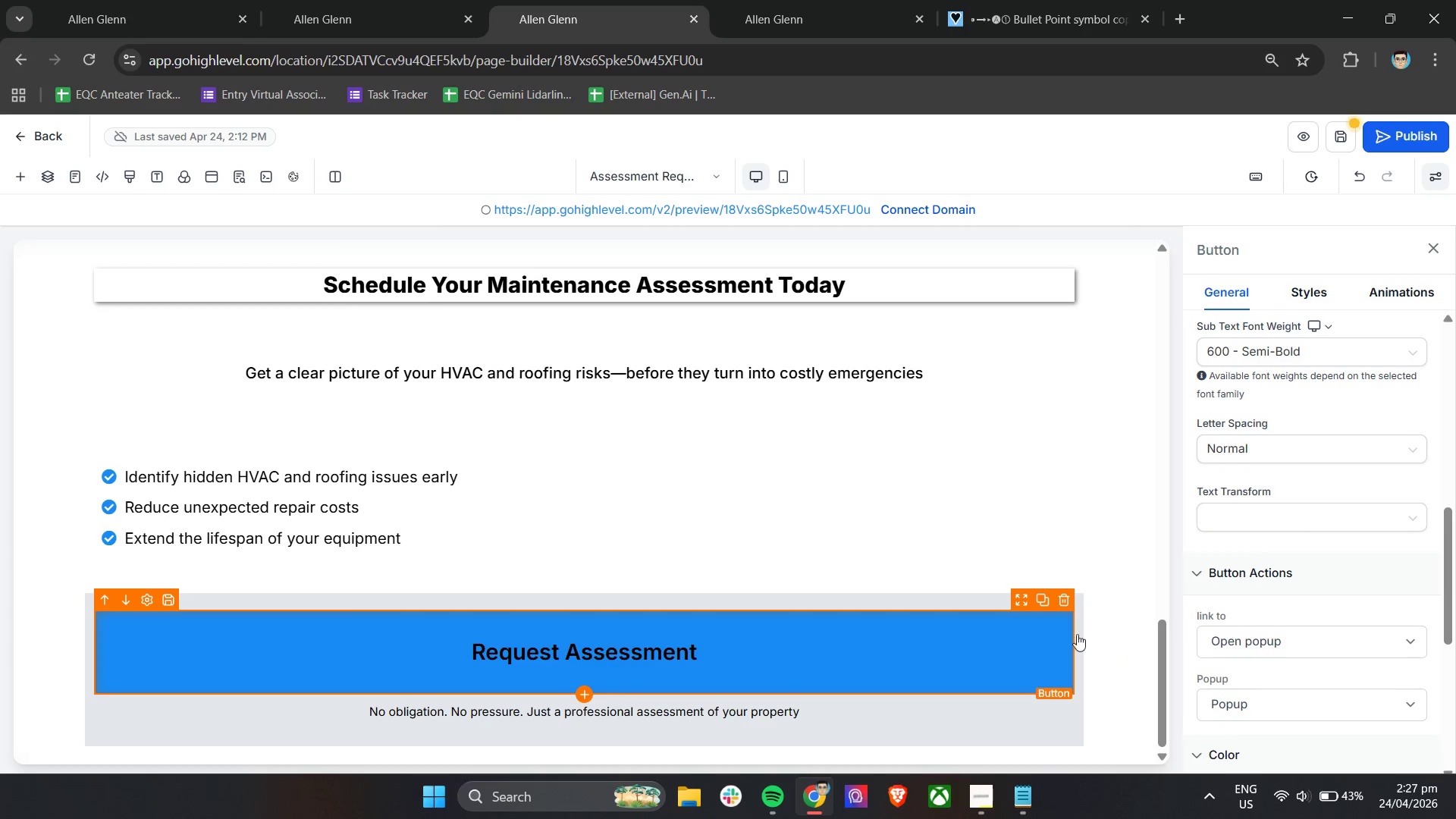 
scroll: coordinate [1262, 624], scroll_direction: down, amount: 5.0
 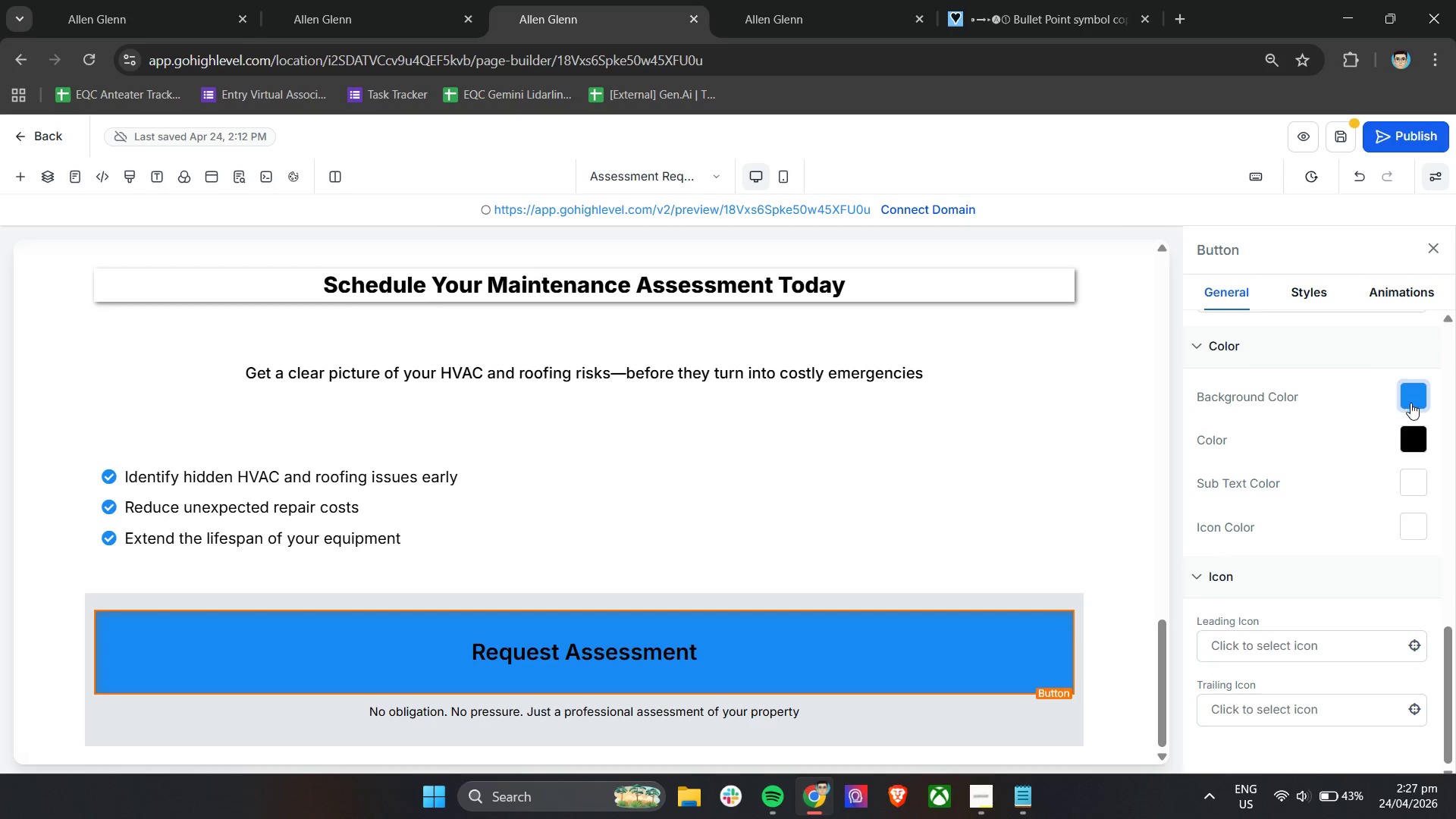 
left_click([1414, 431])
 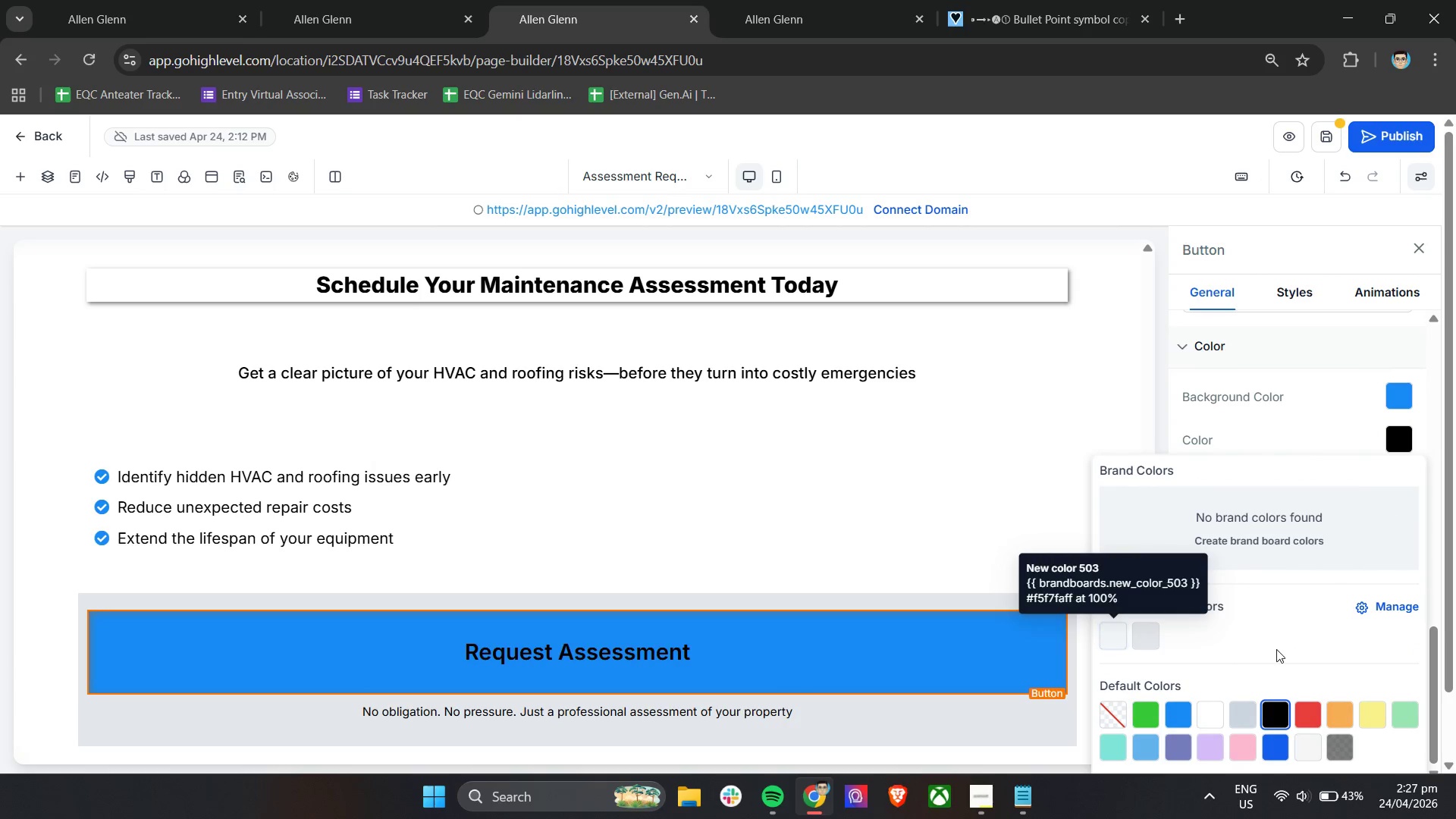 
left_click([1207, 711])
 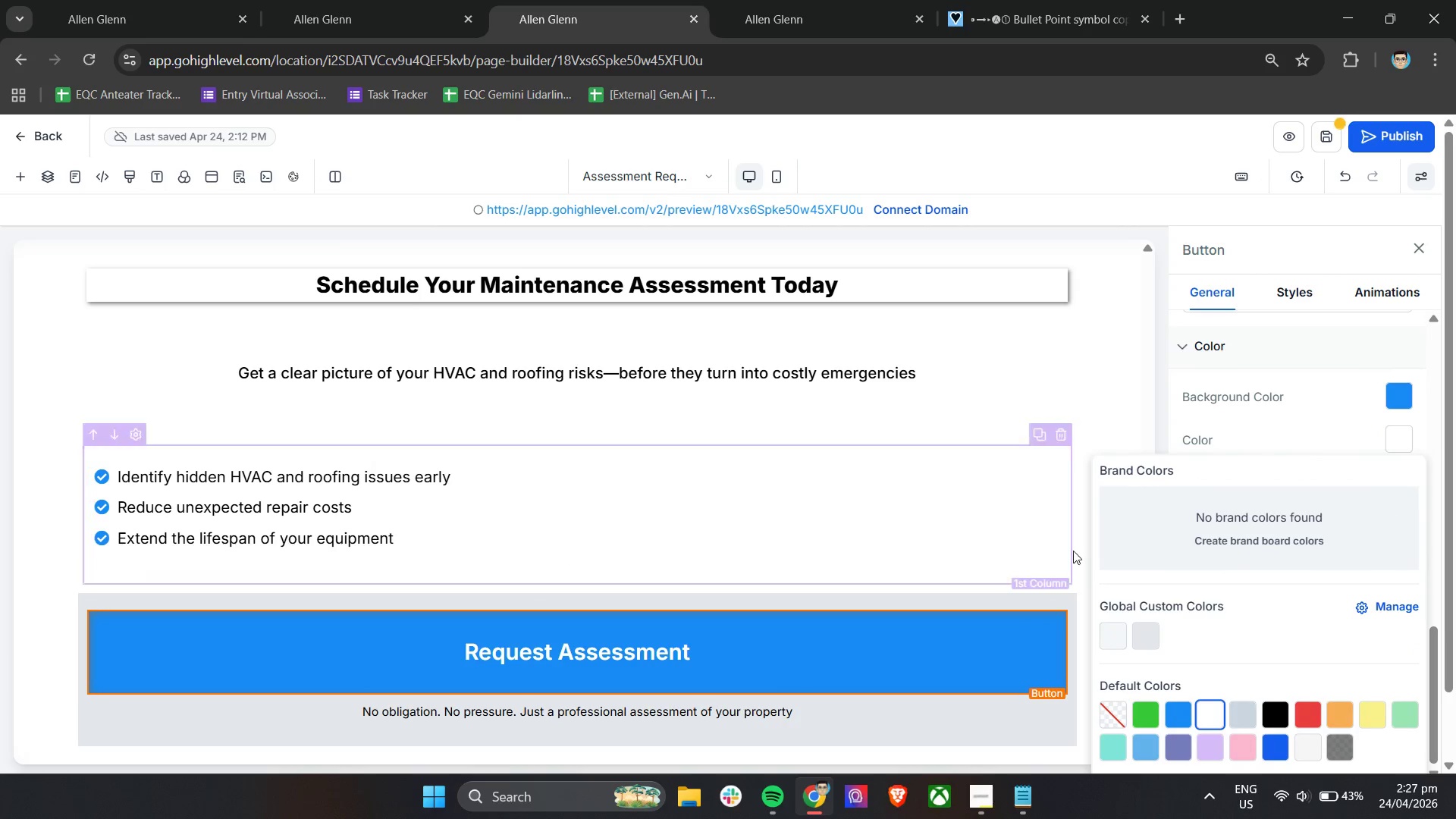 
left_click([1081, 557])
 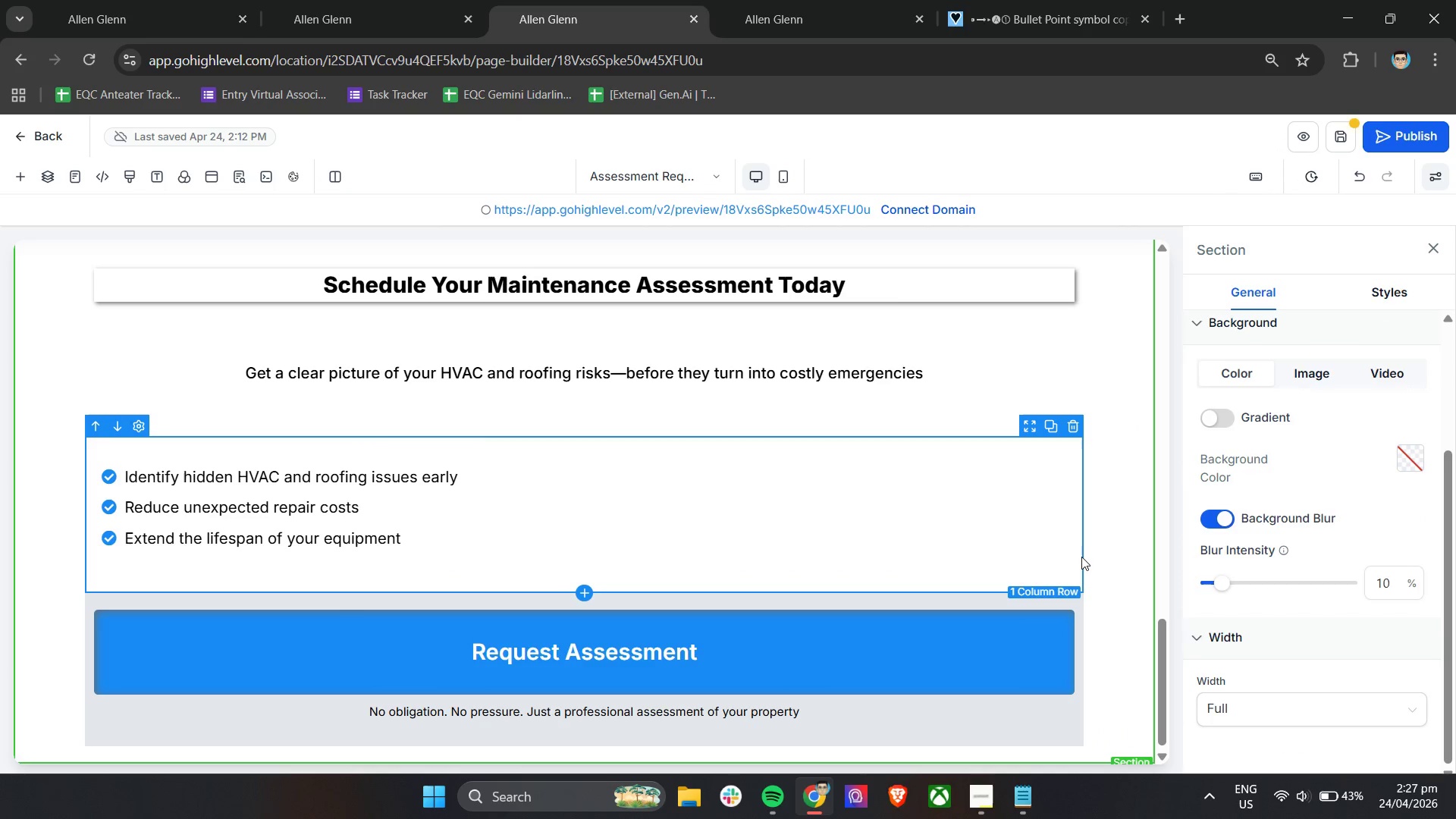 
scroll: coordinate [1081, 557], scroll_direction: down, amount: 2.0
 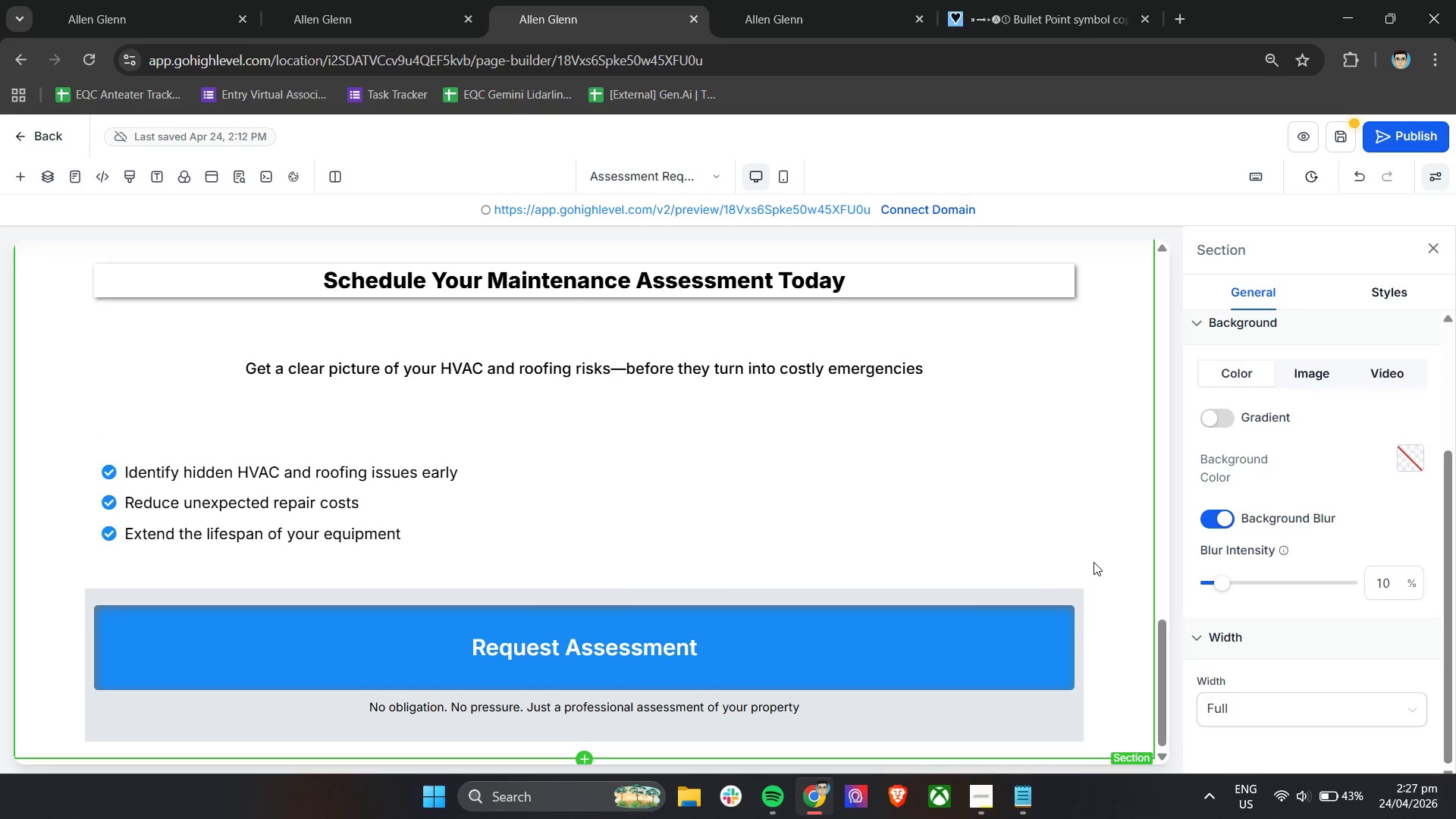 
wait(13.01)
 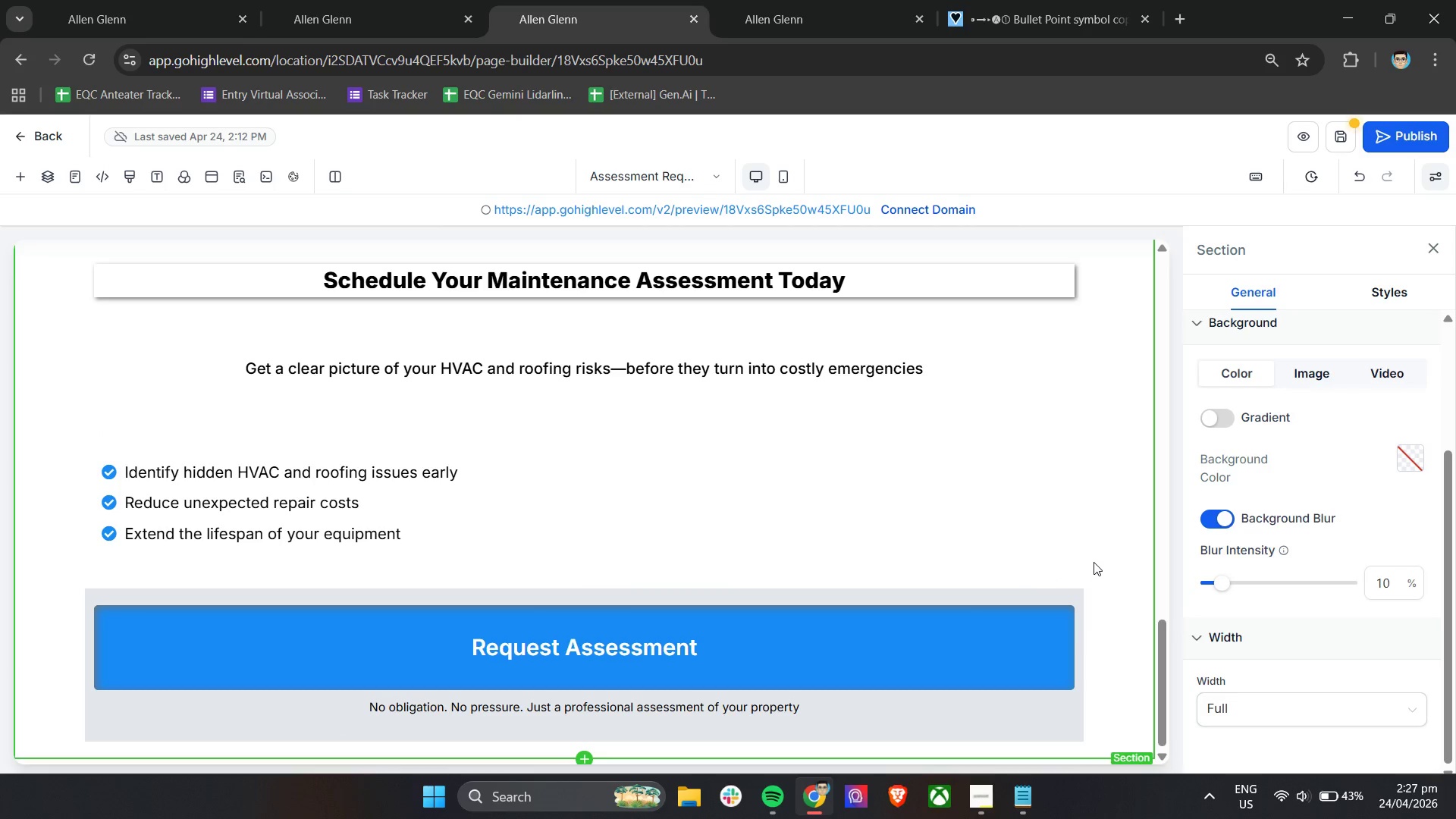 
left_click([558, 642])
 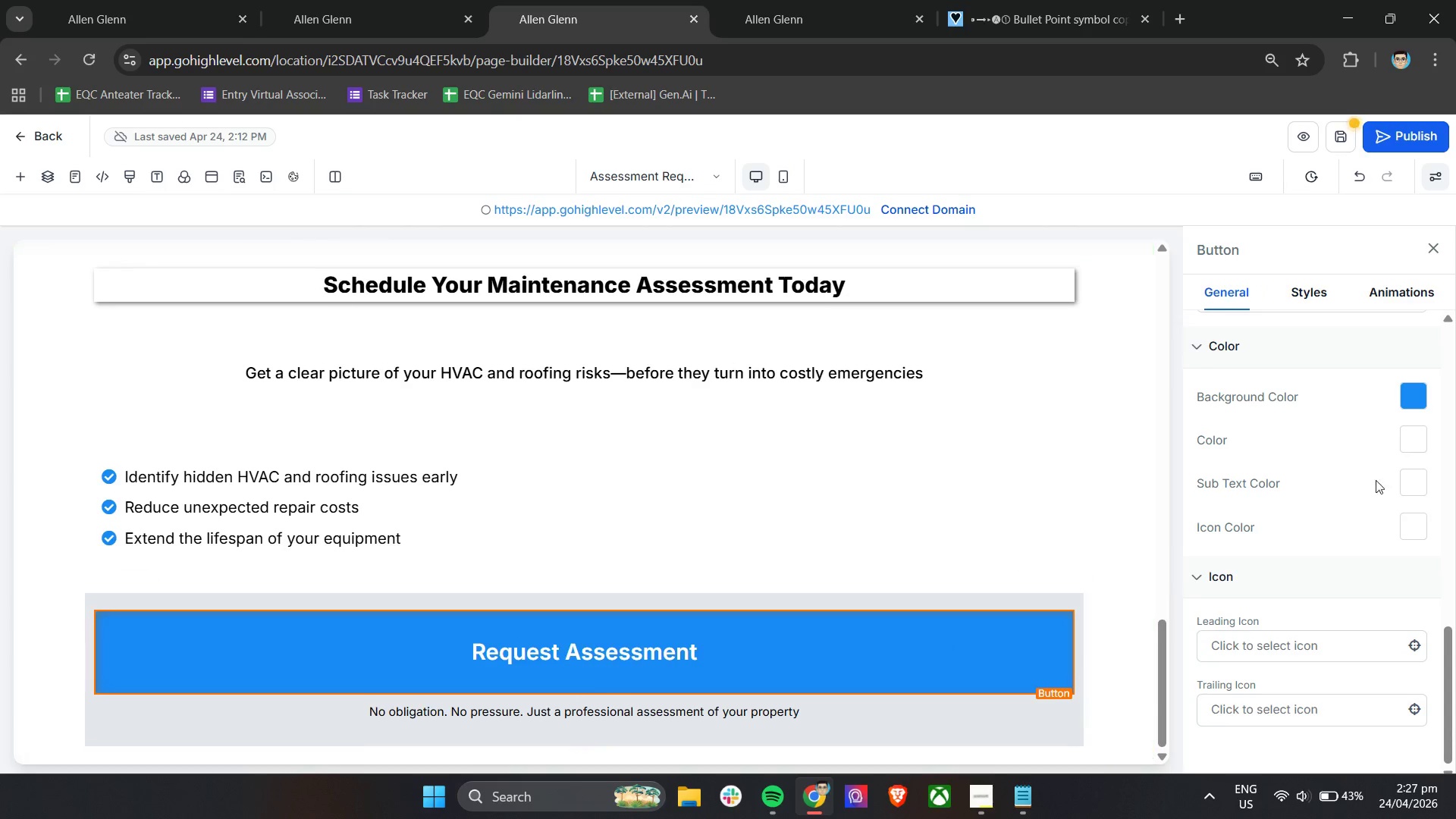 
scroll: coordinate [1289, 466], scroll_direction: up, amount: 12.0
 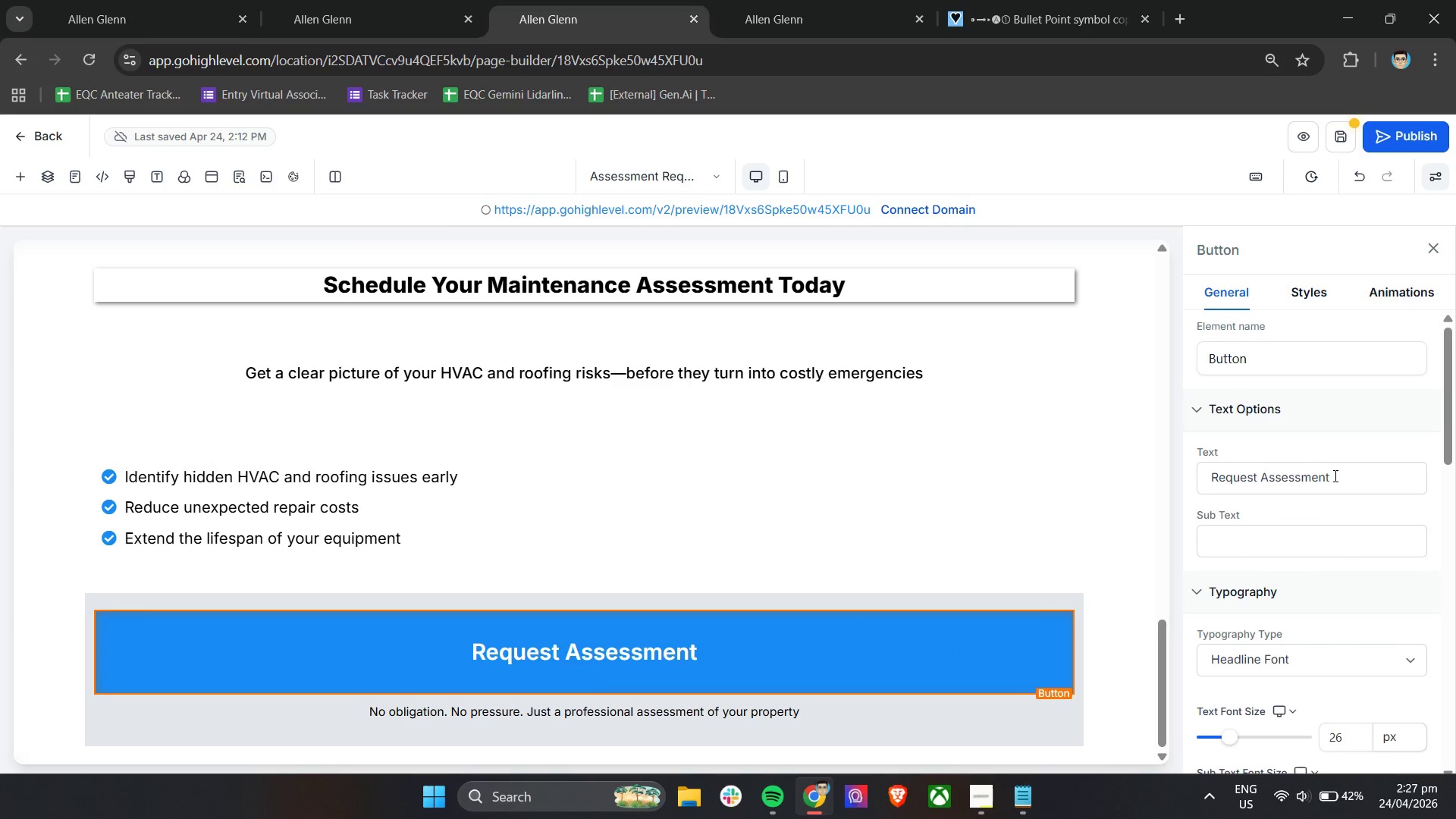 
double_click([1334, 475])
 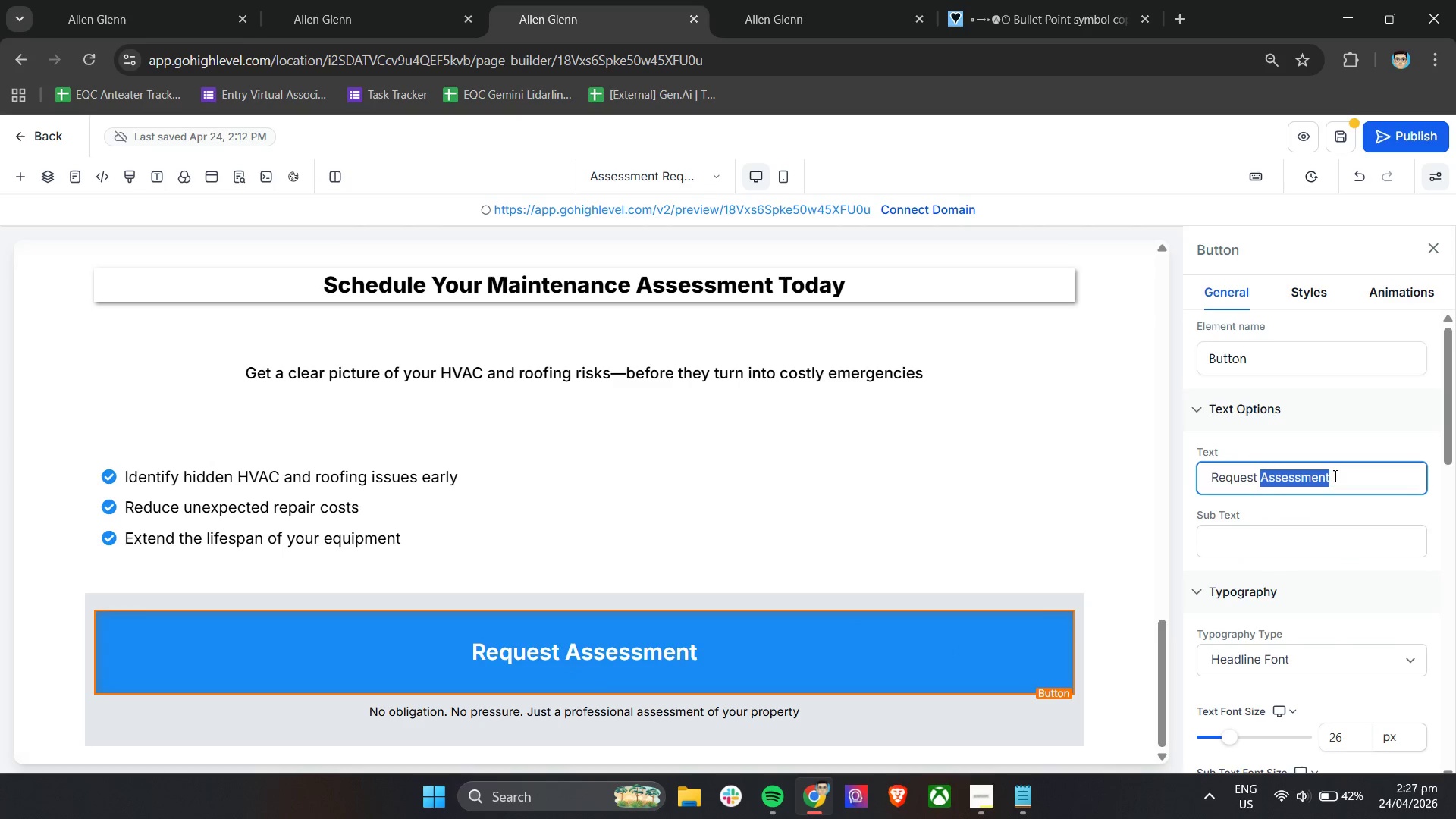 
triple_click([1334, 475])
 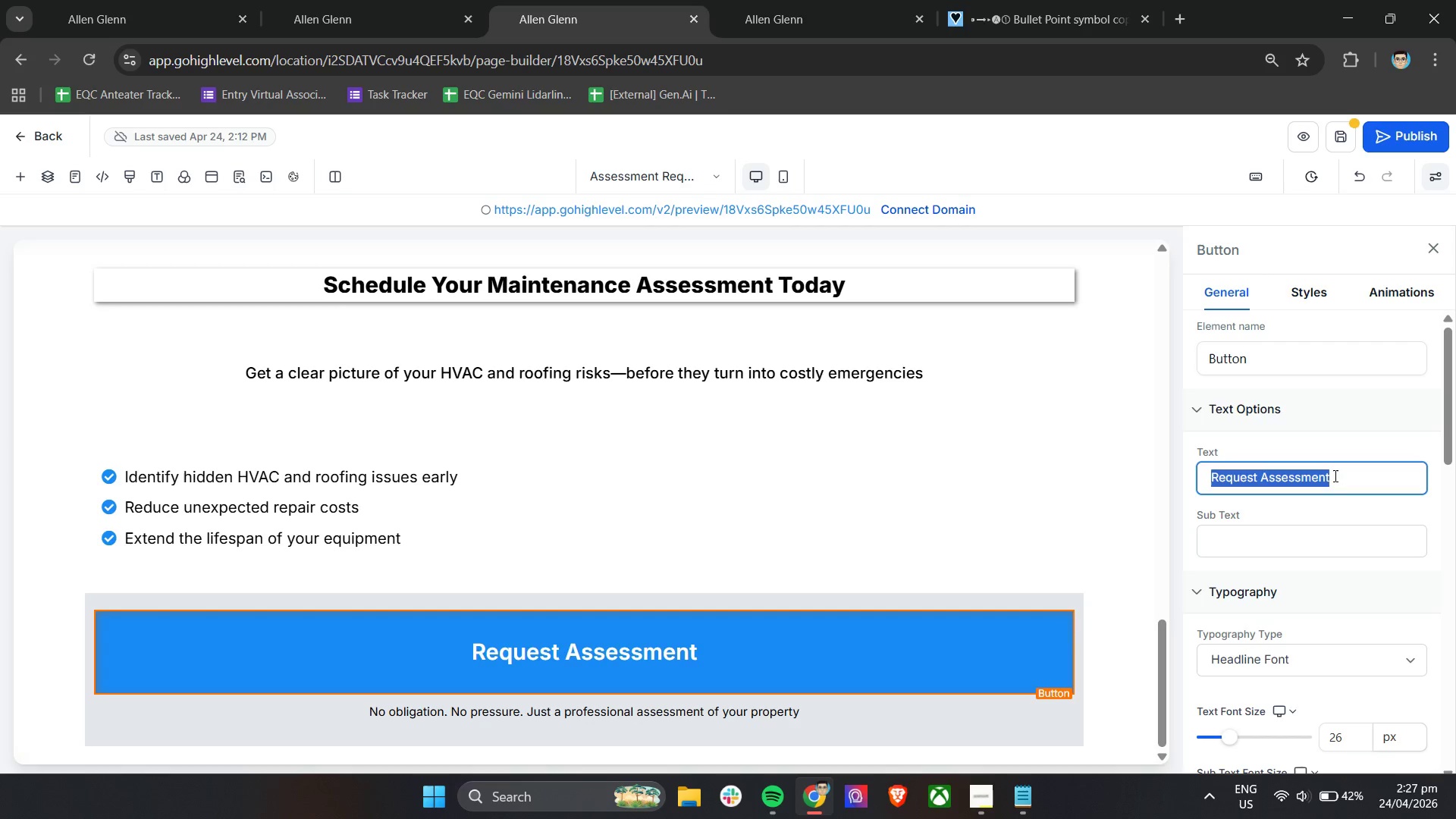 
wait(11.25)
 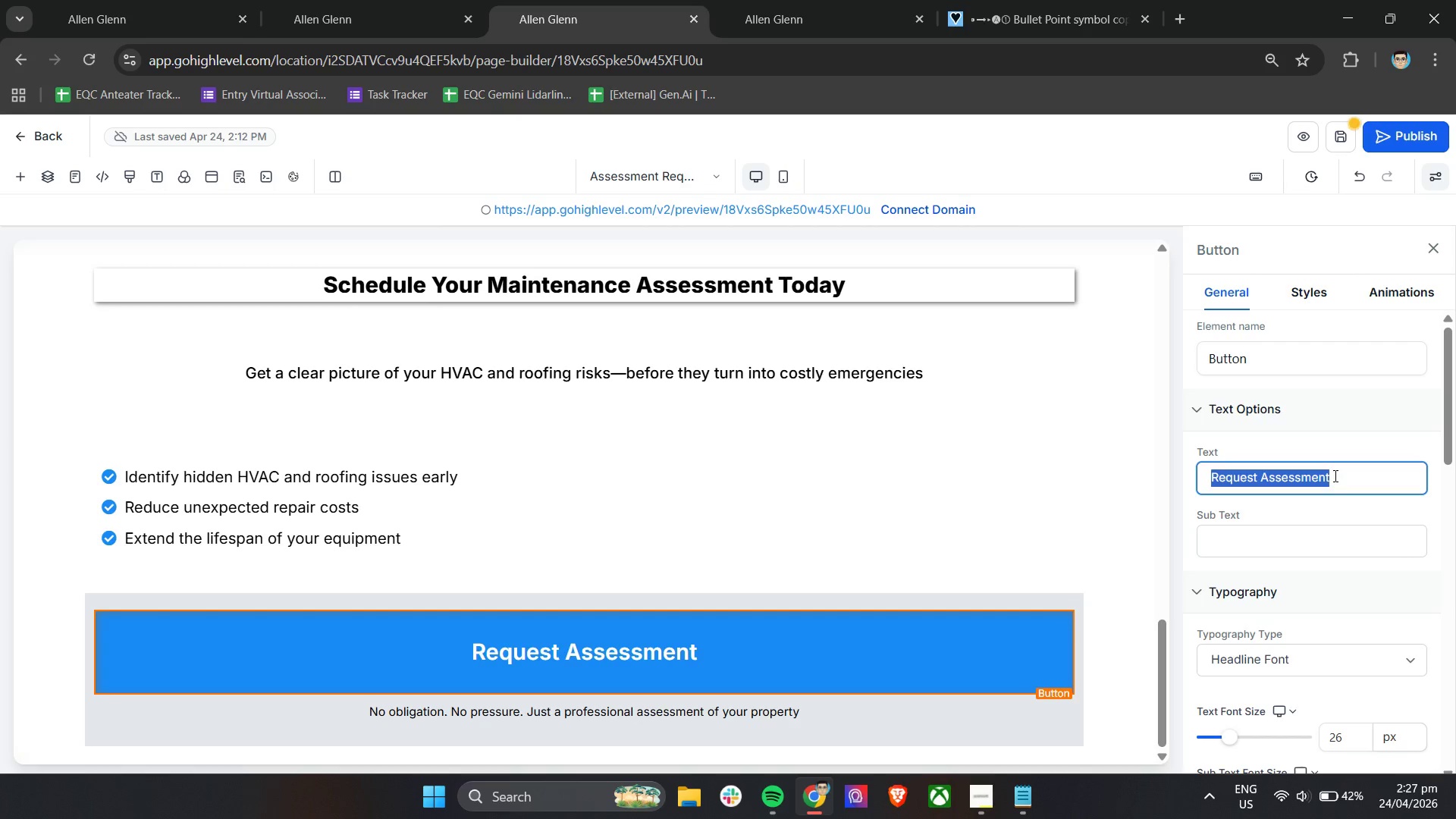 
type(Get My Assessment)
 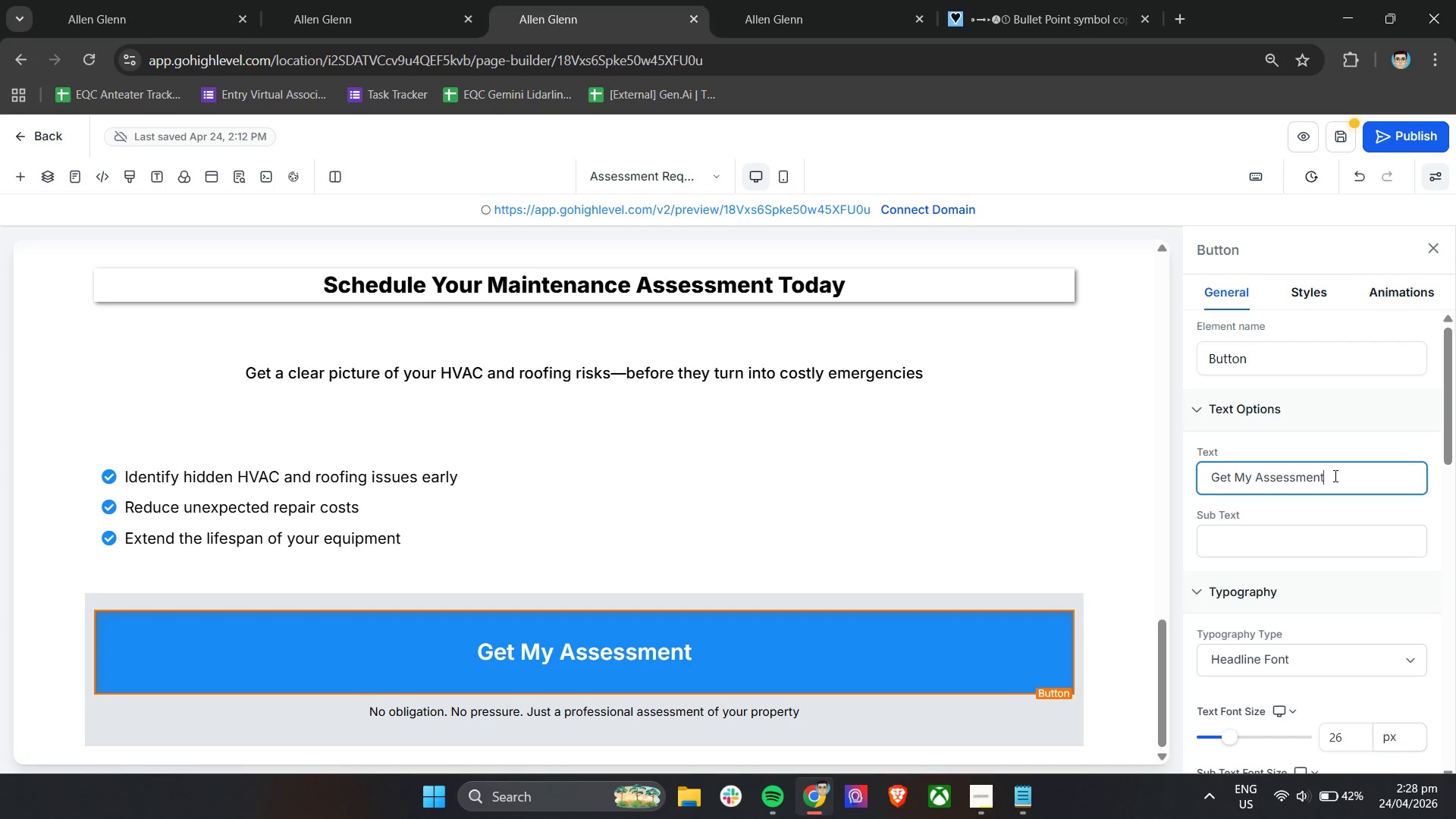 
left_click([1191, 511])
 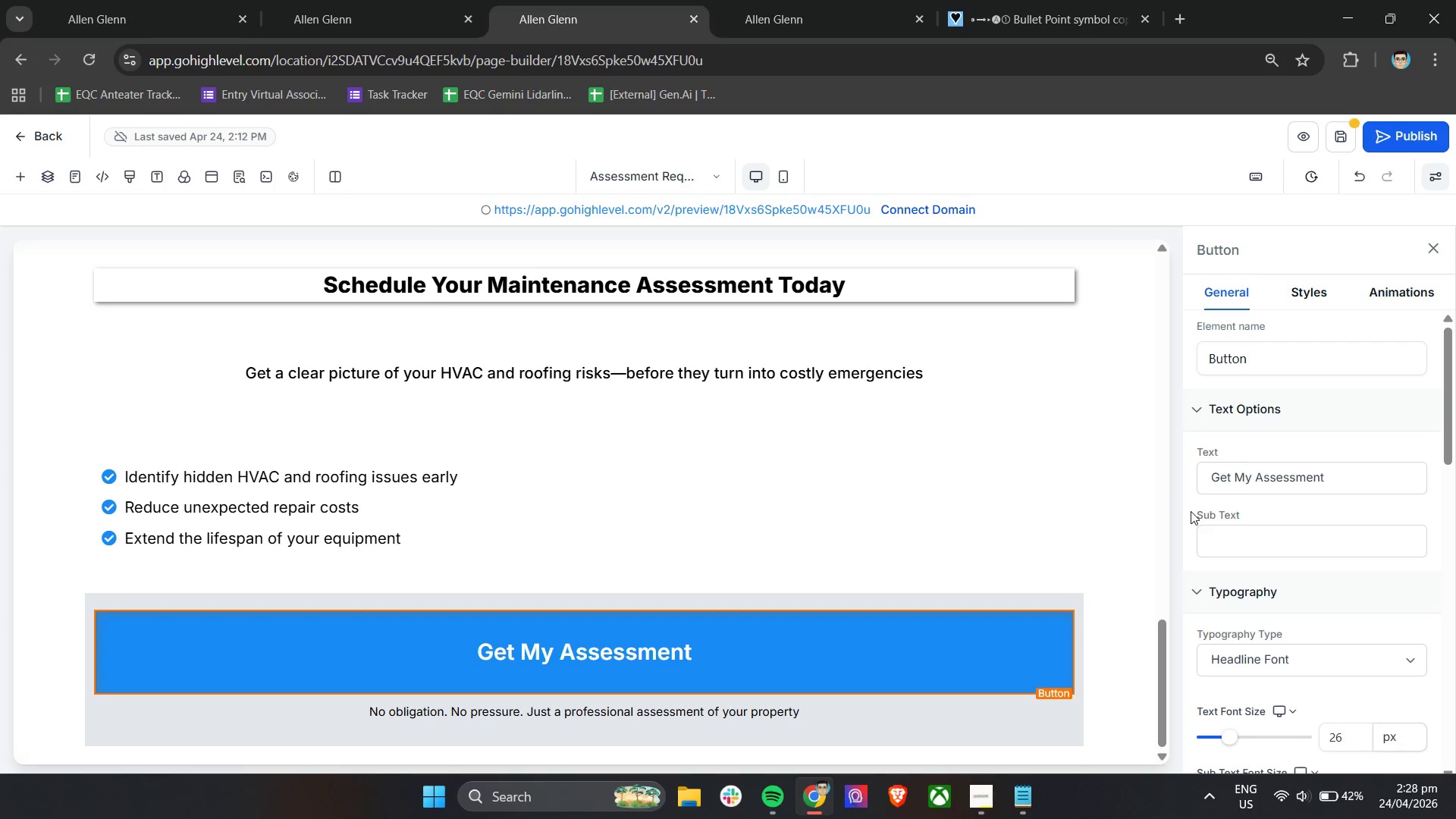 
scroll: coordinate [1191, 511], scroll_direction: down, amount: 5.0
 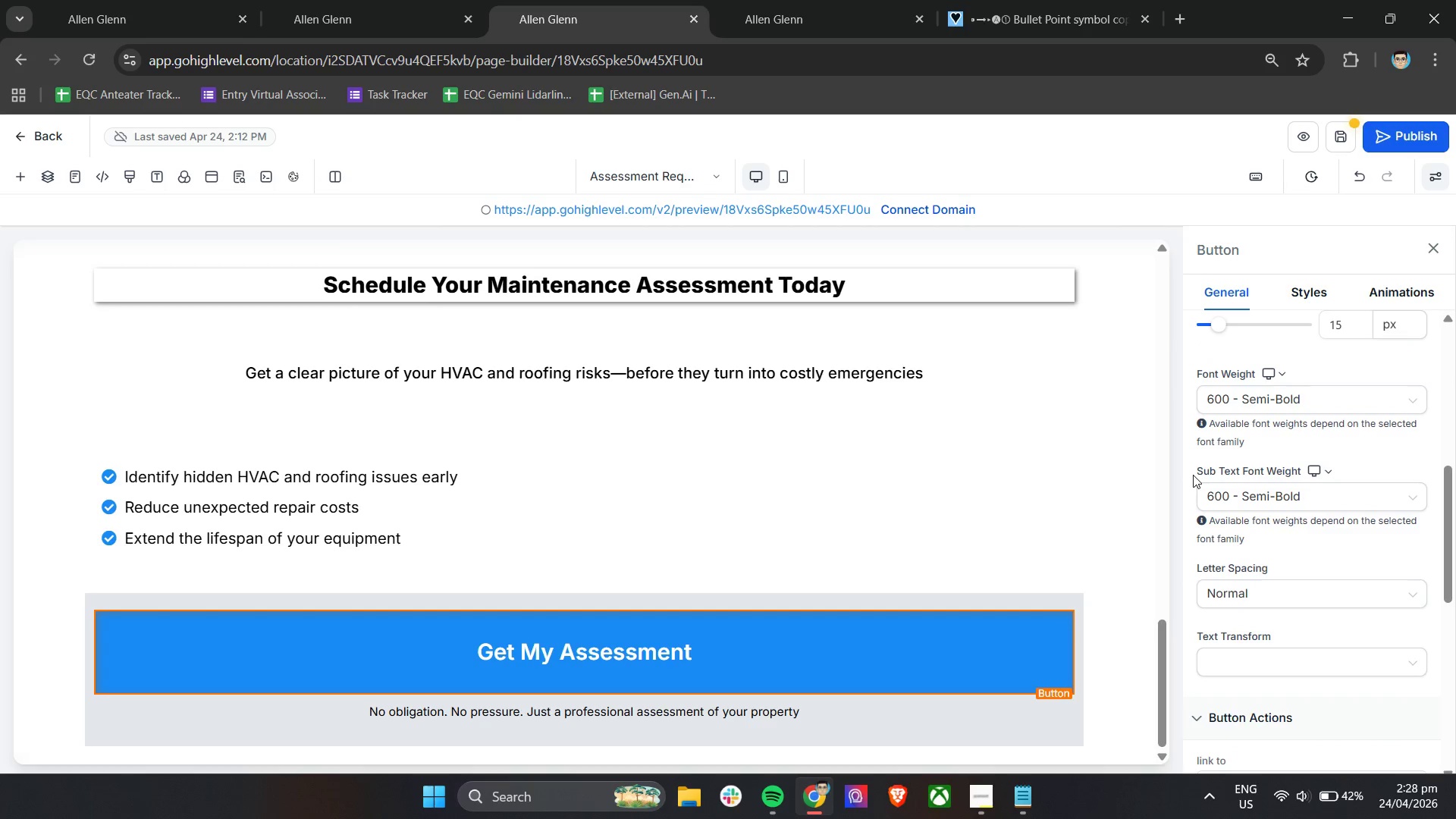 
wait(12.84)
 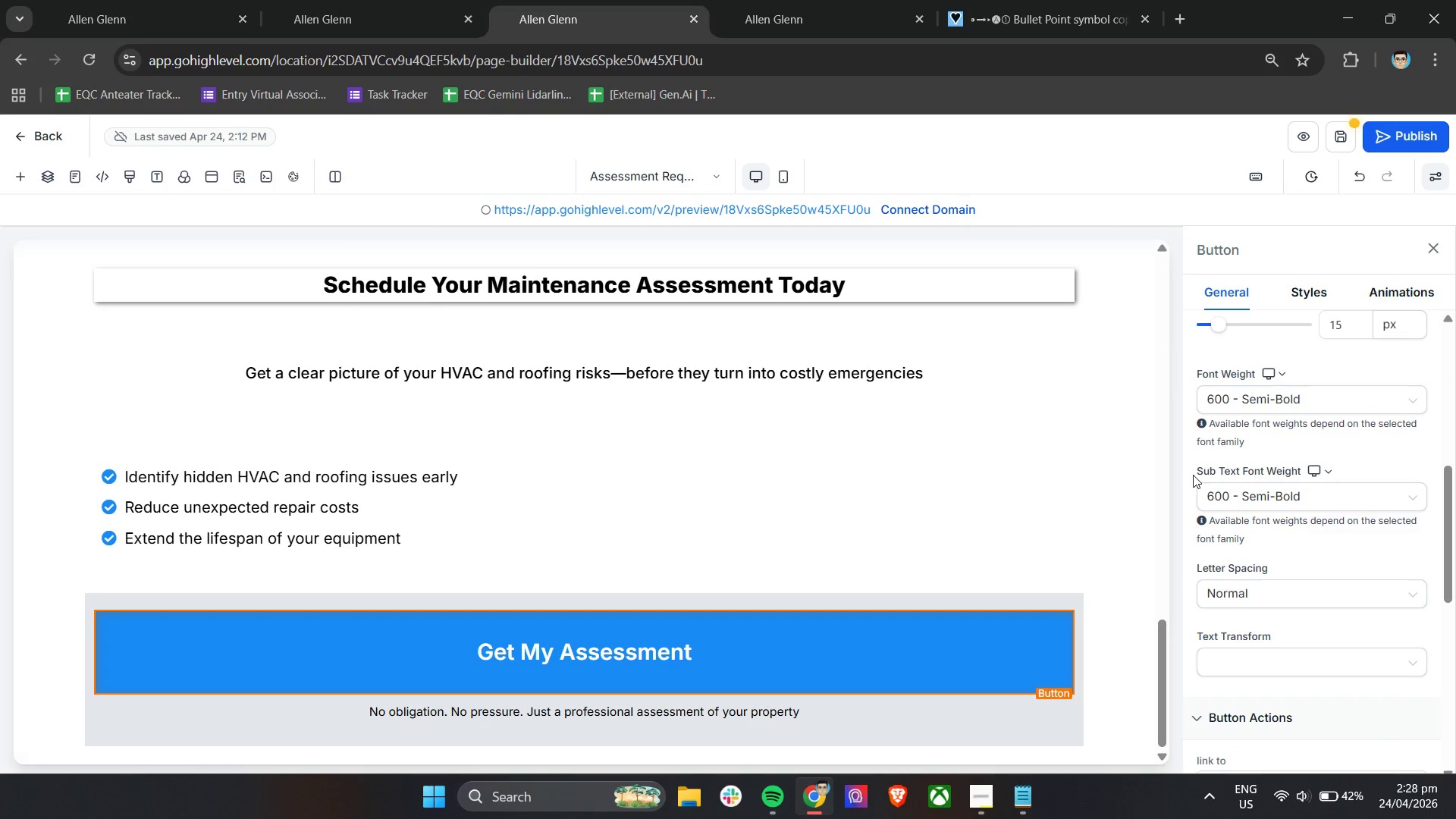 
left_click([982, 672])
 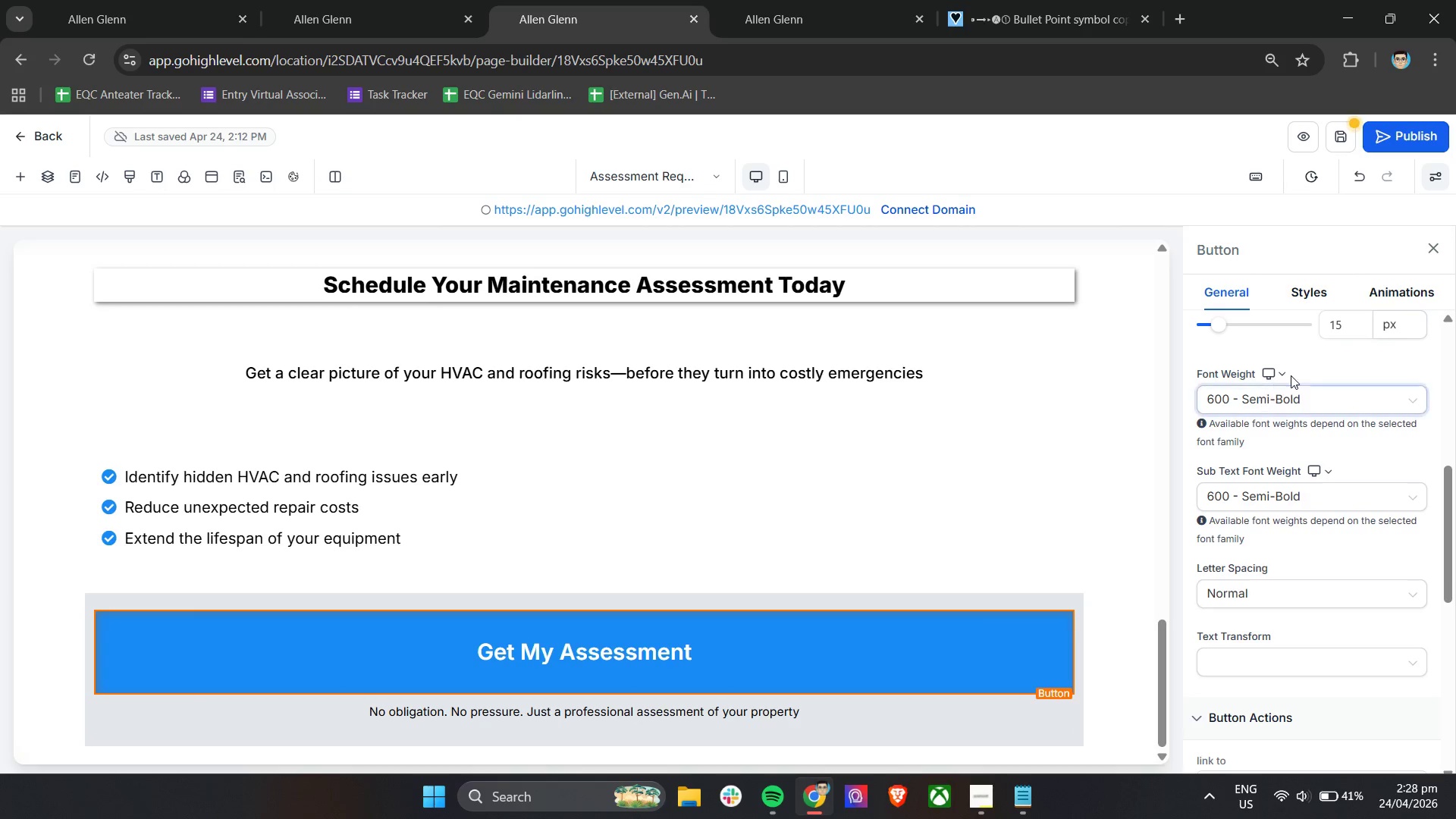 
left_click([1299, 302])
 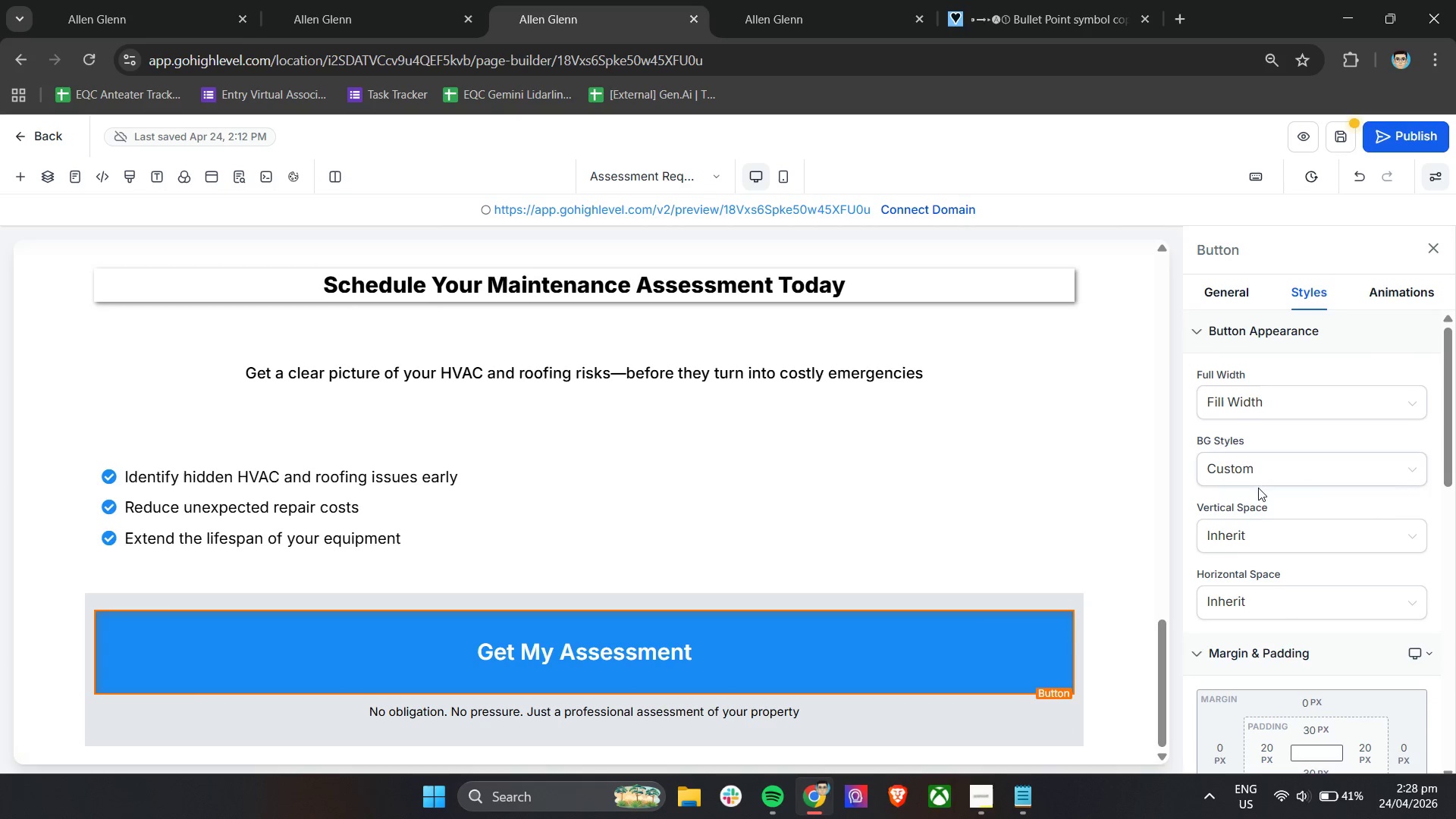 
scroll: coordinate [1286, 589], scroll_direction: down, amount: 3.0
 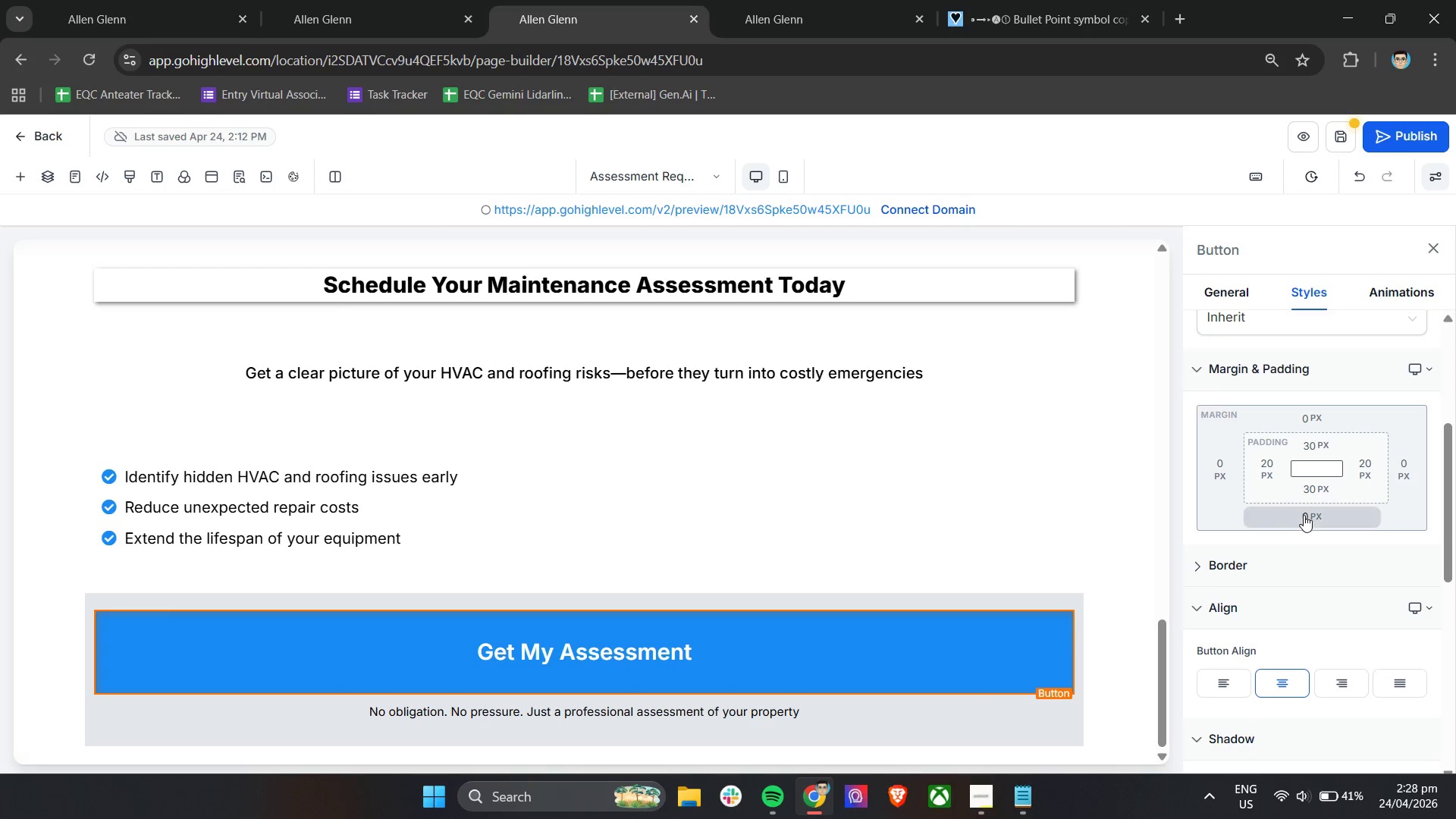 
left_click([1304, 514])
 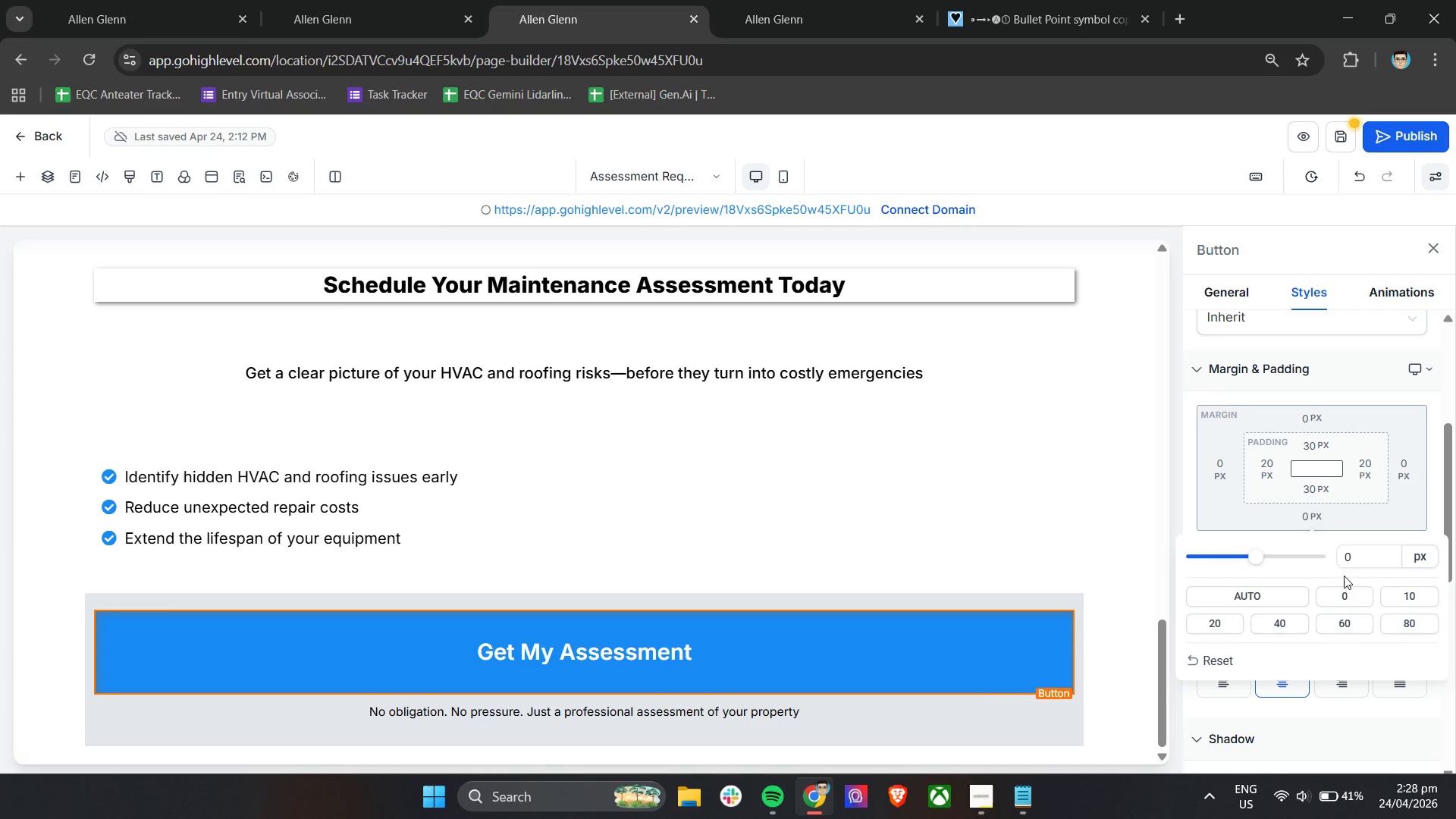 
left_click_drag(start_coordinate=[1367, 563], to_coordinate=[1326, 566])
 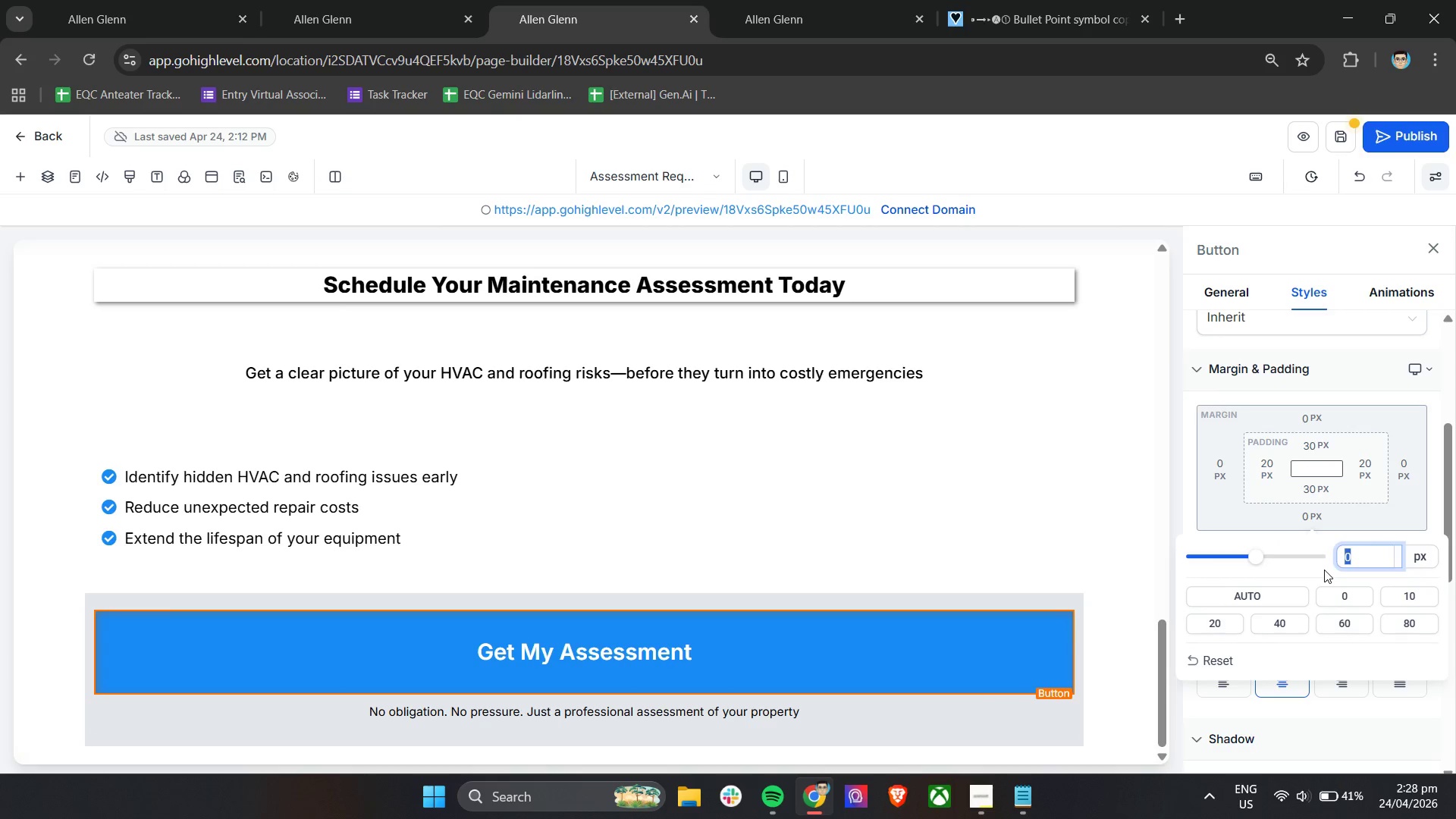 
type(30)
 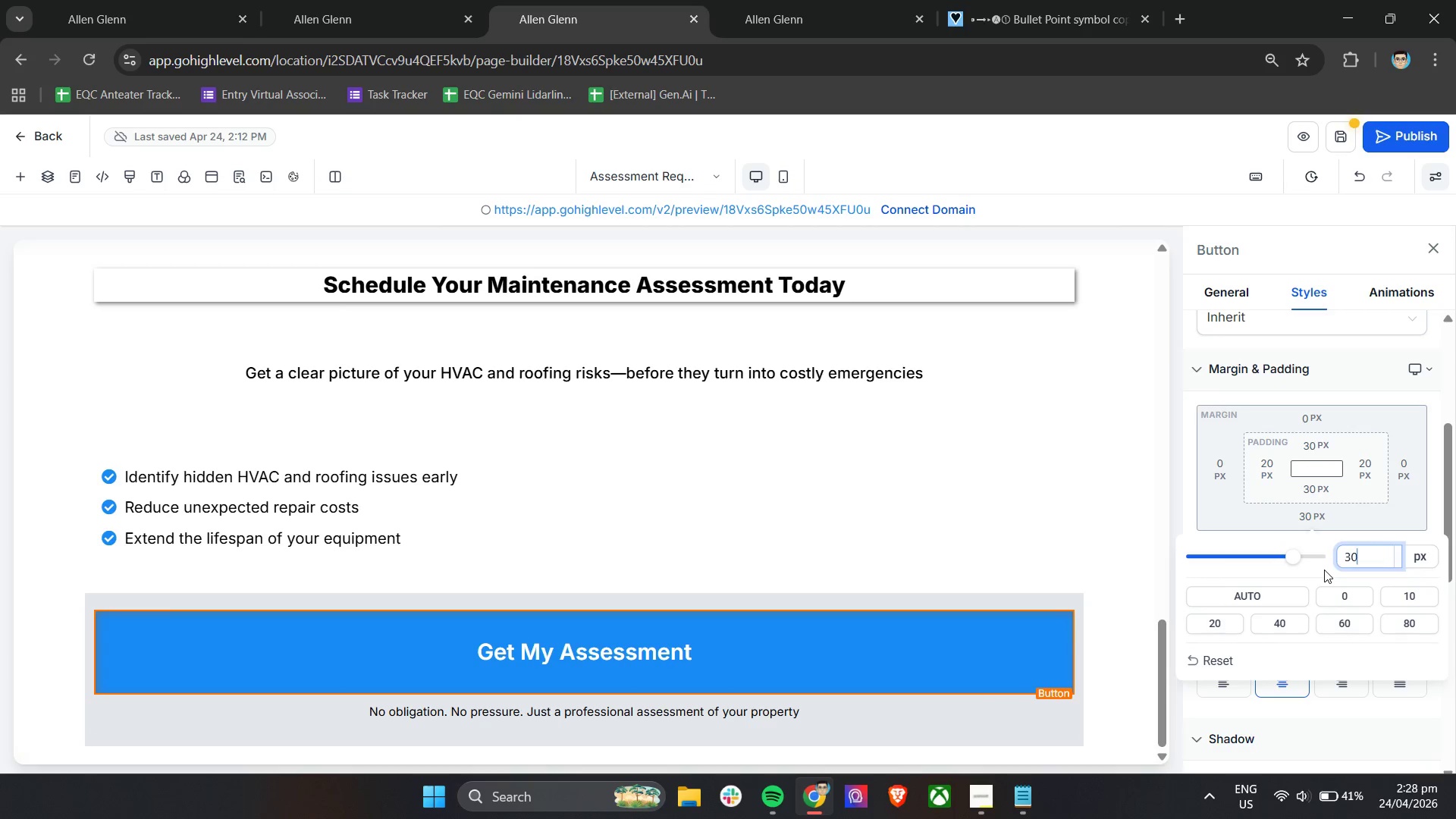 
key(Enter)
 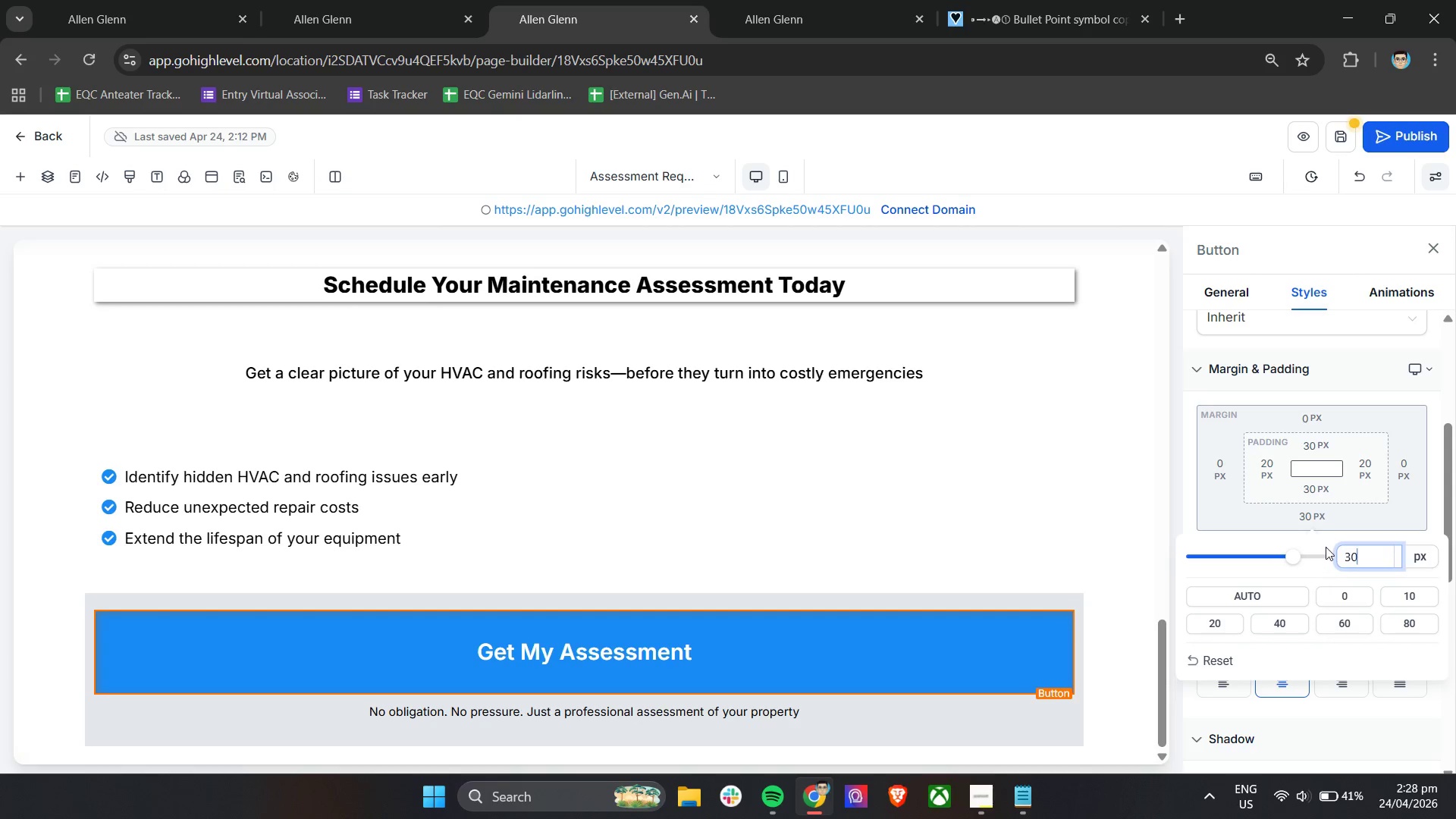 
left_click([1233, 539])
 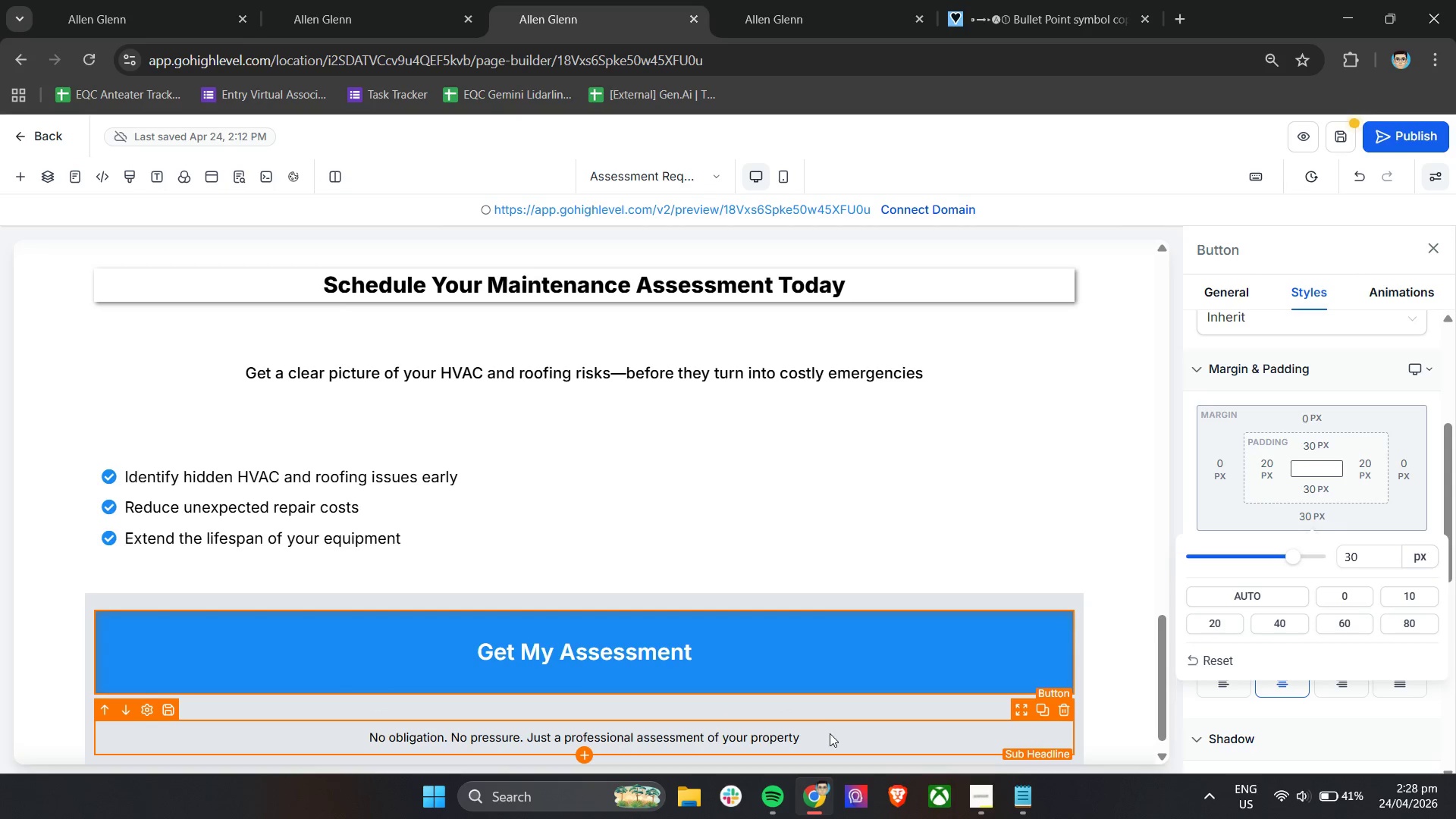 
scroll: coordinate [886, 697], scroll_direction: down, amount: 4.0
 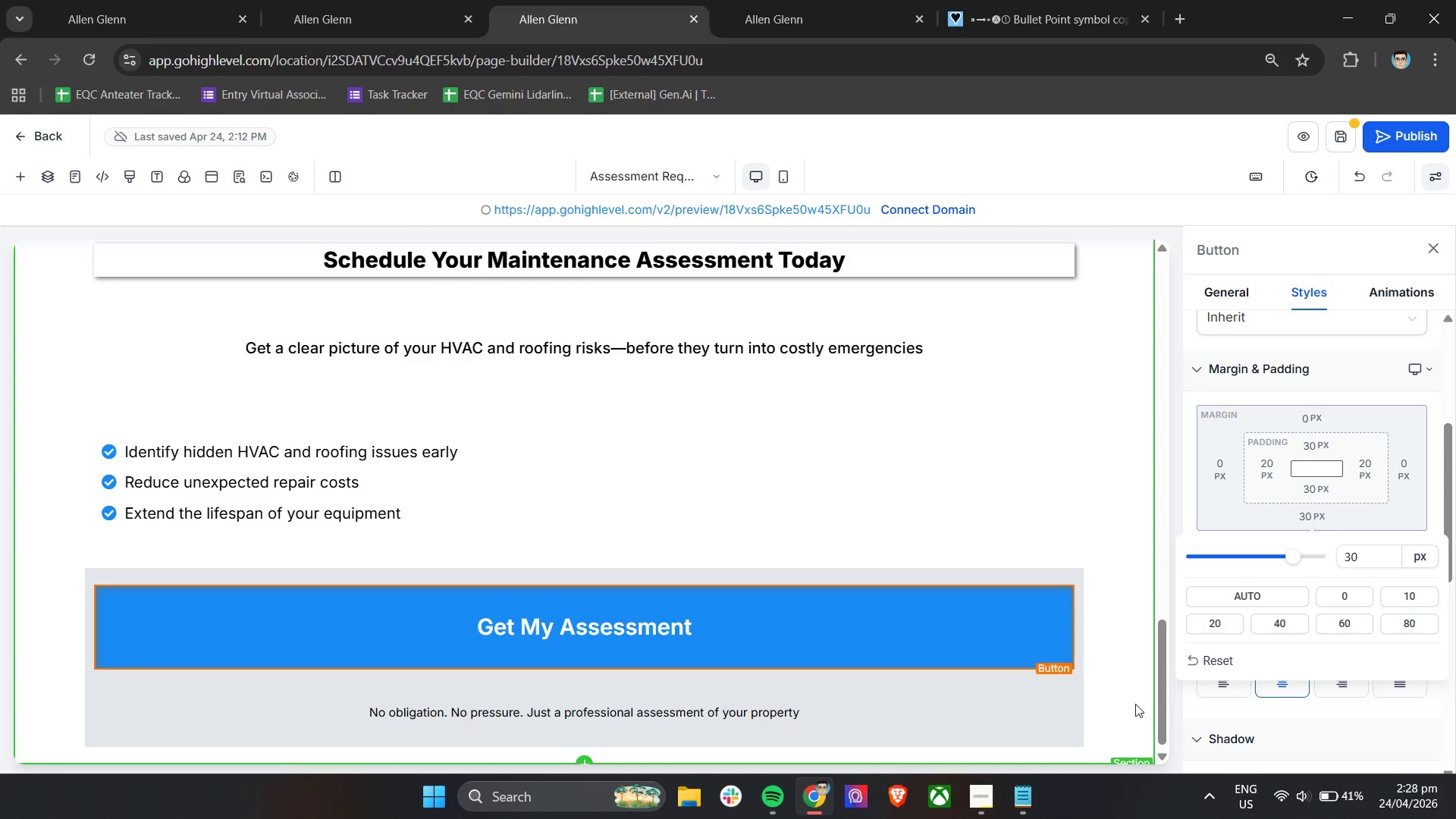 
left_click([1123, 693])
 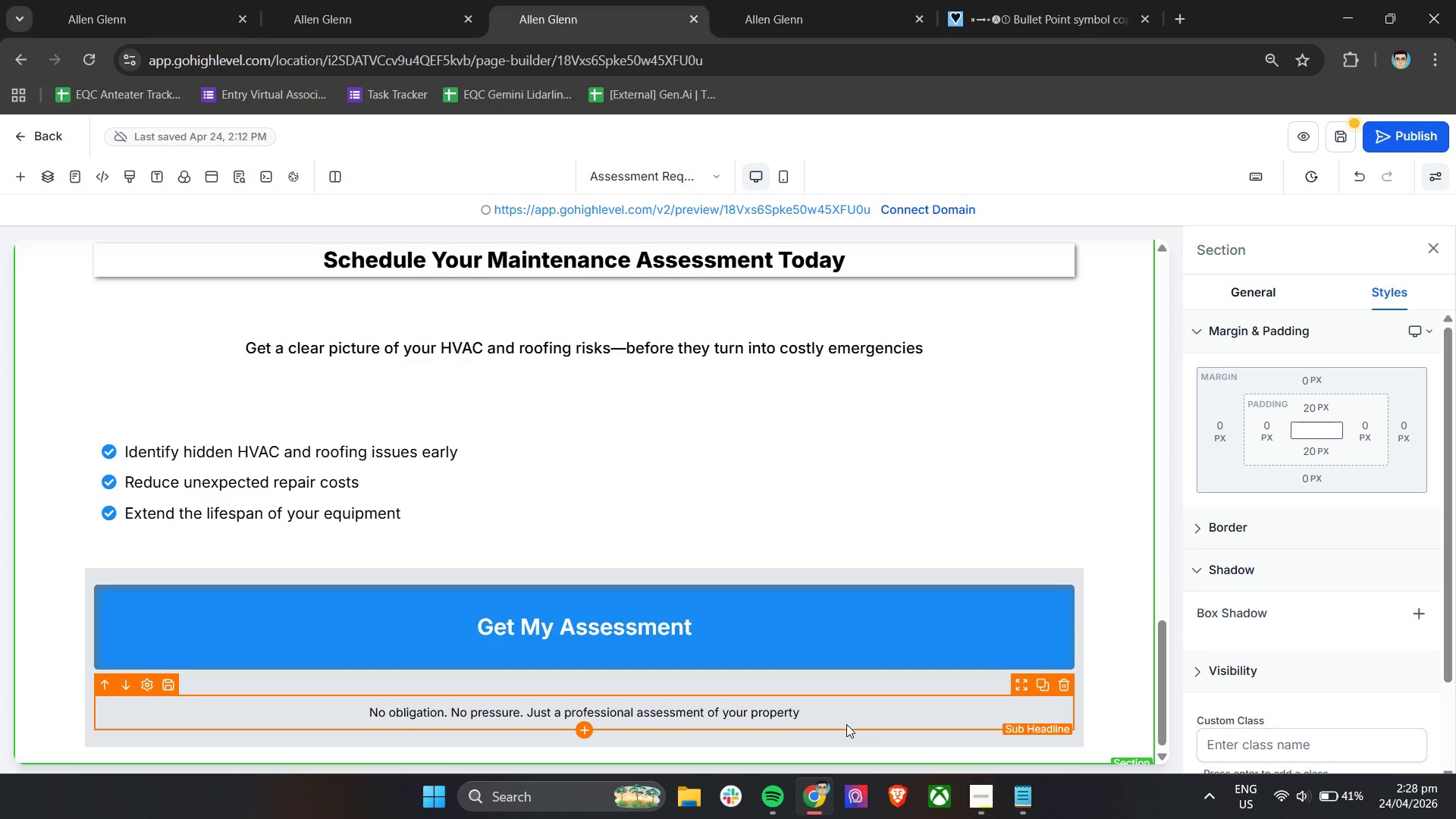 
left_click([844, 723])
 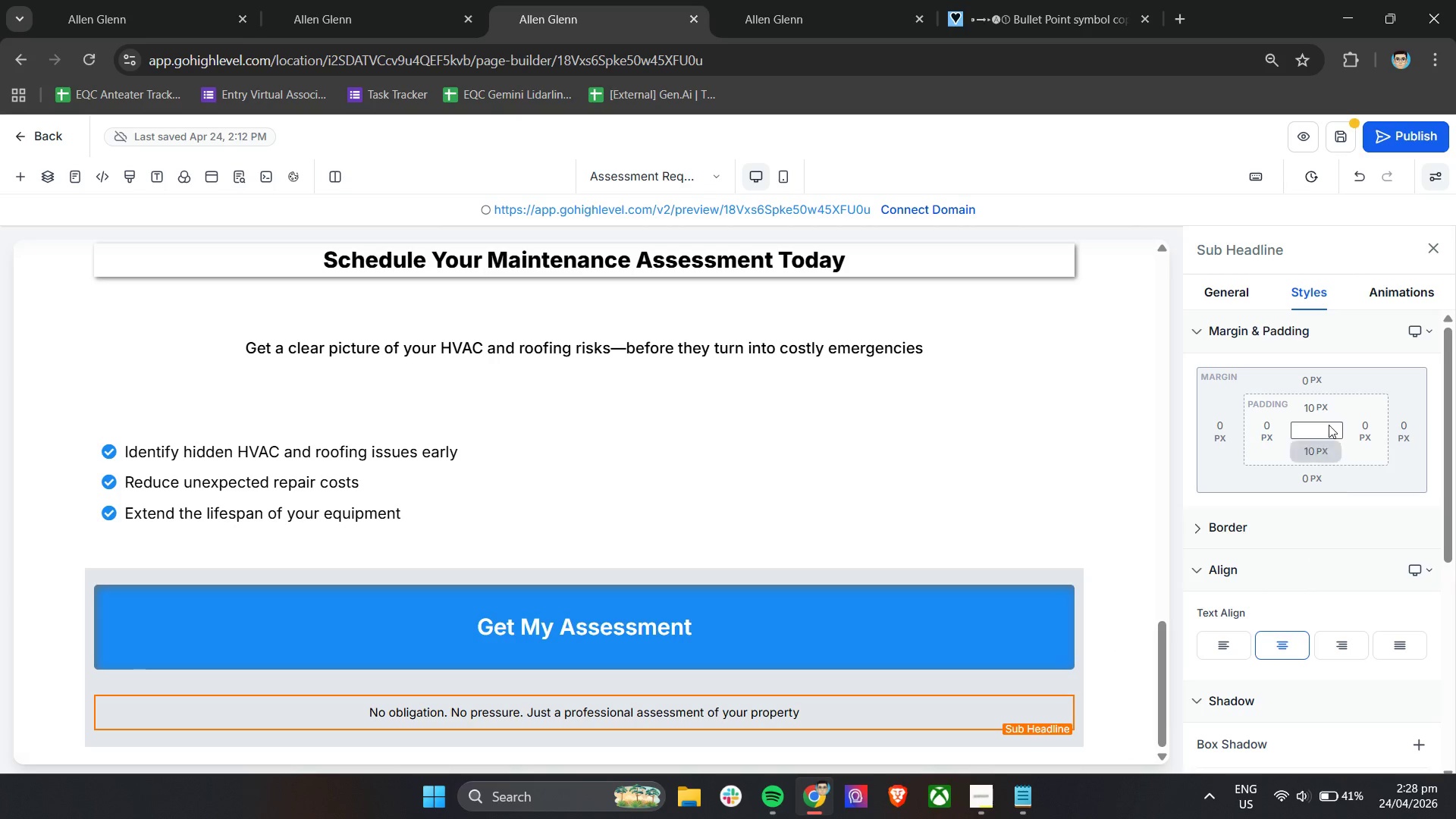 
wait(6.58)
 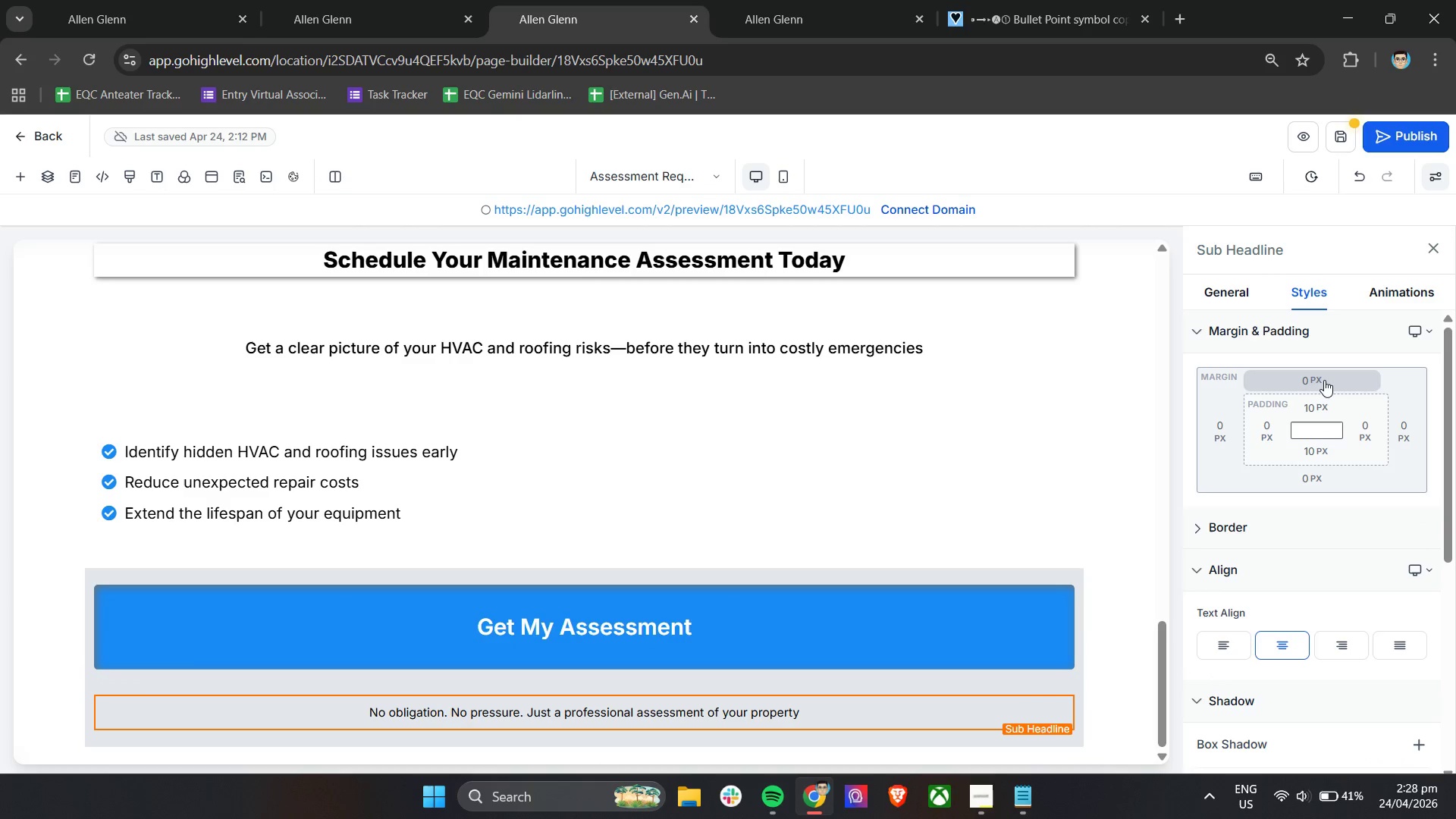 
left_click([1317, 387])
 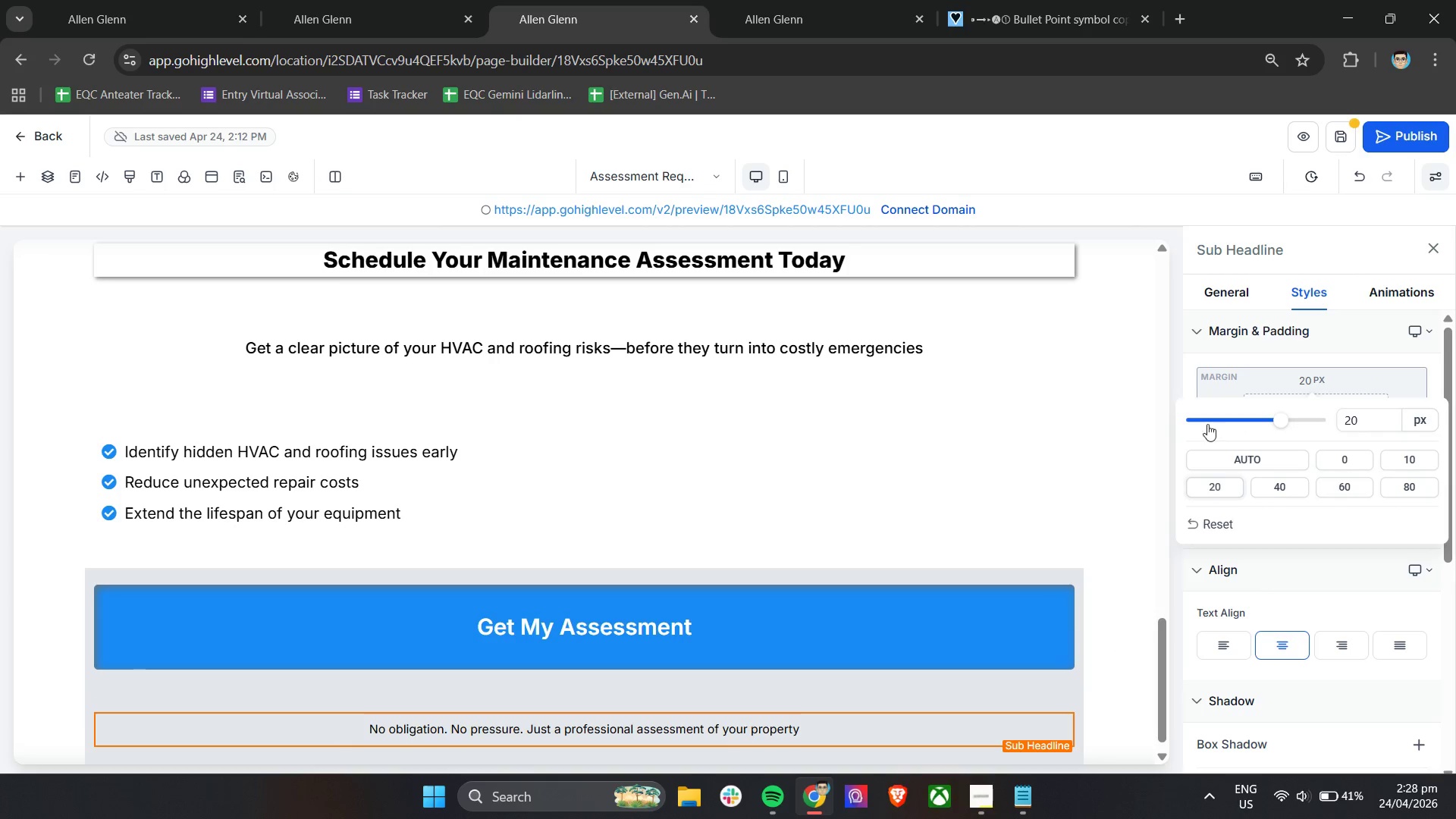 
left_click([1185, 382])
 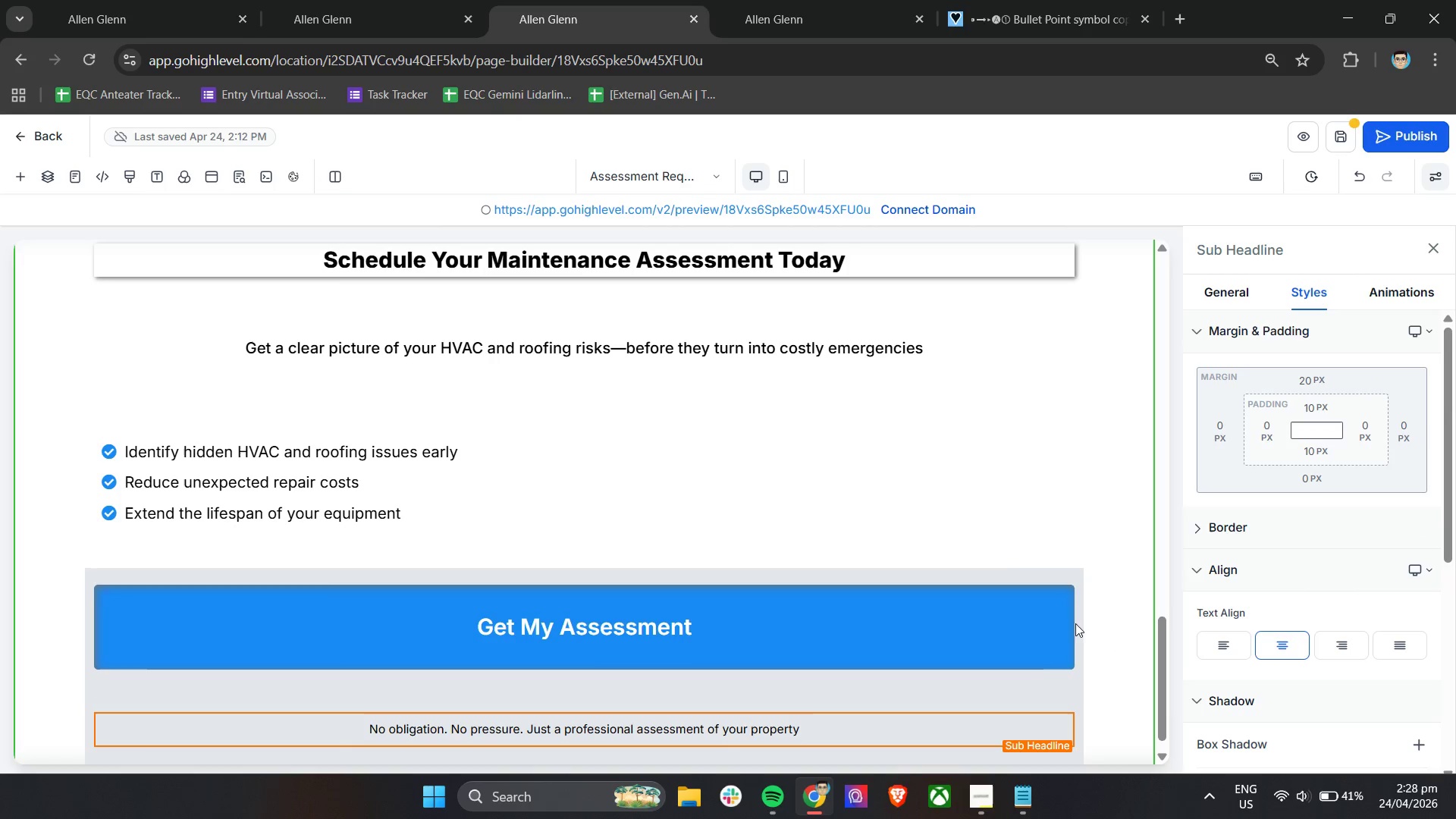 
scroll: coordinate [1074, 630], scroll_direction: down, amount: 3.0
 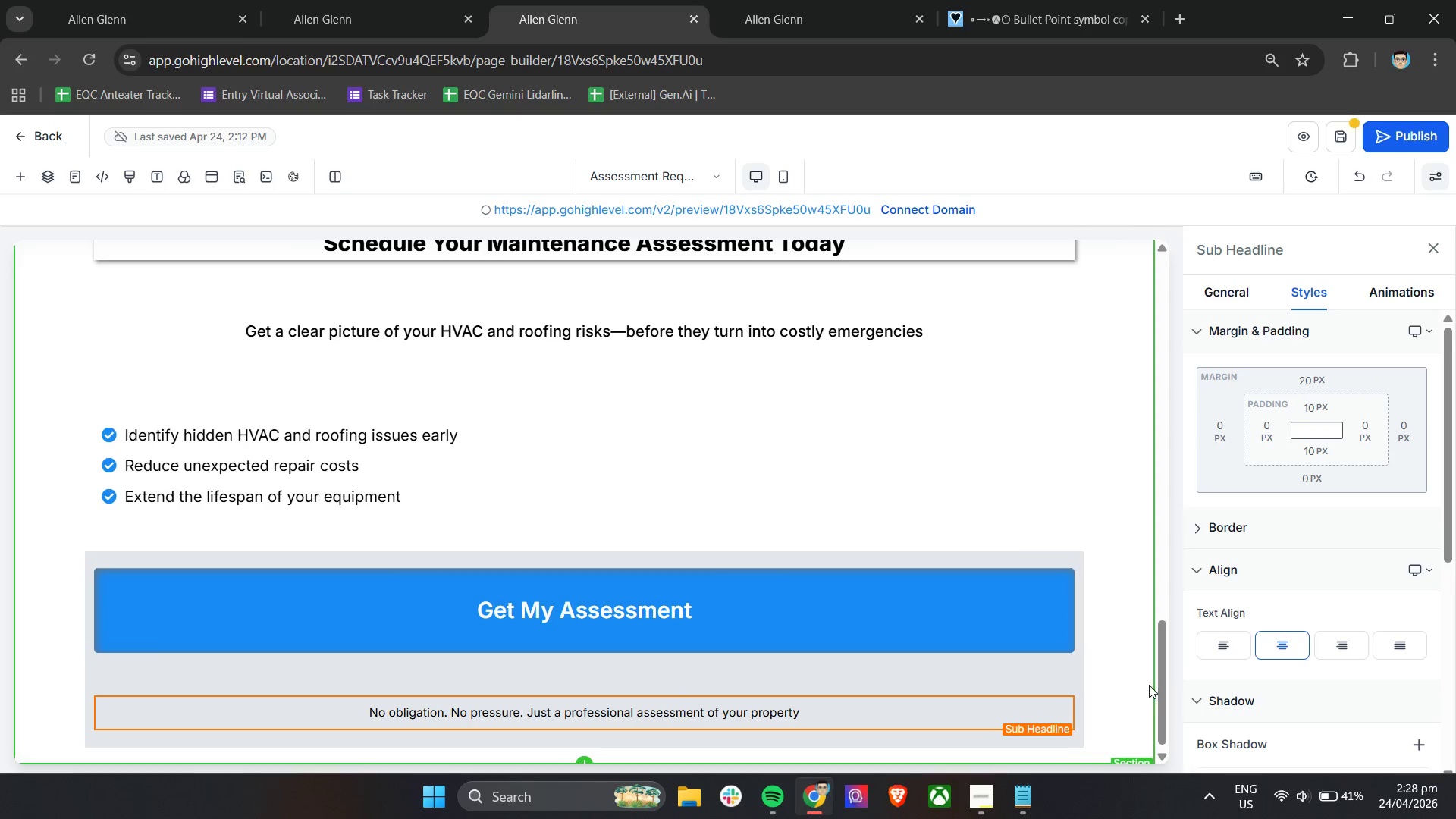 
left_click([1133, 663])
 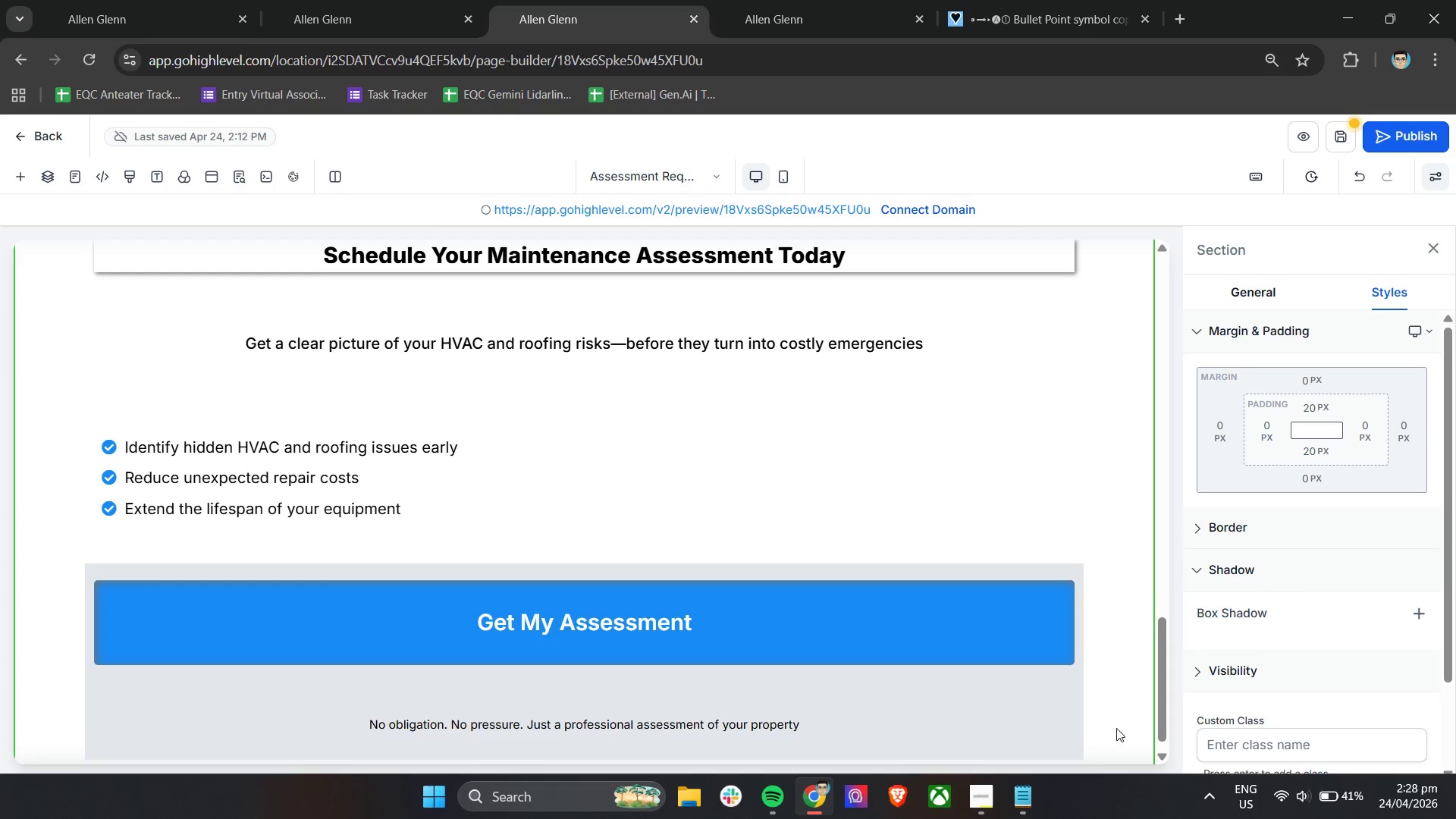 
wait(7.28)
 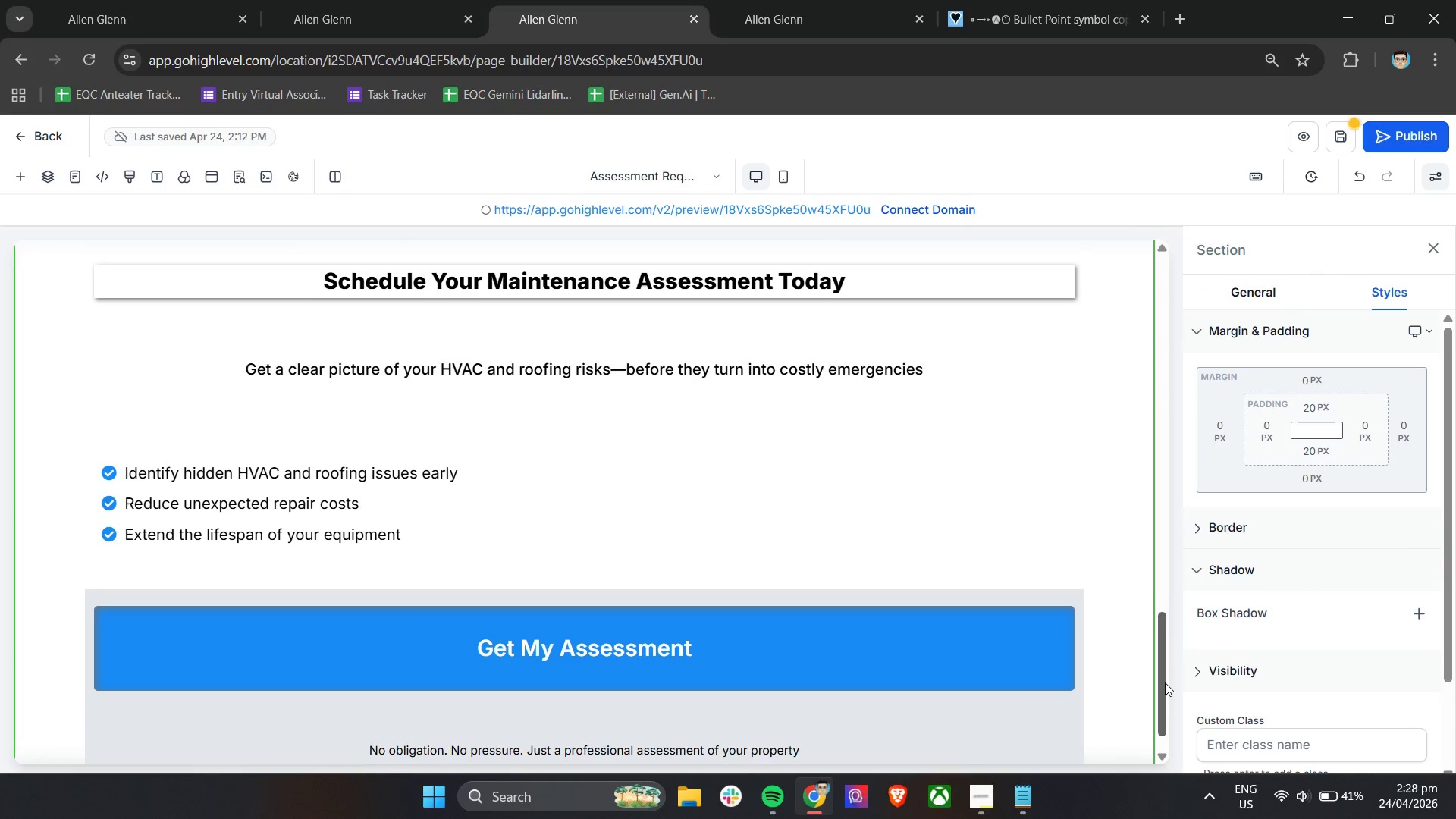 
left_click([1348, 136])
 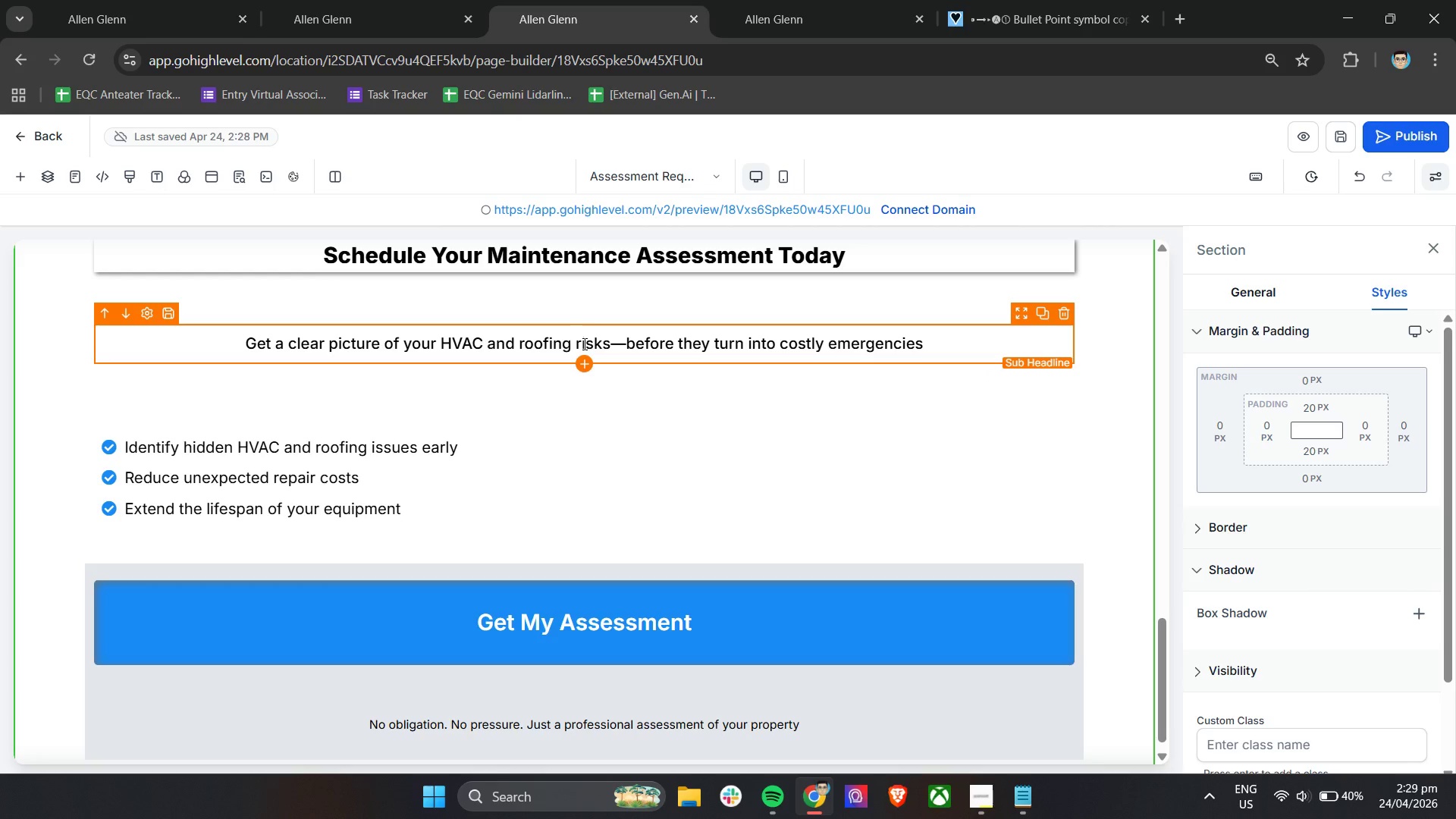 
wait(31.74)
 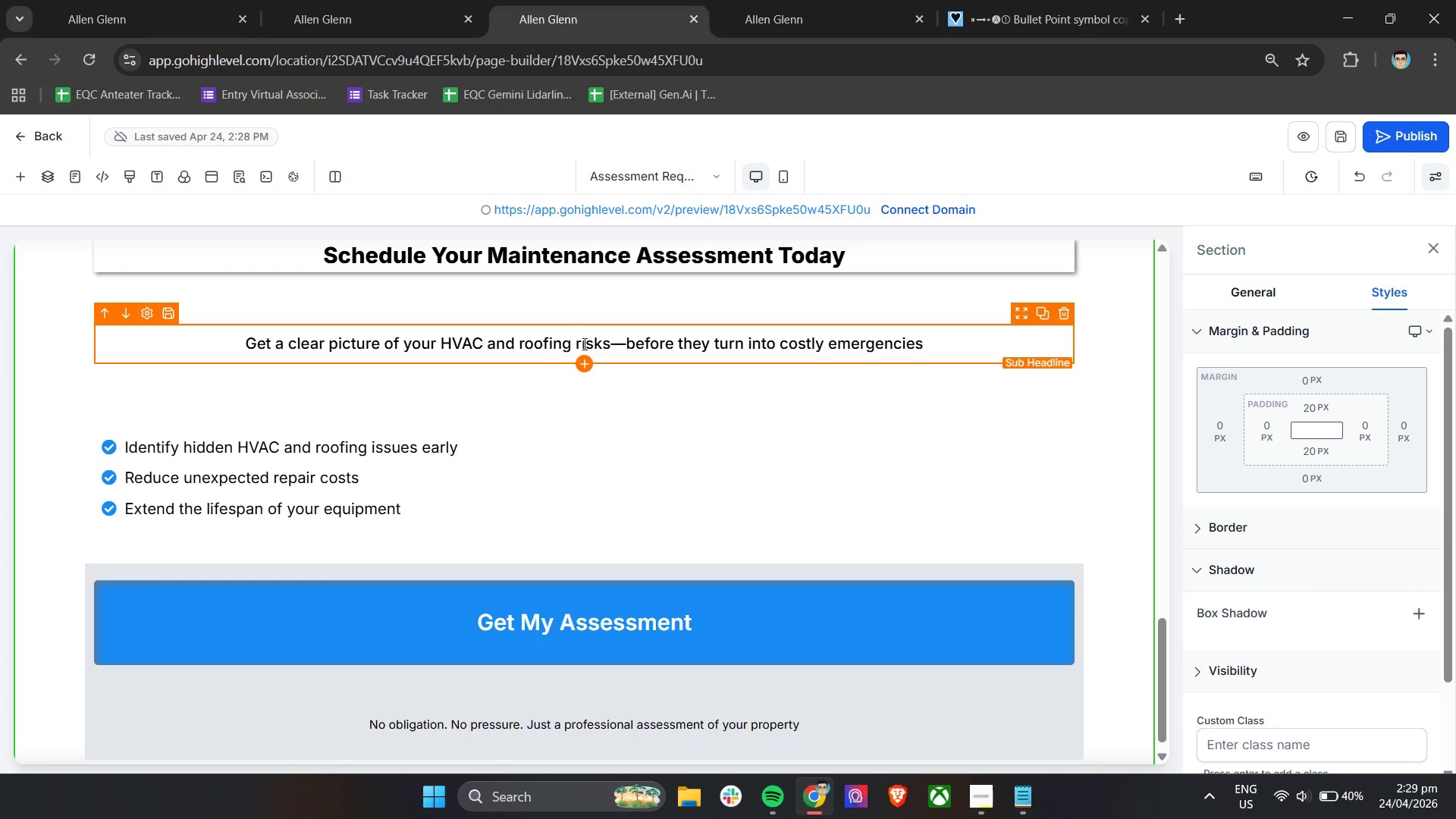 
left_click([626, 346])
 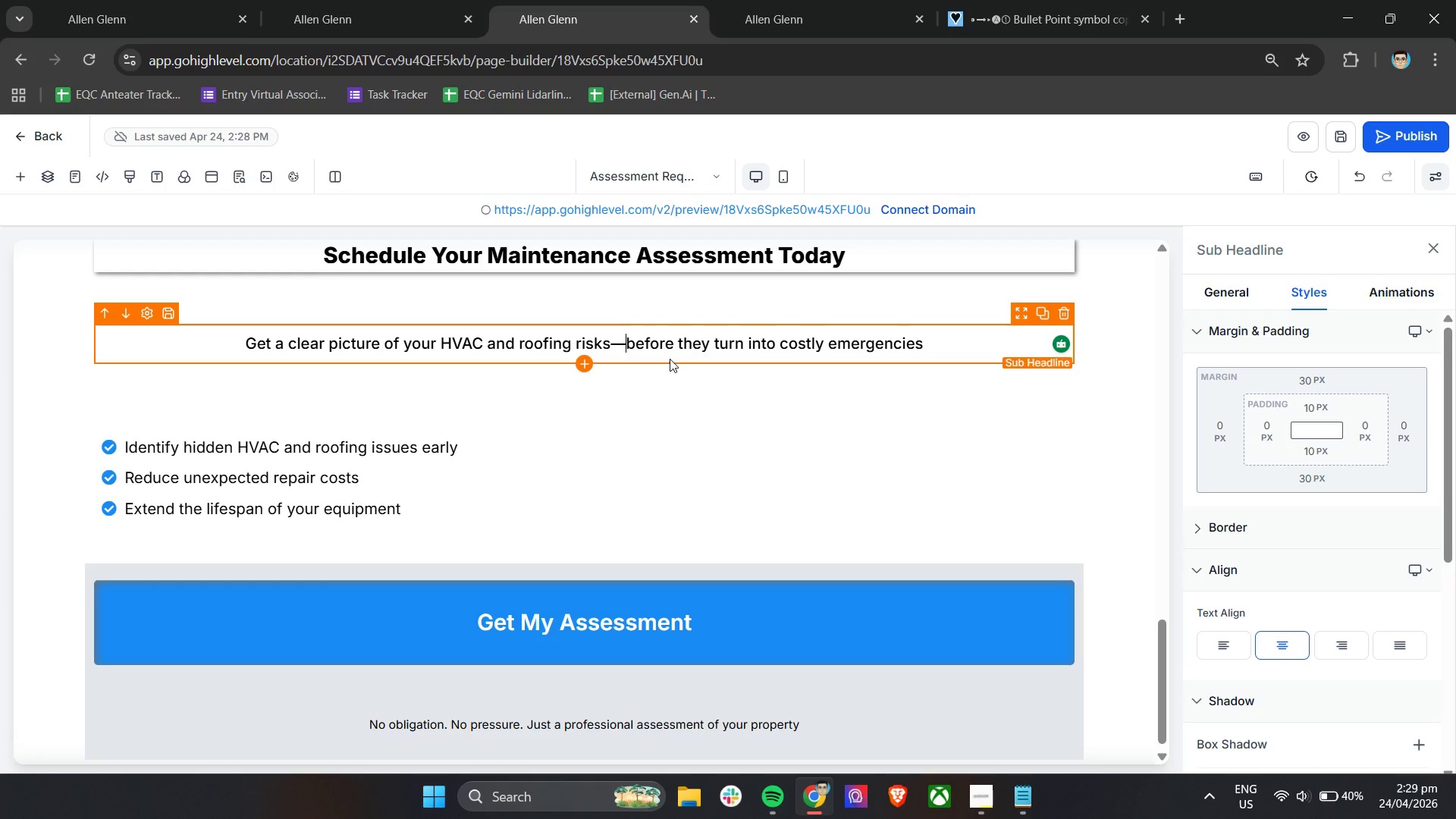 
key(Backspace)
 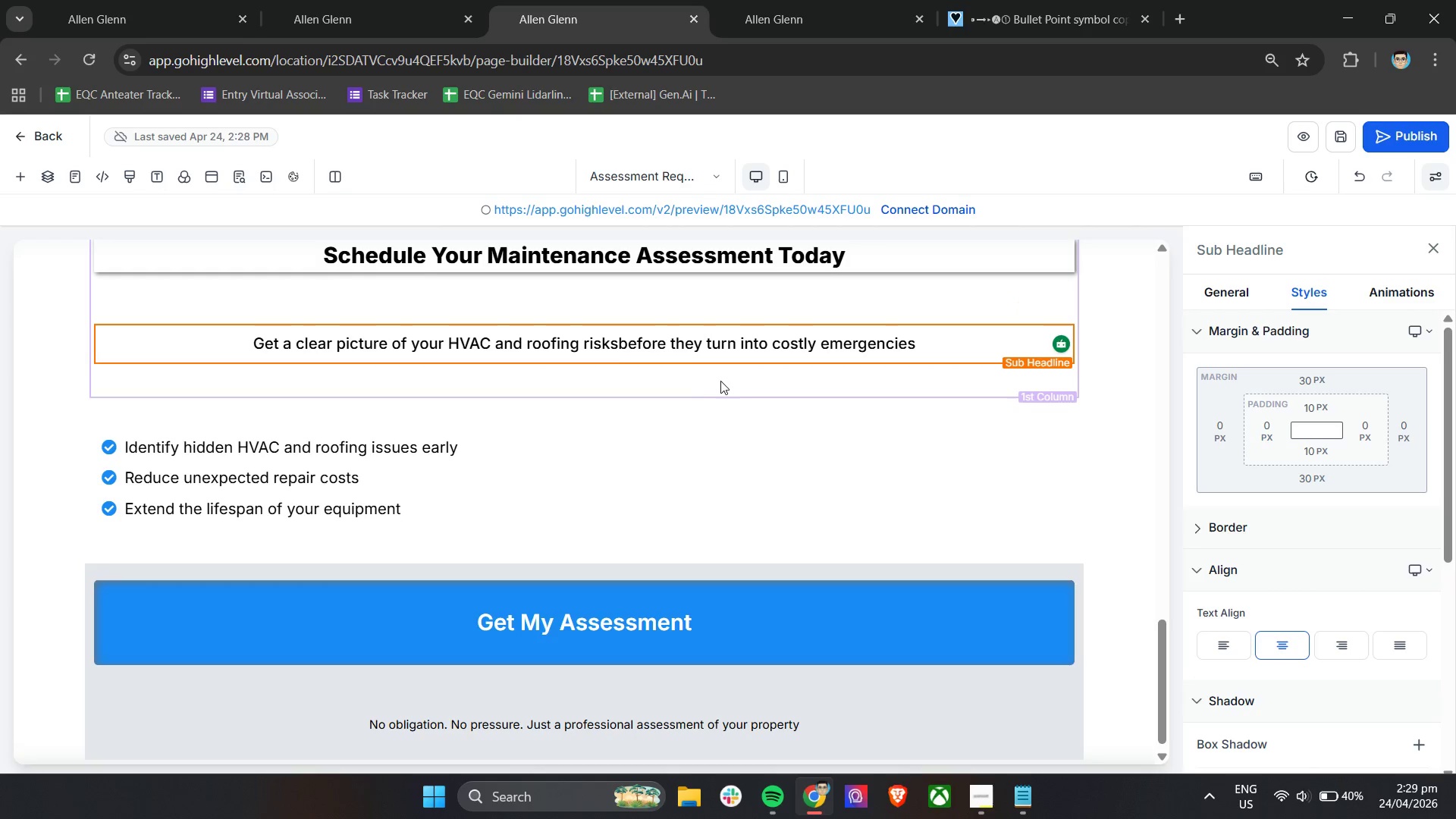 
key(Space)
 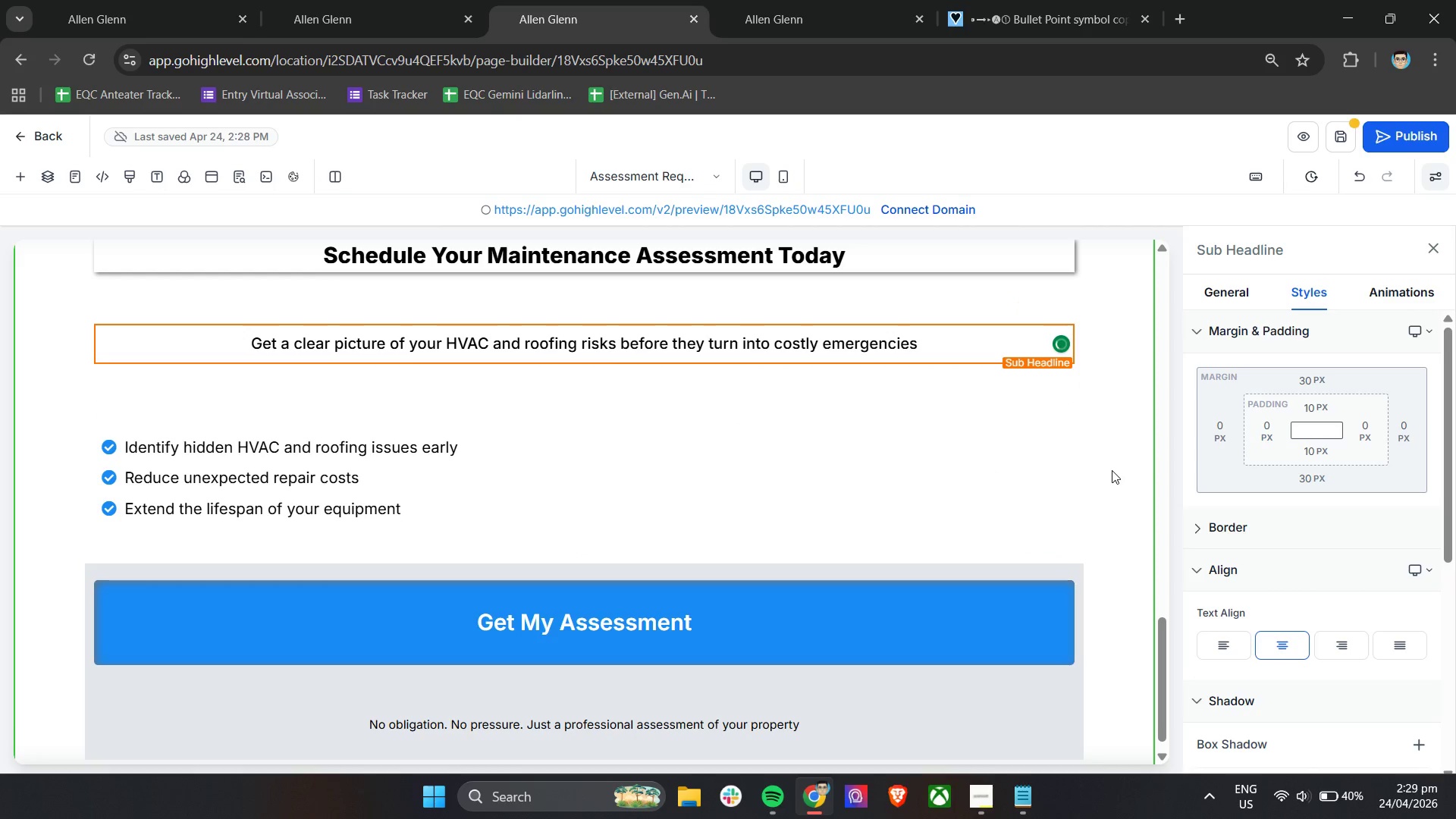 
wait(5.23)
 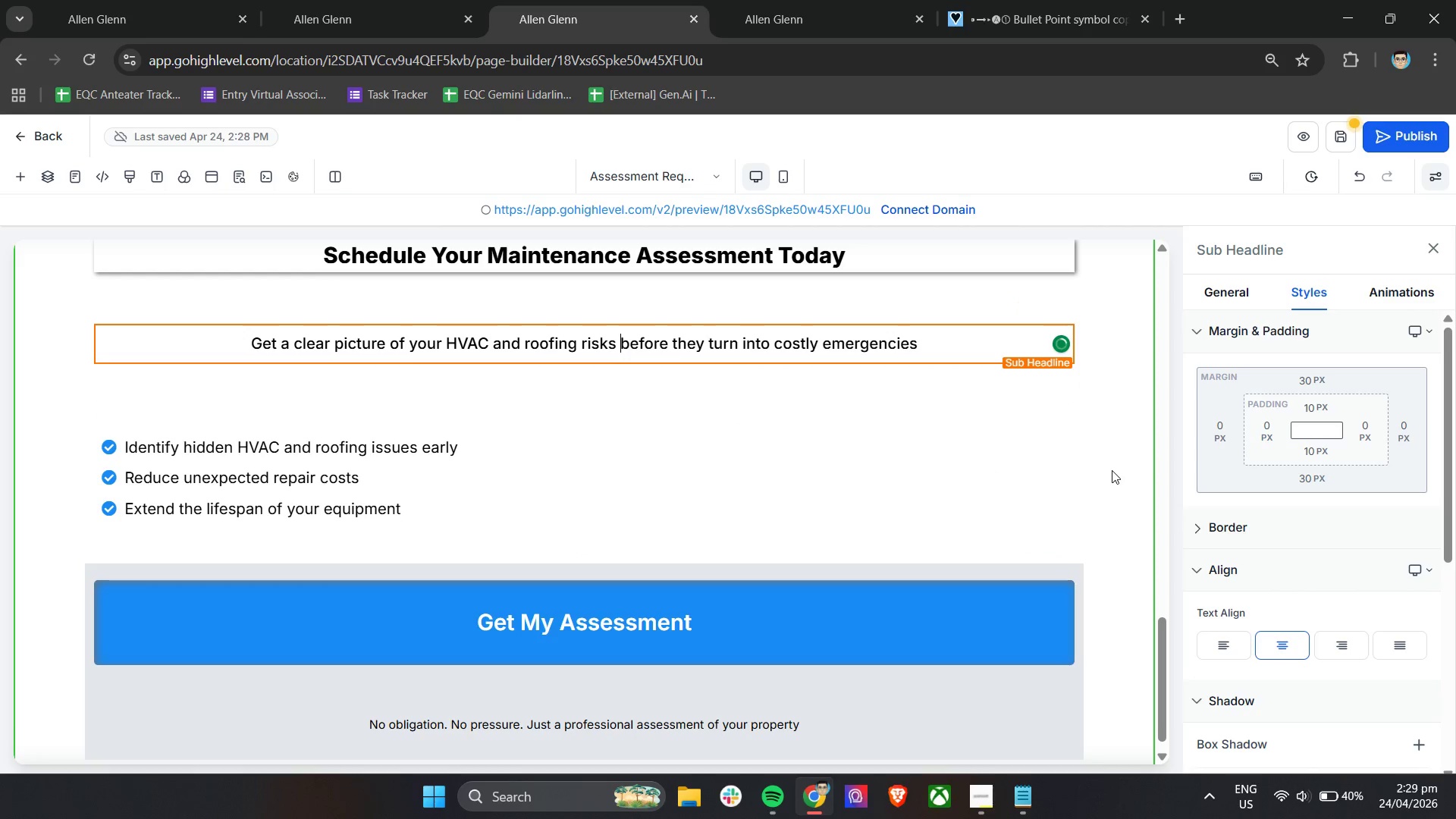 
left_click([1340, 141])
 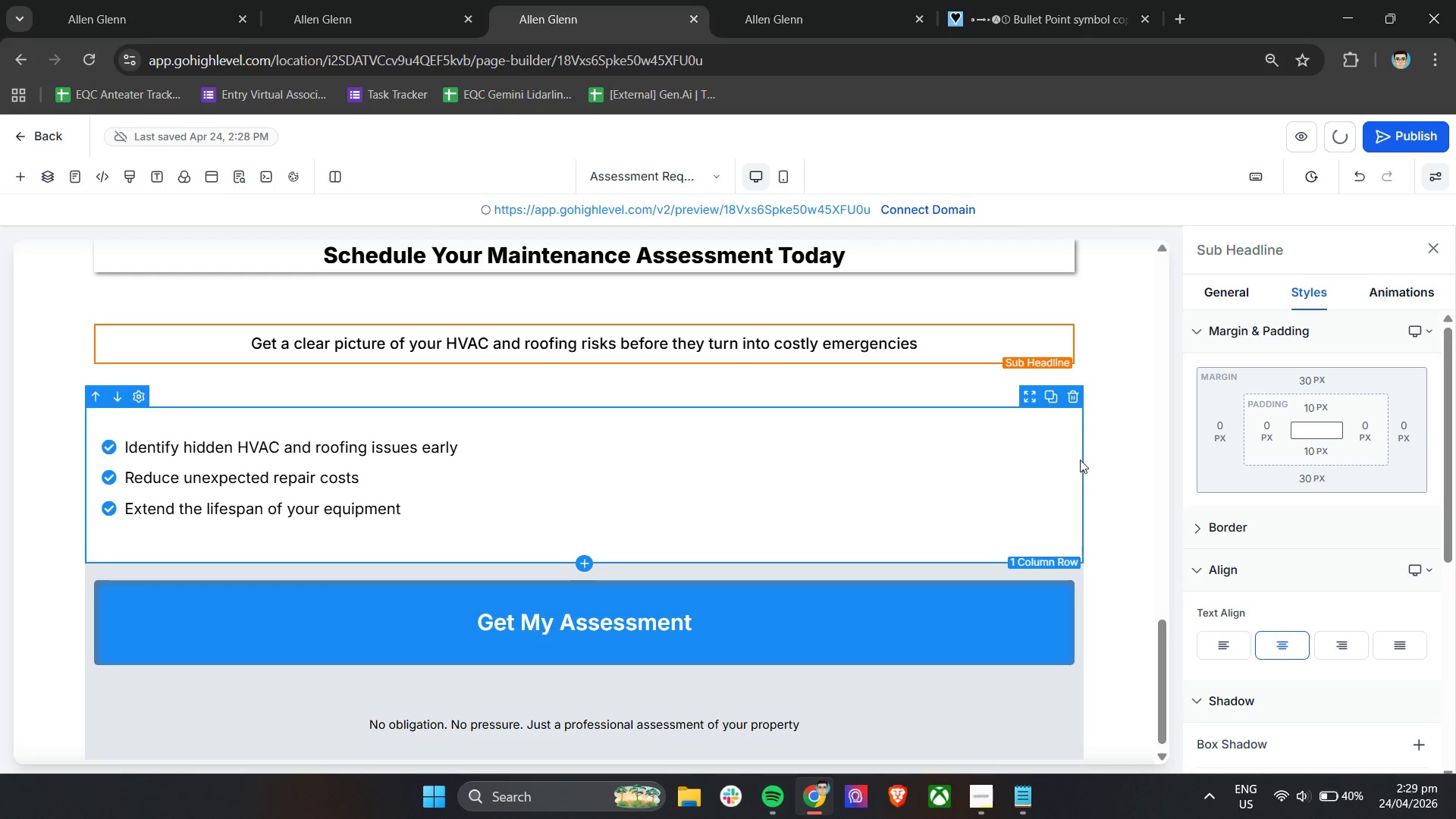 
scroll: coordinate [1108, 475], scroll_direction: down, amount: 1.0
 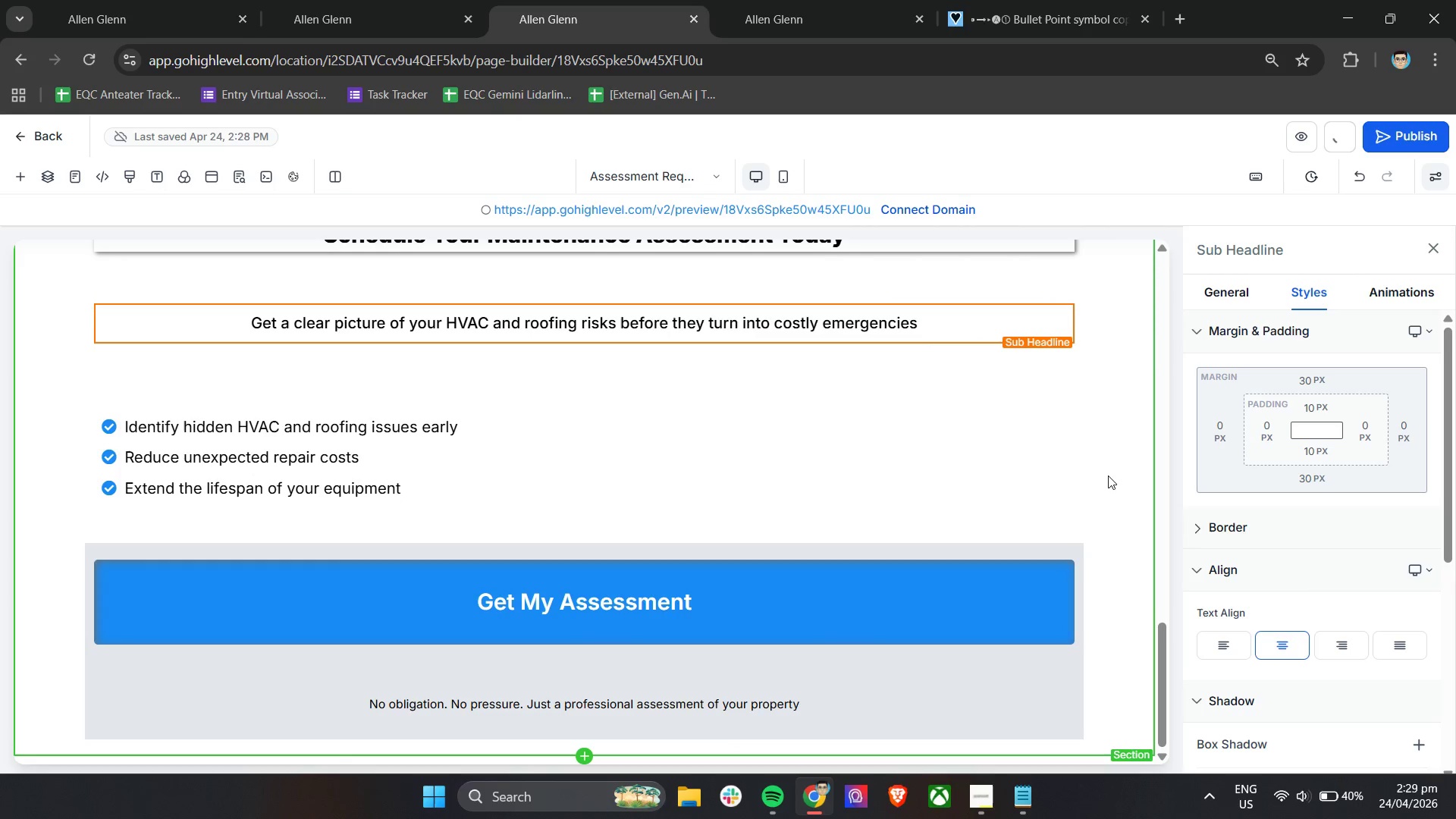 
scroll: coordinate [1108, 475], scroll_direction: up, amount: 1.0
 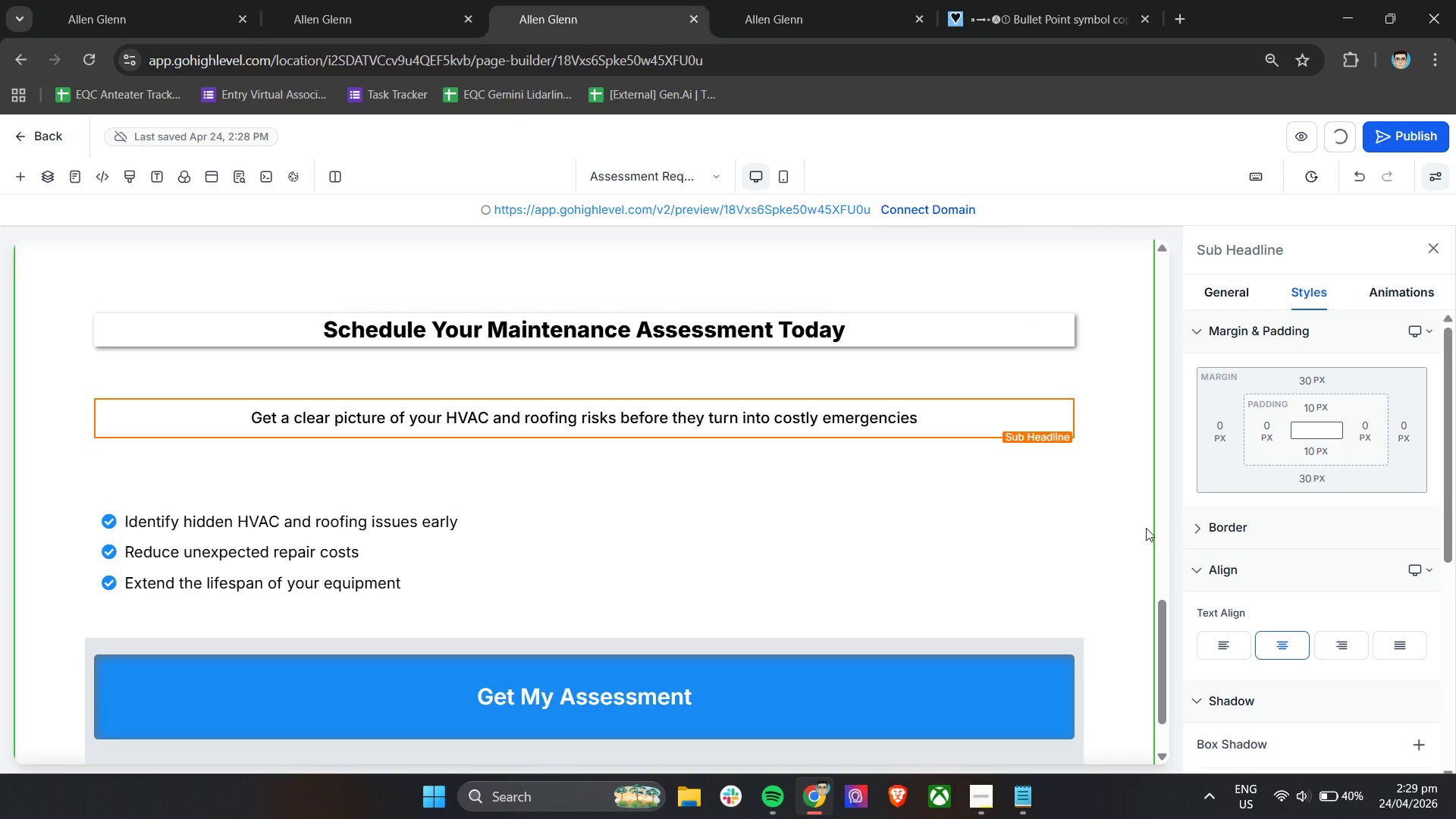 
hold_key(key=ControlLeft, duration=0.58)
scroll: coordinate [1081, 527], scroll_direction: down, amount: 1.0
 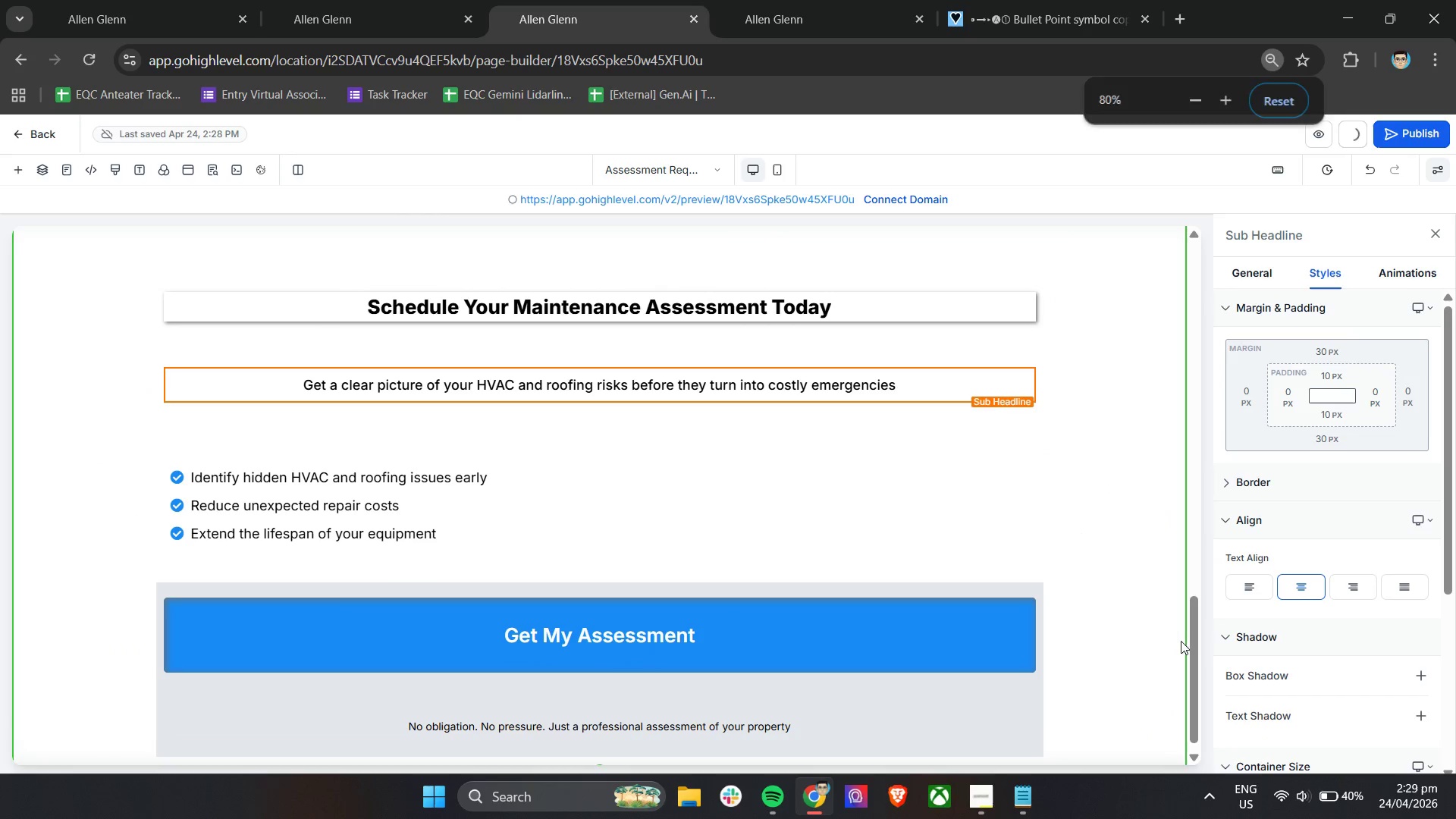 
left_click_drag(start_coordinate=[1192, 639], to_coordinate=[1181, 684])
 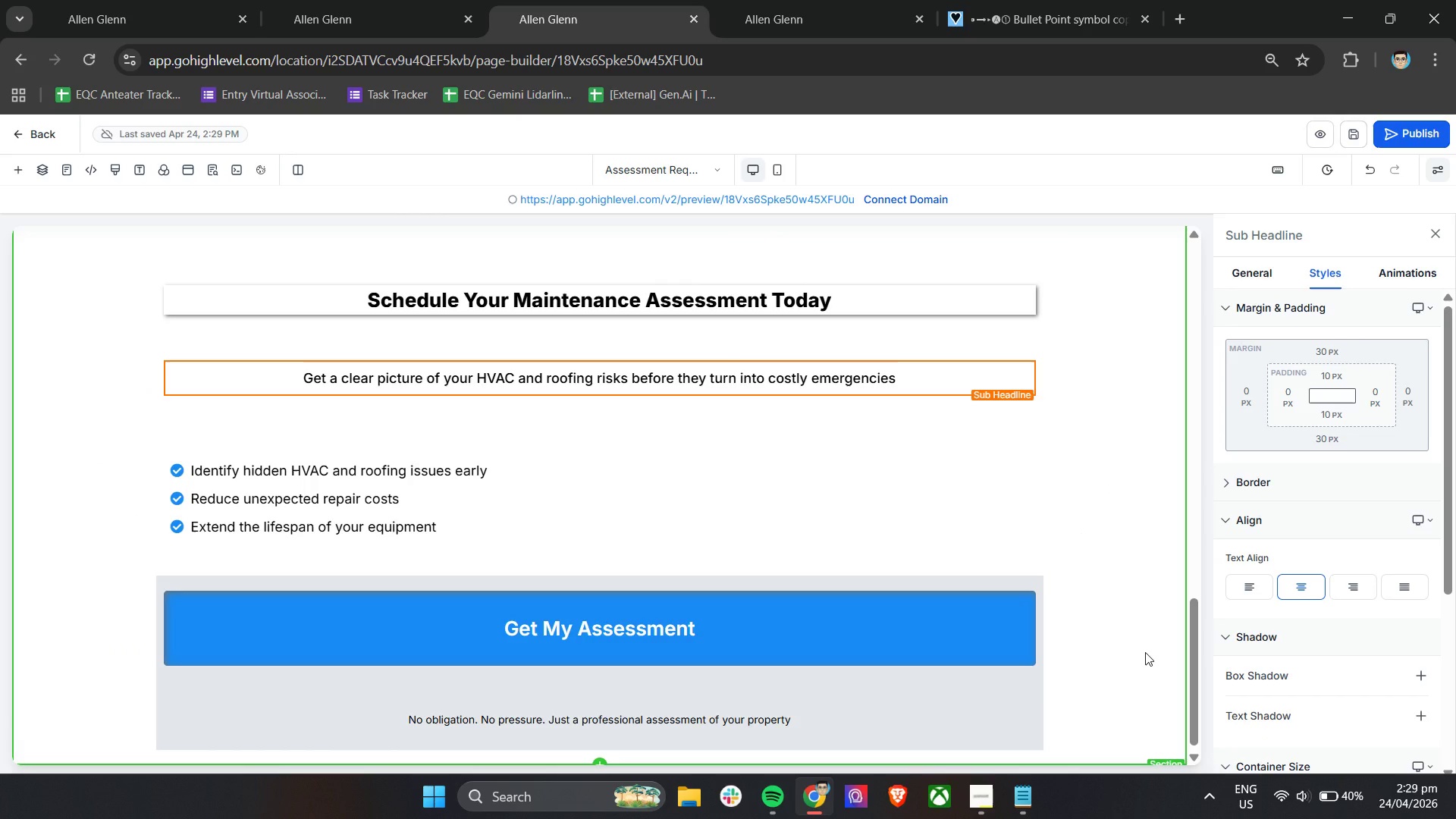 
wait(5.56)
 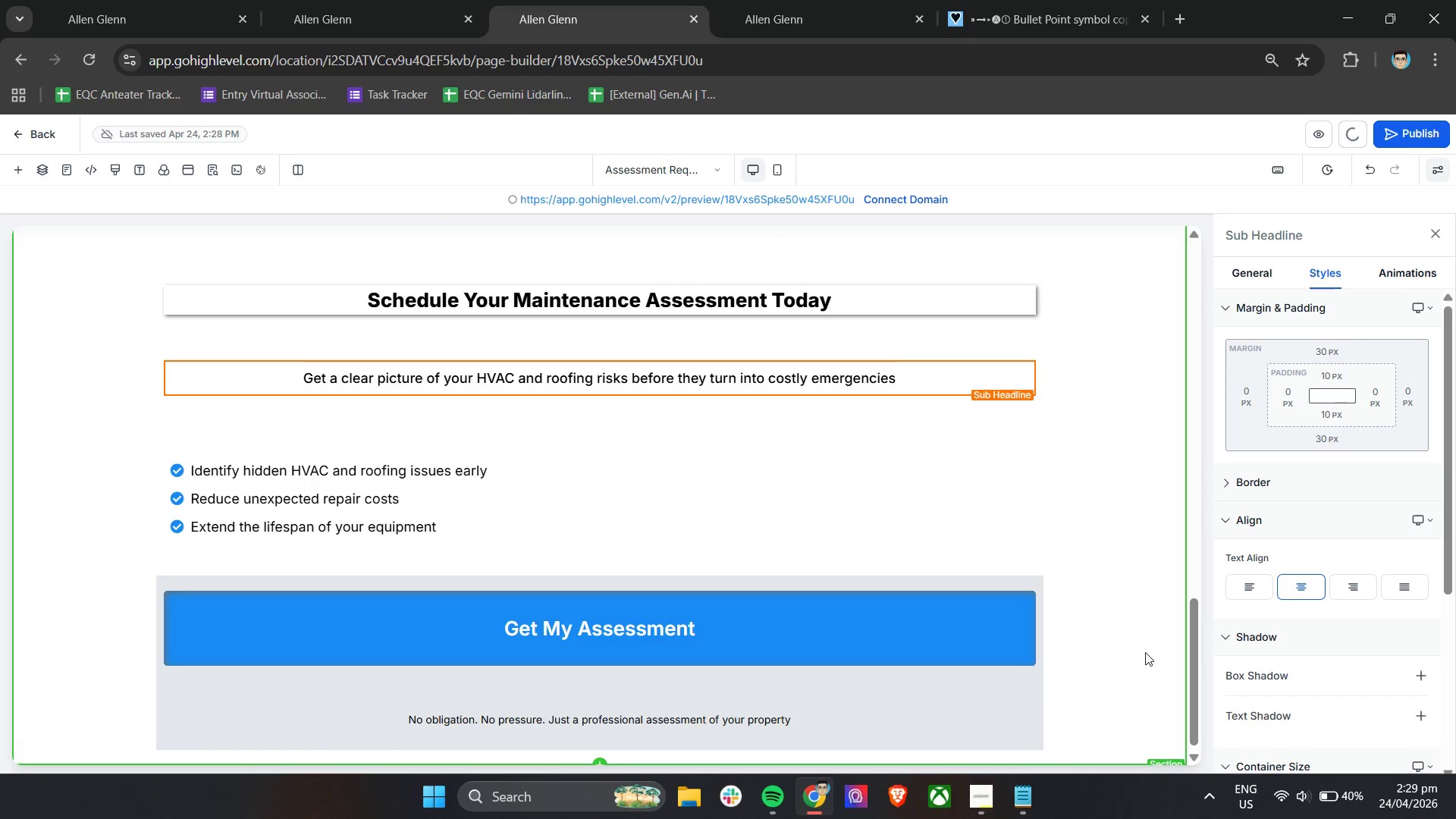 
left_click([1145, 652])
 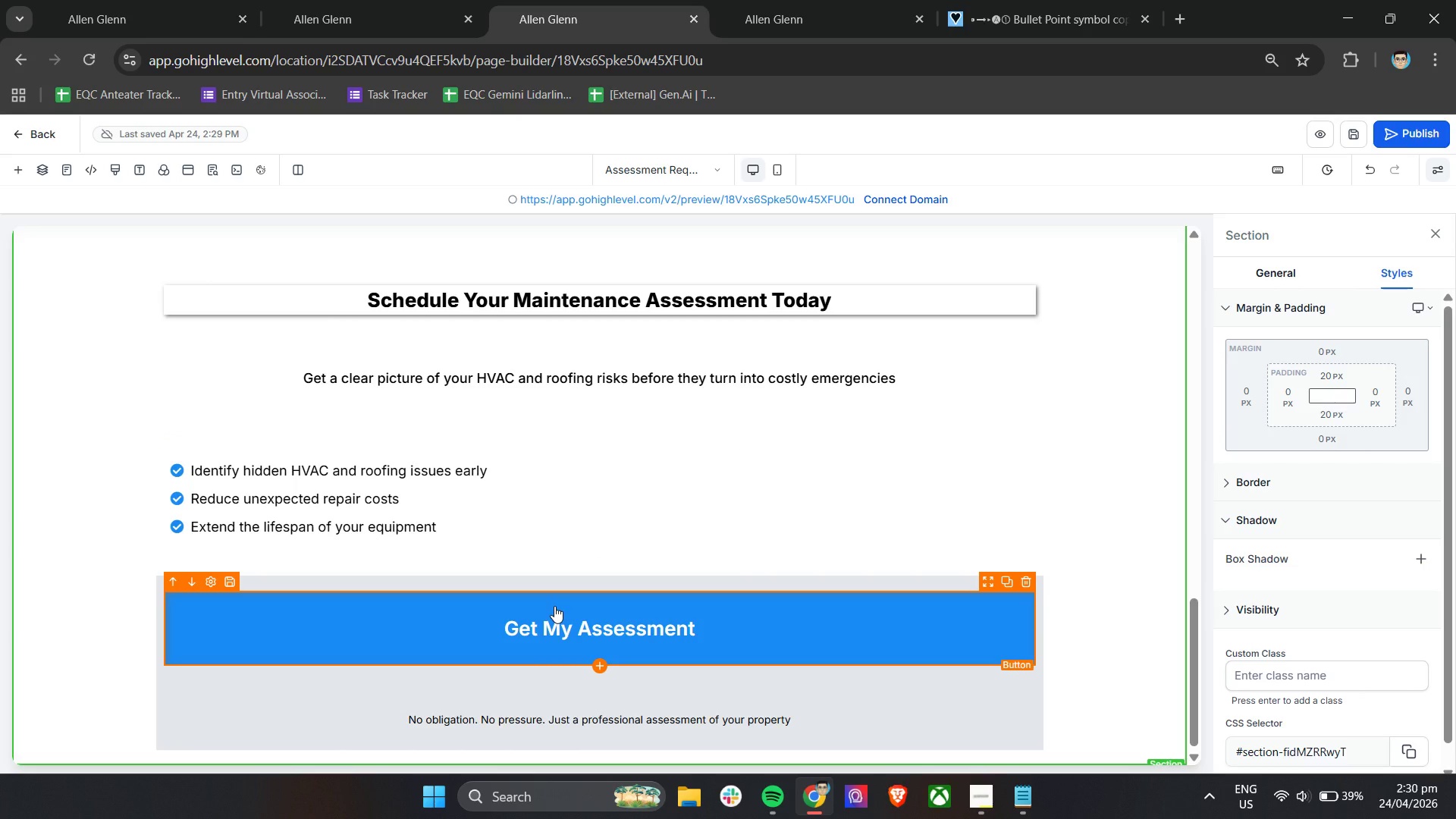 
wait(29.89)
 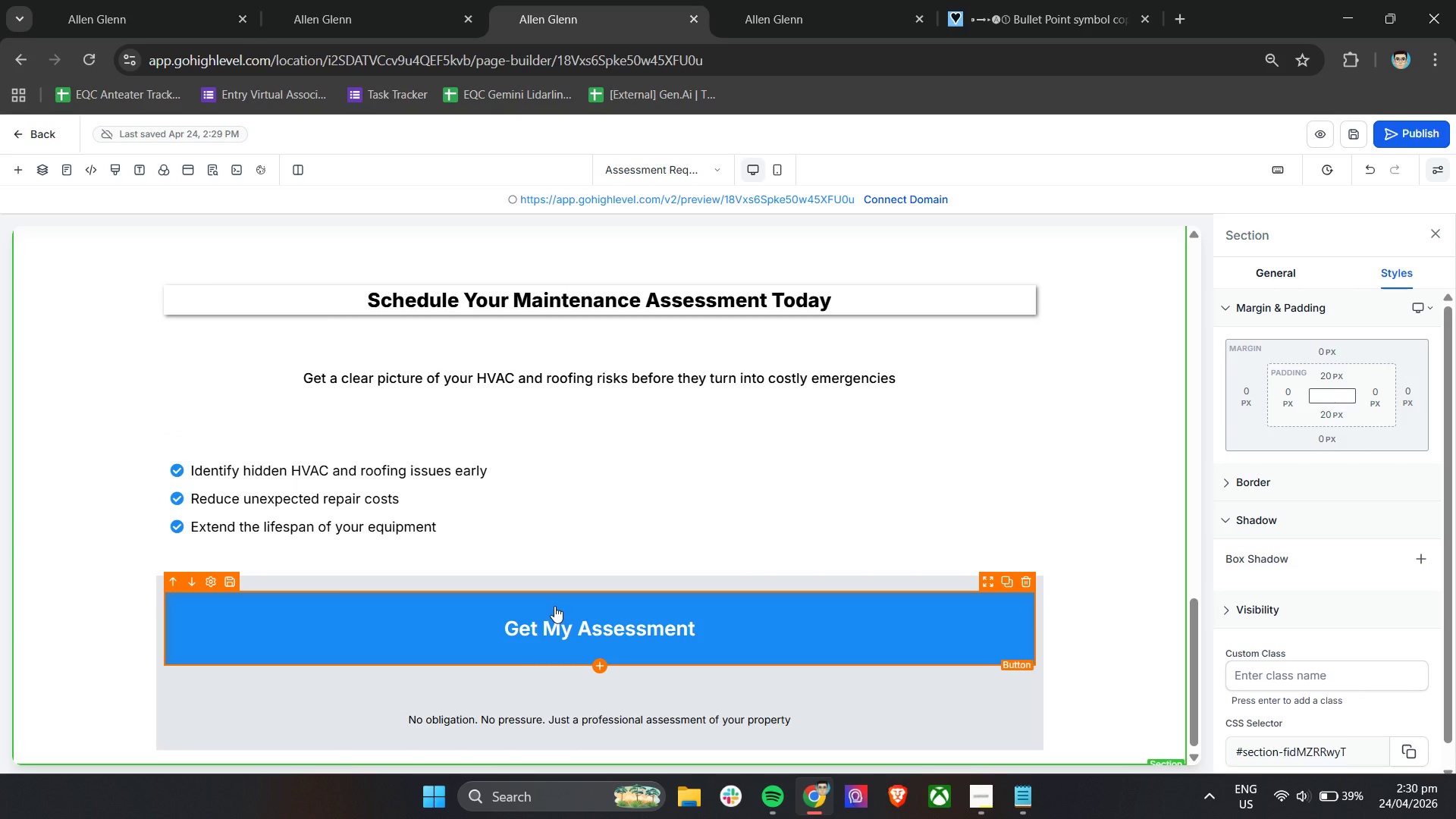 
left_click([607, 303])
 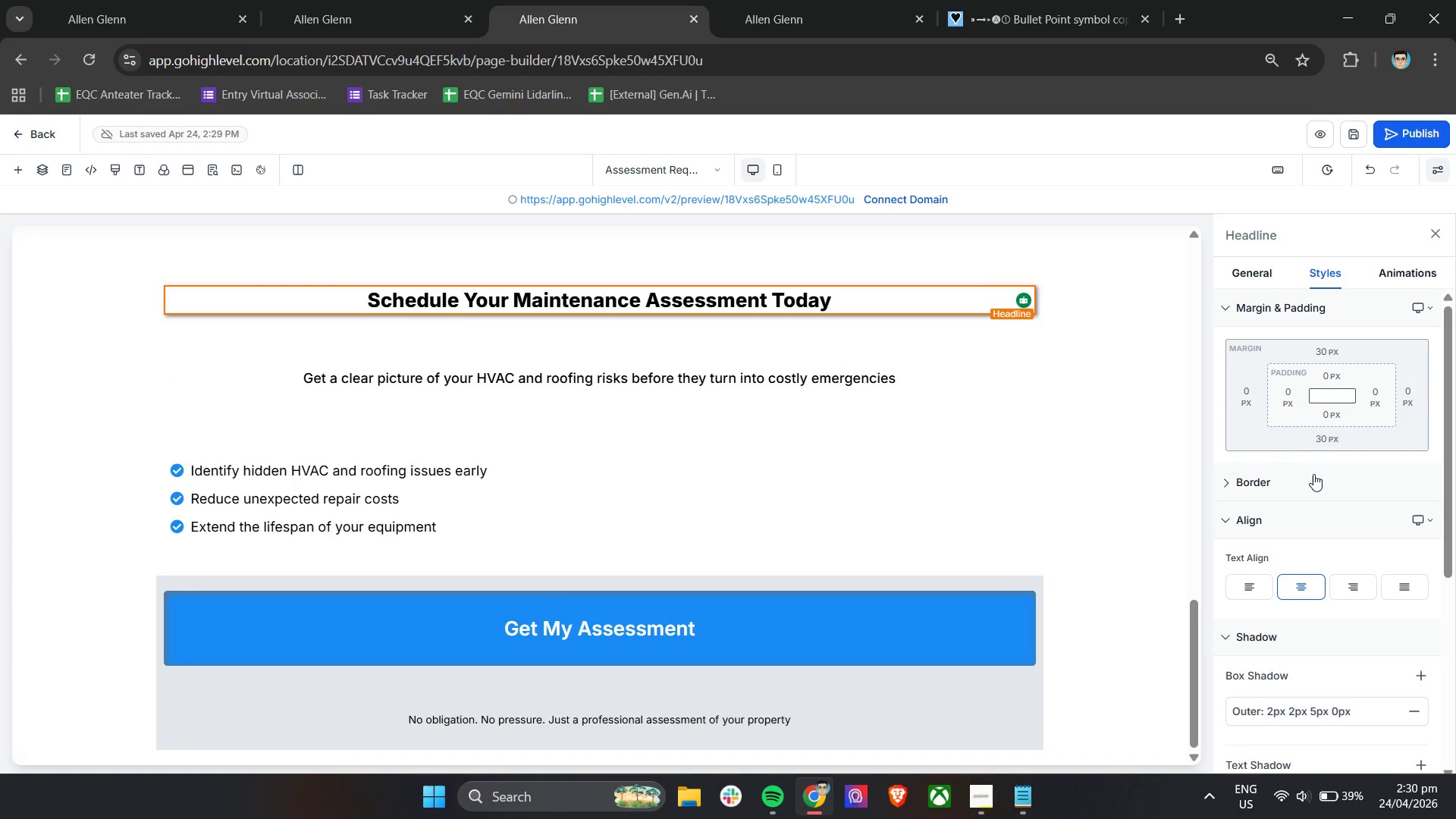 
scroll: coordinate [1315, 474], scroll_direction: down, amount: 2.0
 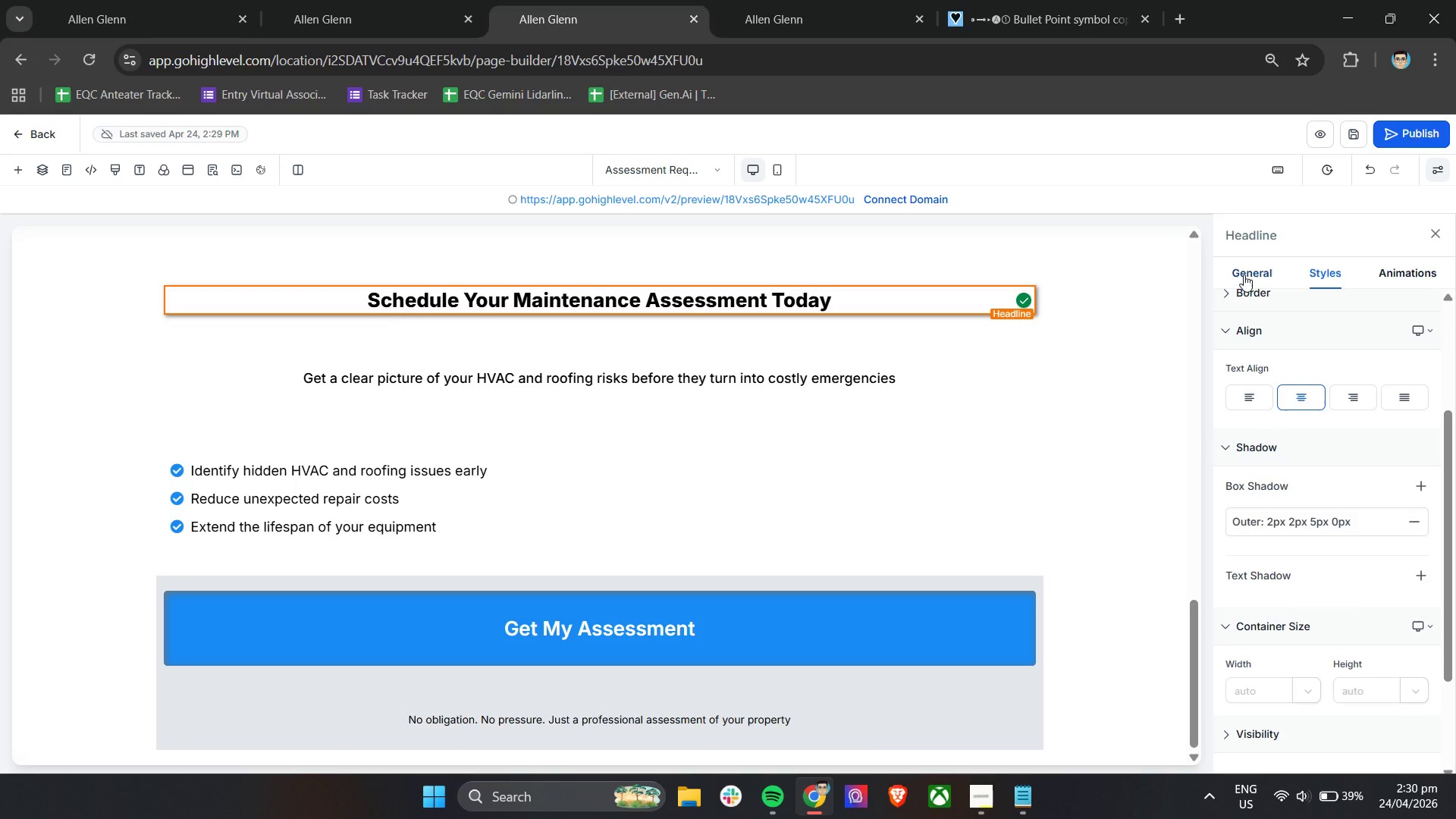 
scroll: coordinate [1250, 385], scroll_direction: up, amount: 2.0
 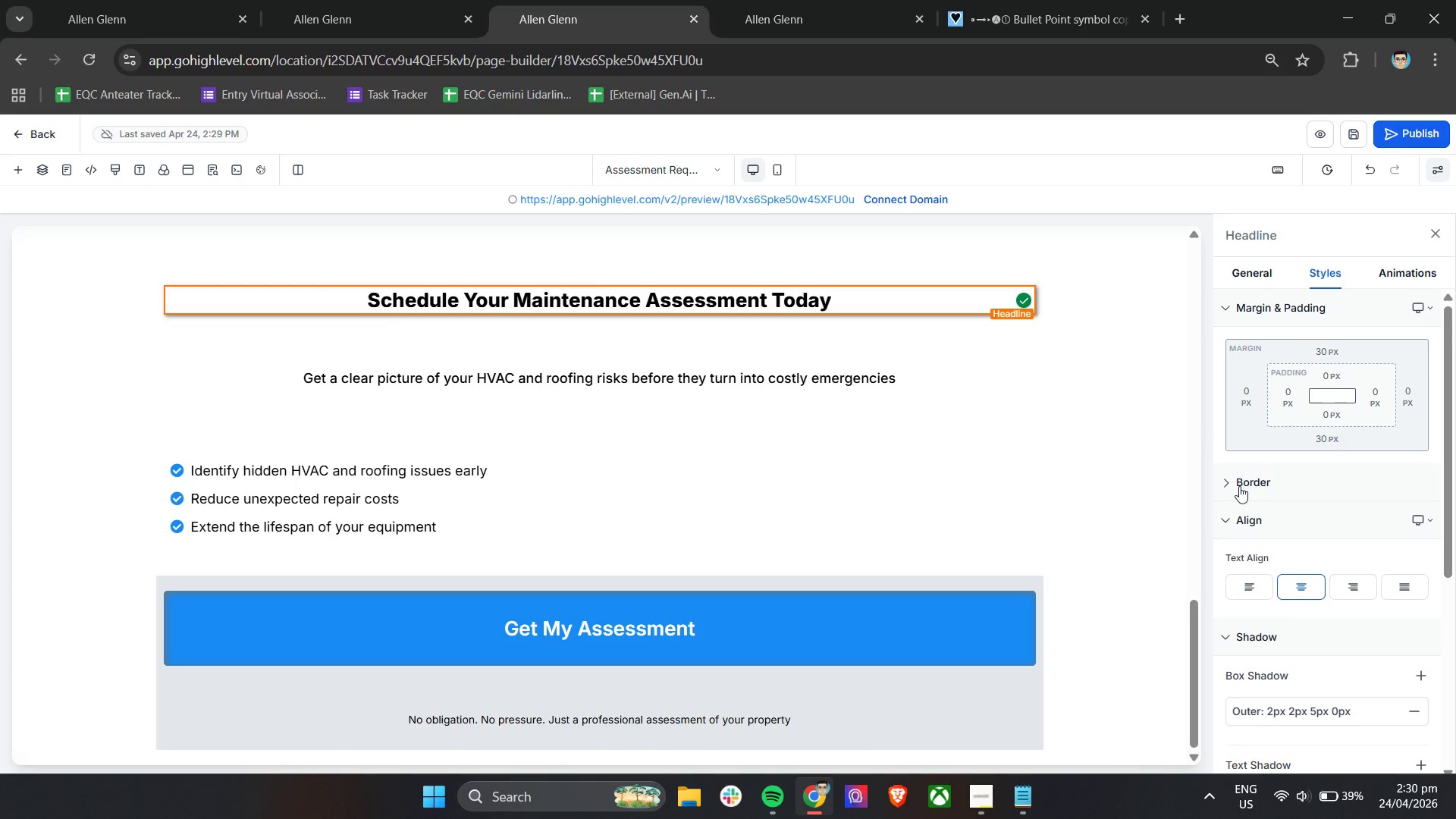 
left_click([1238, 485])
 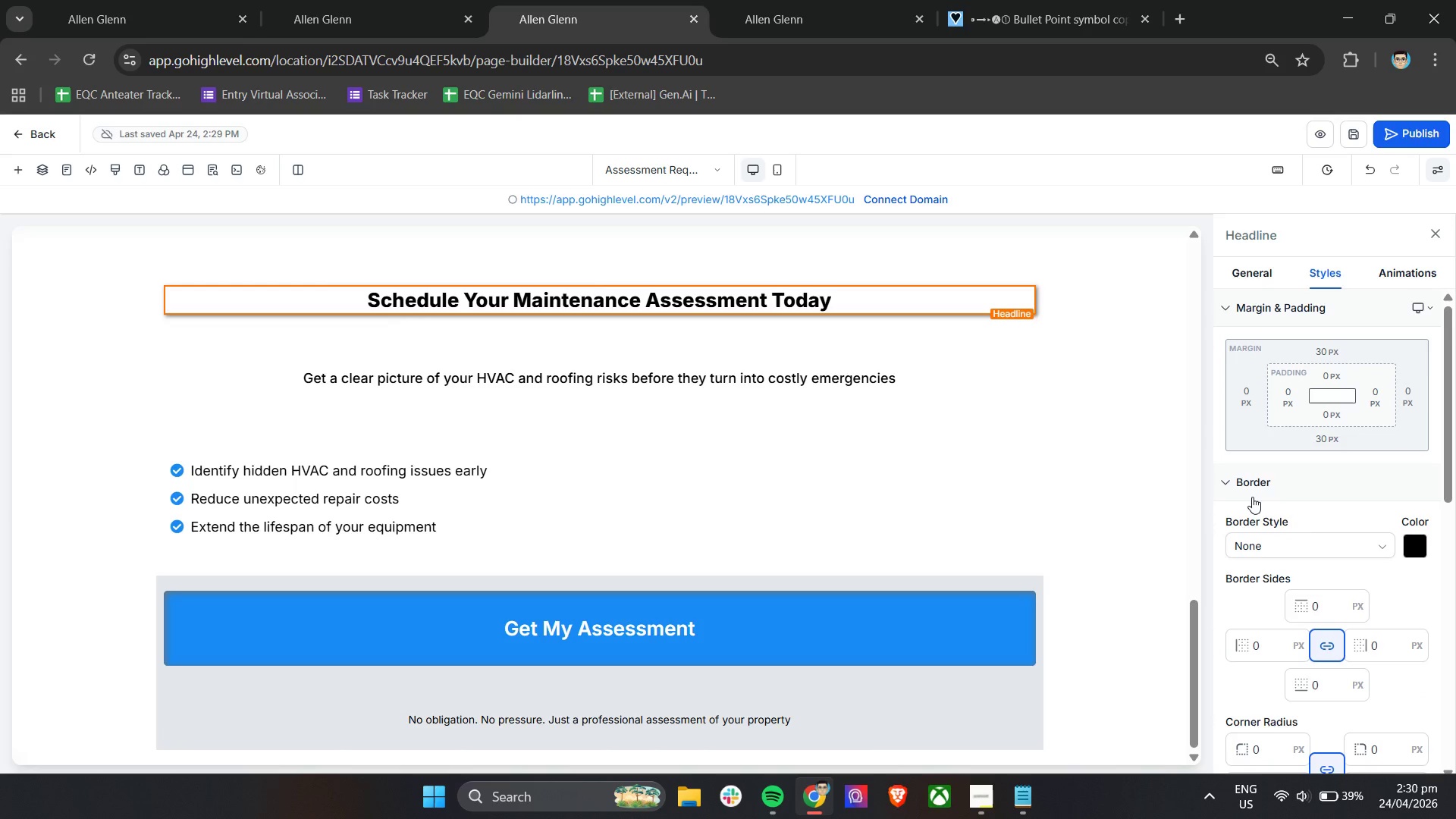 
scroll: coordinate [1307, 544], scroll_direction: down, amount: 3.0
 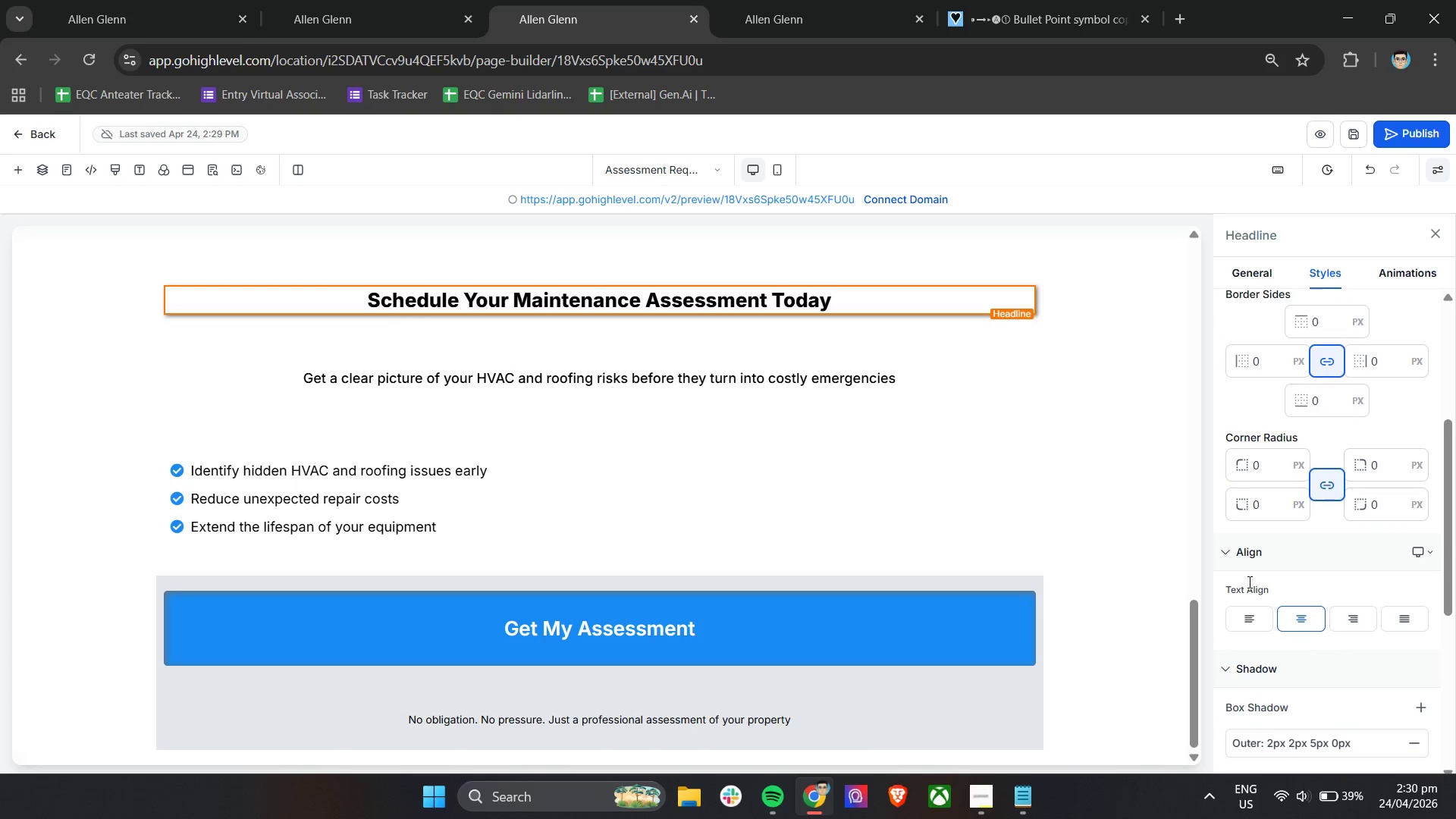 
scroll: coordinate [1234, 532], scroll_direction: up, amount: 2.0
 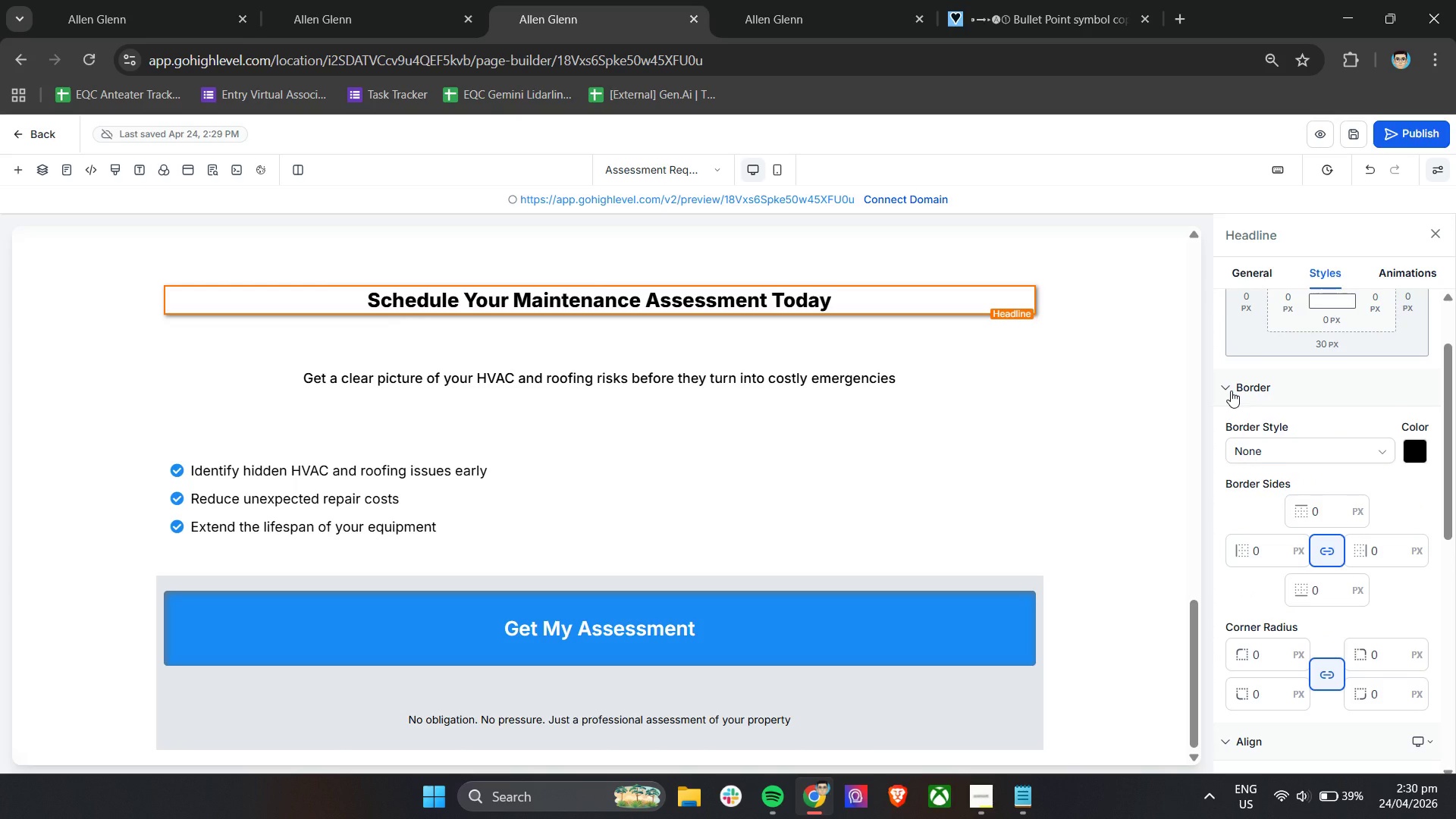 
wait(7.79)
 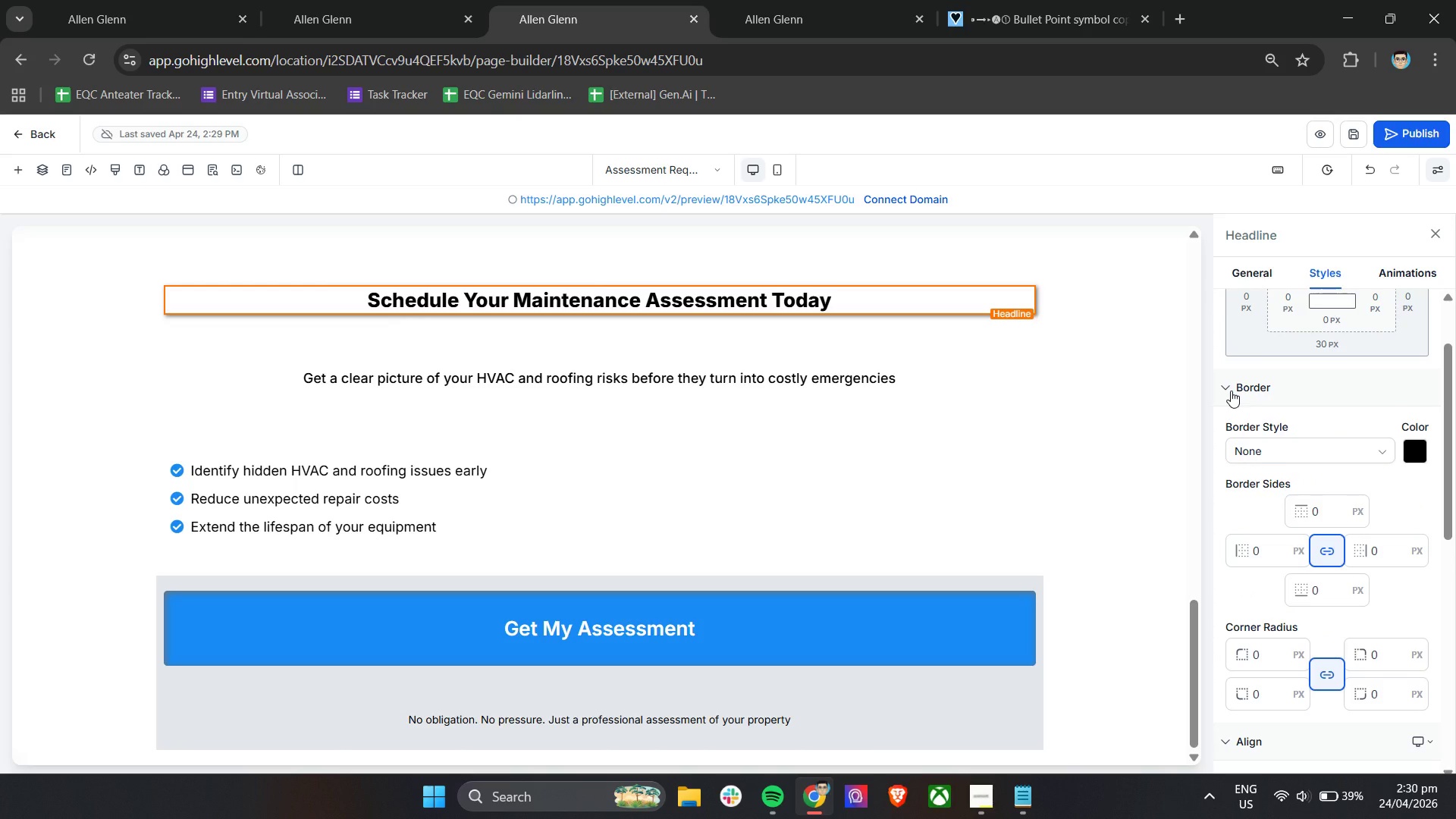 
left_click([1231, 391])
 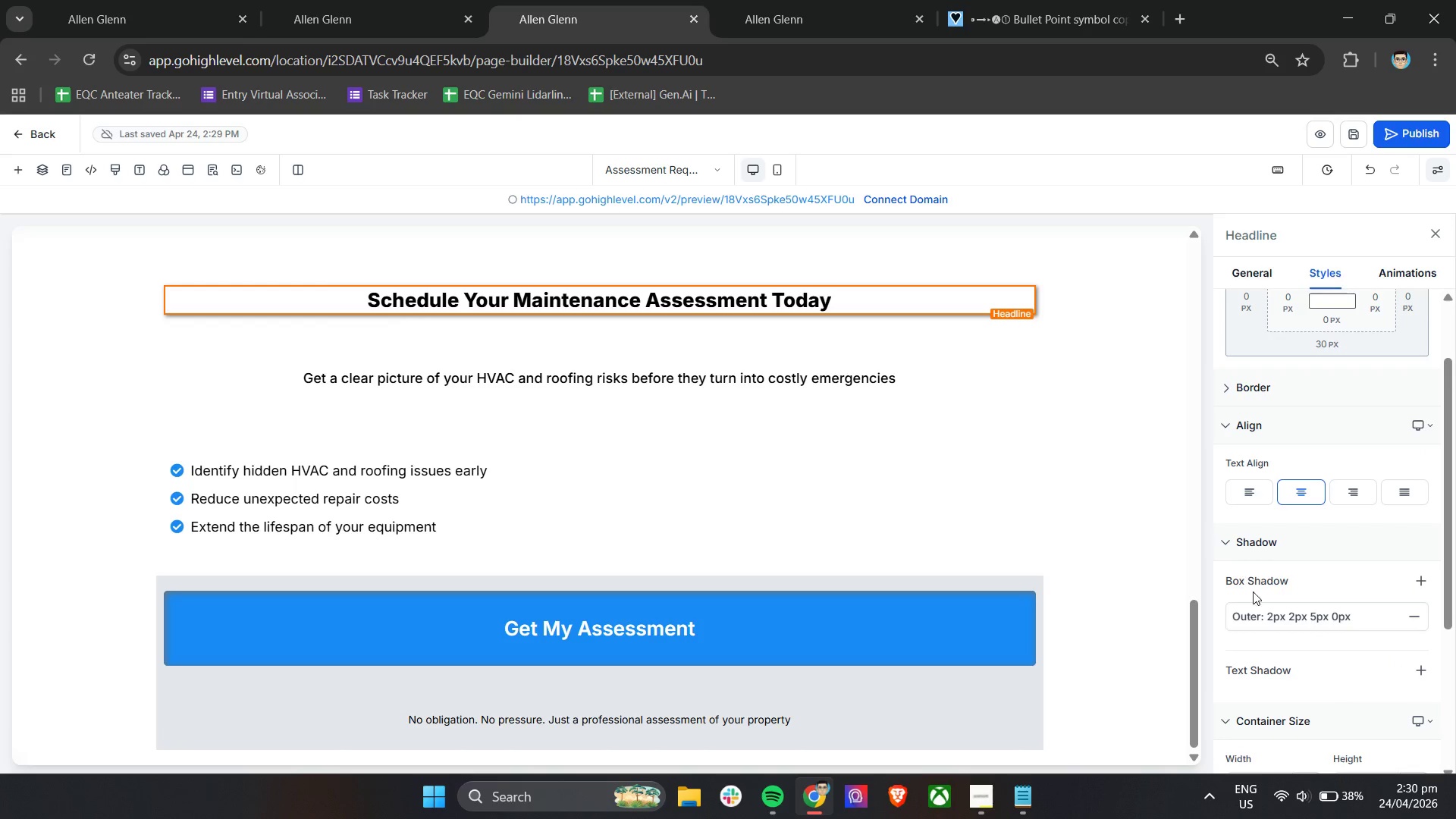 
left_click([1324, 622])
 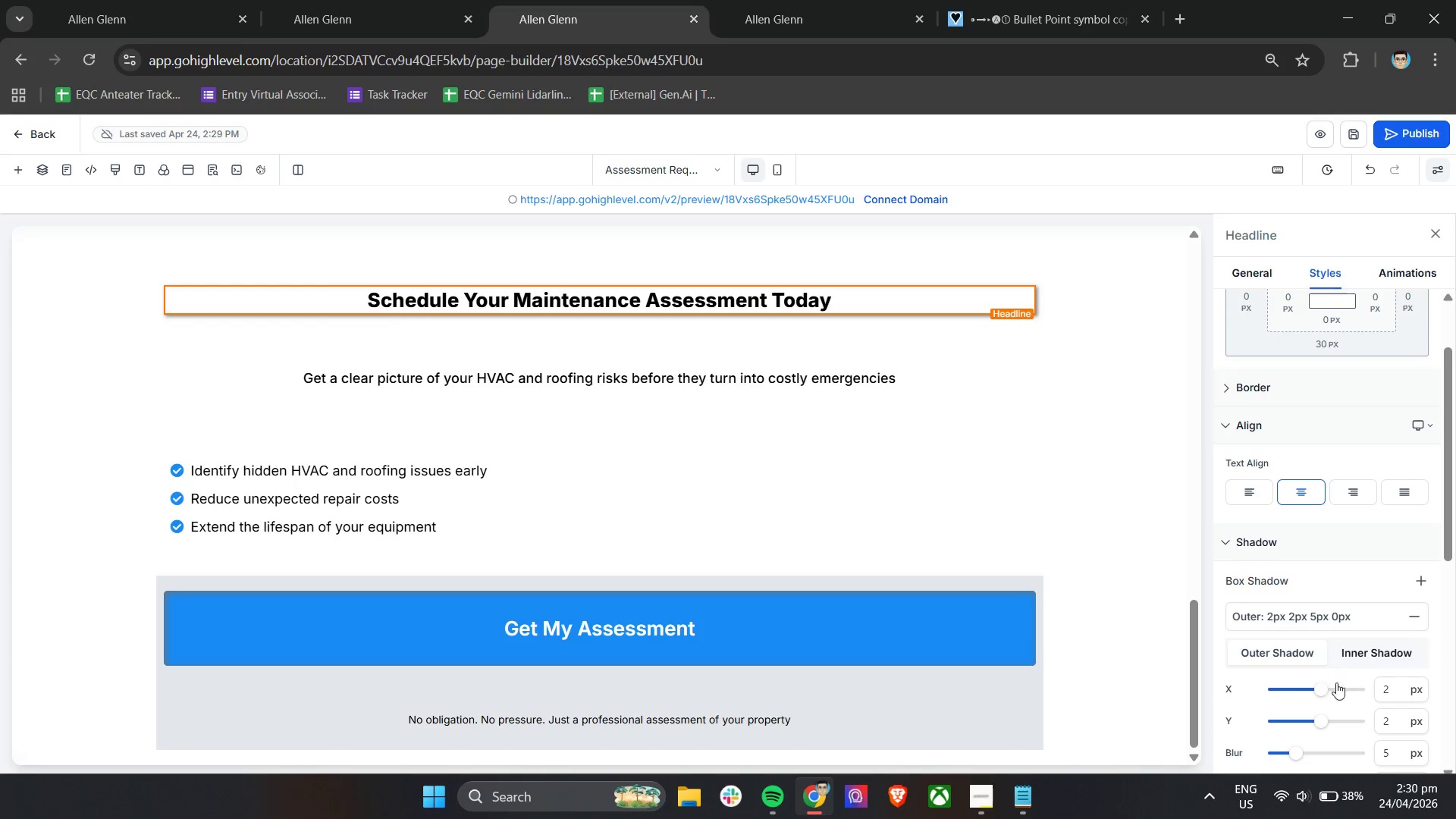 
scroll: coordinate [1354, 656], scroll_direction: down, amount: 1.0
 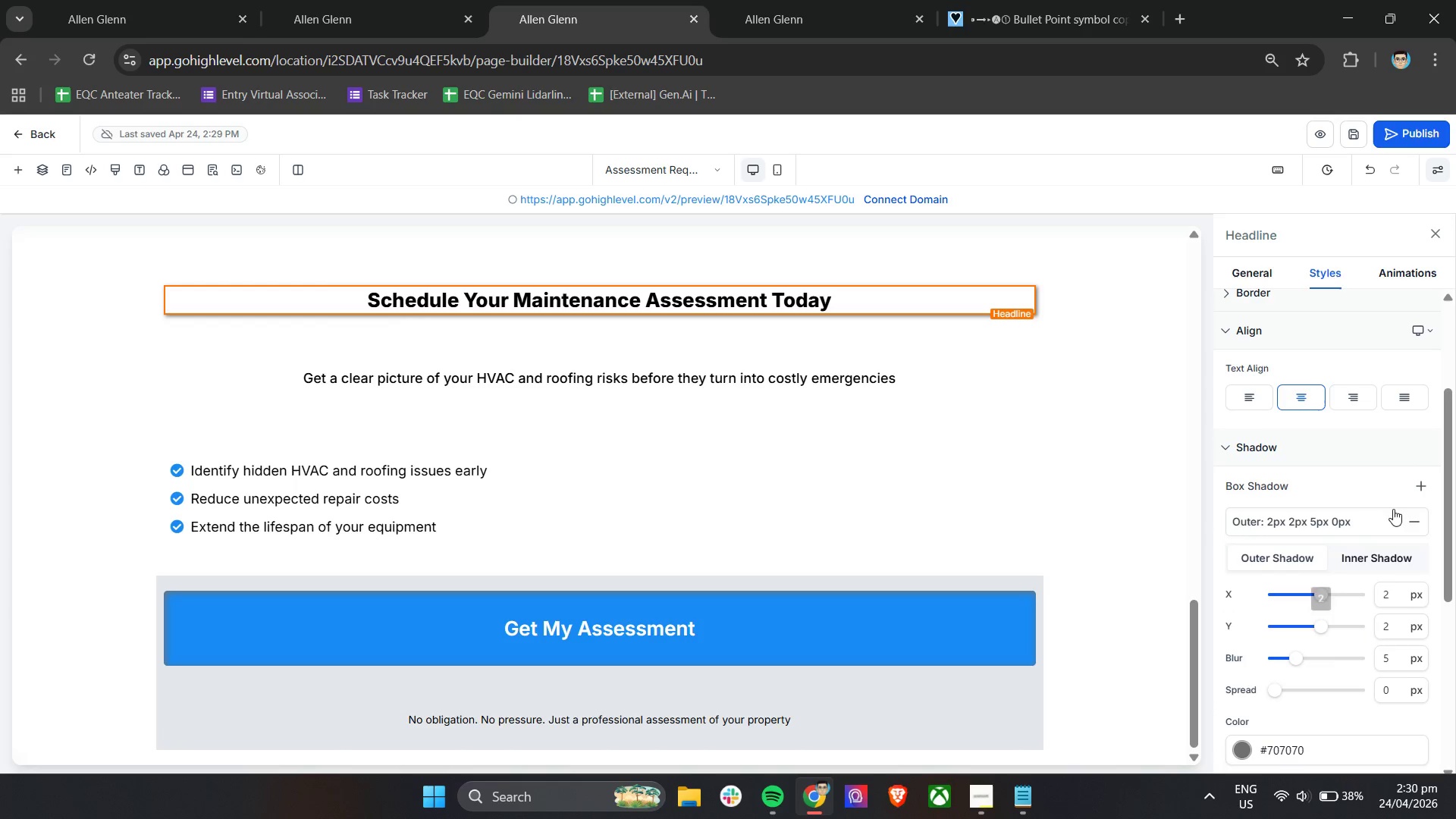 
left_click([1412, 521])
 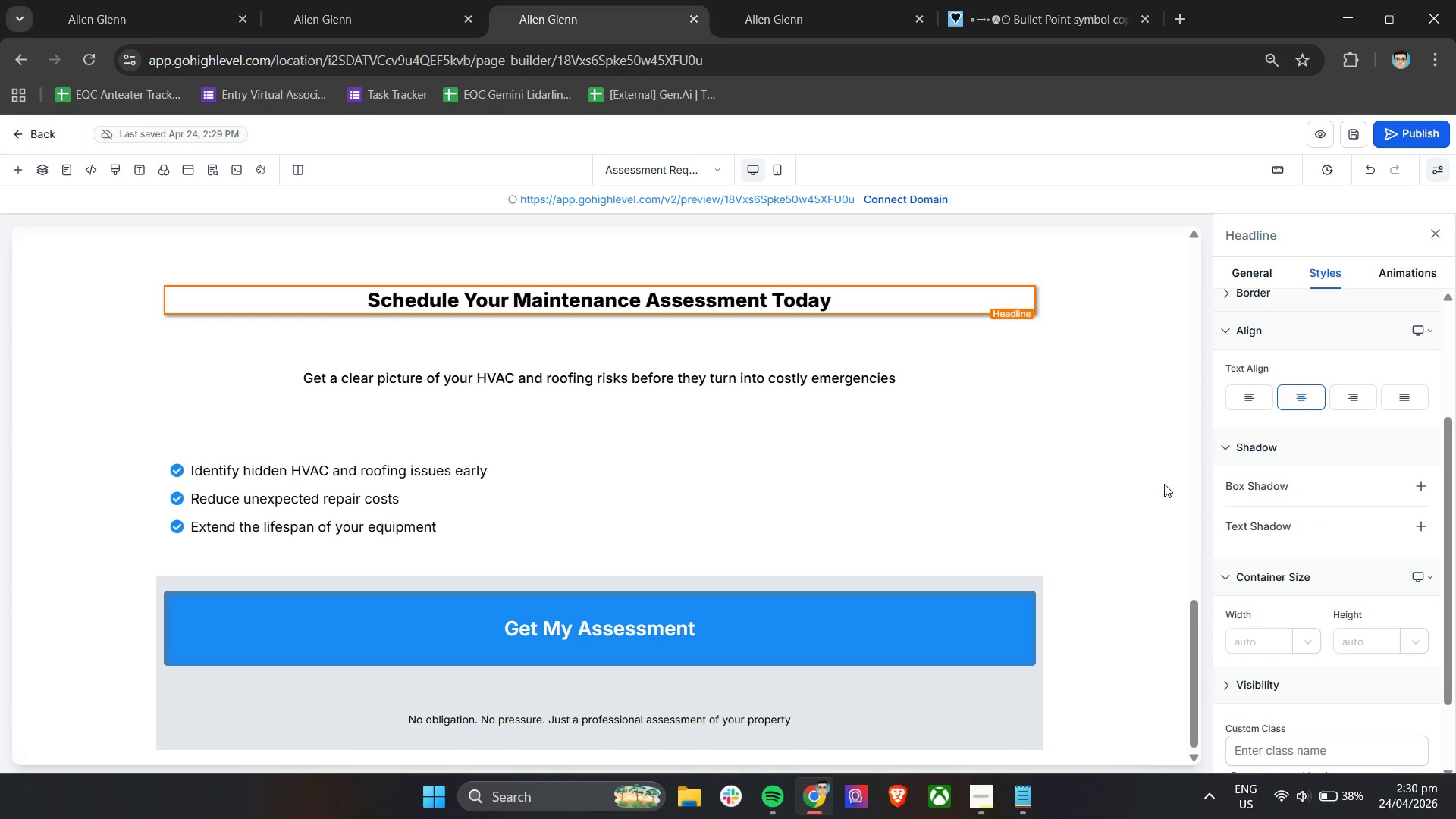 
left_click([1128, 468])
 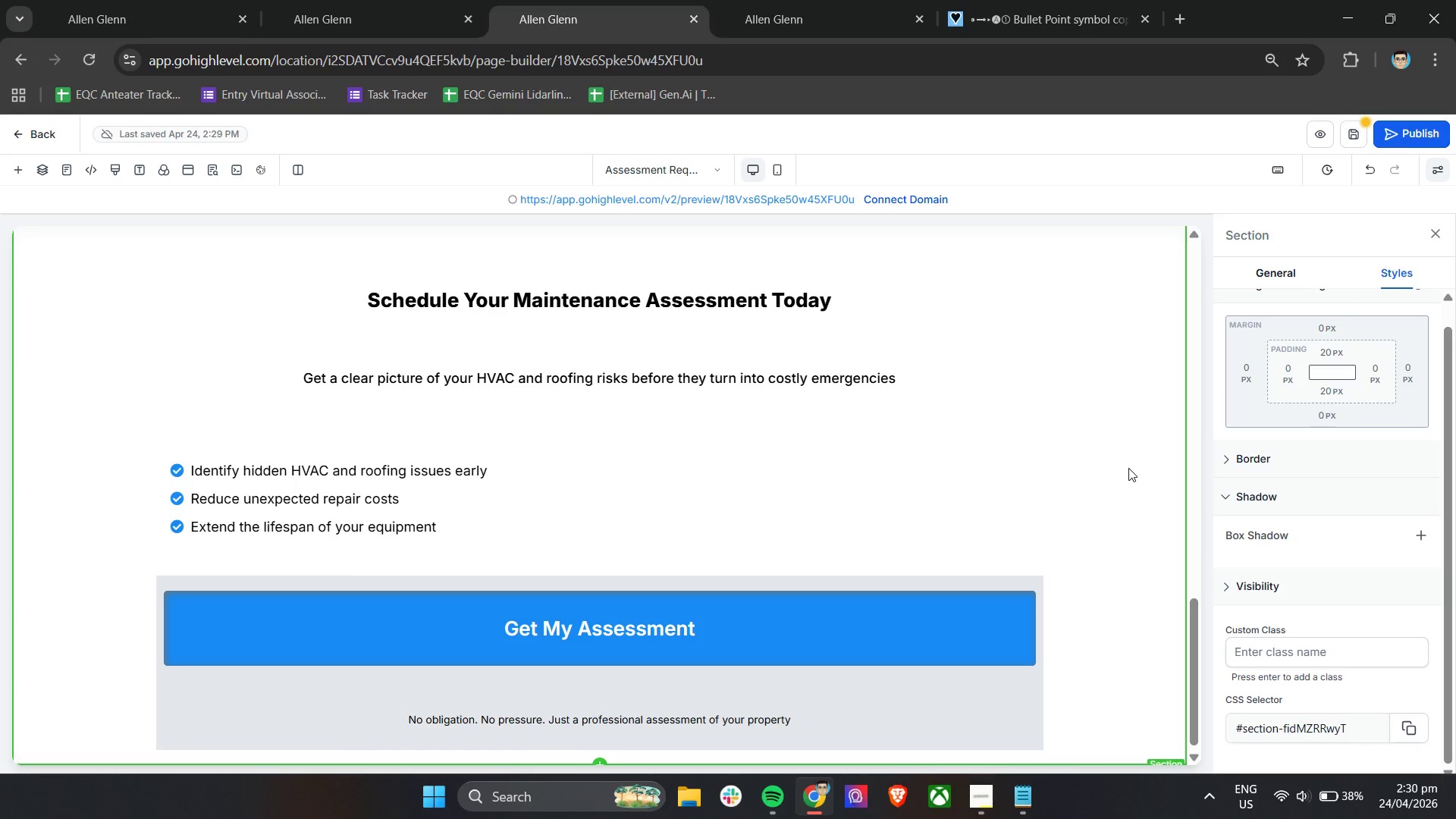 
wait(9.34)
 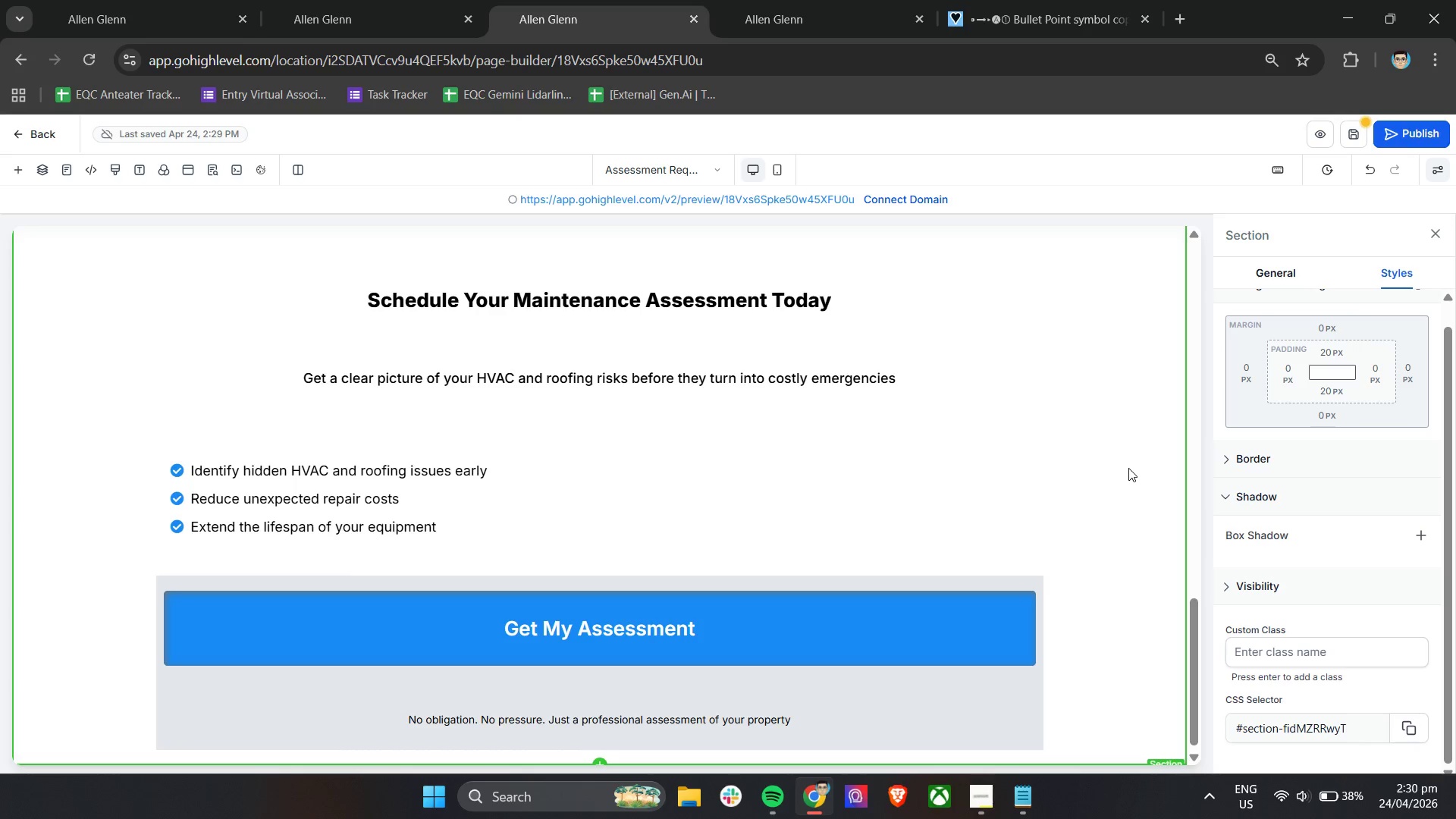 
left_click([912, 613])
 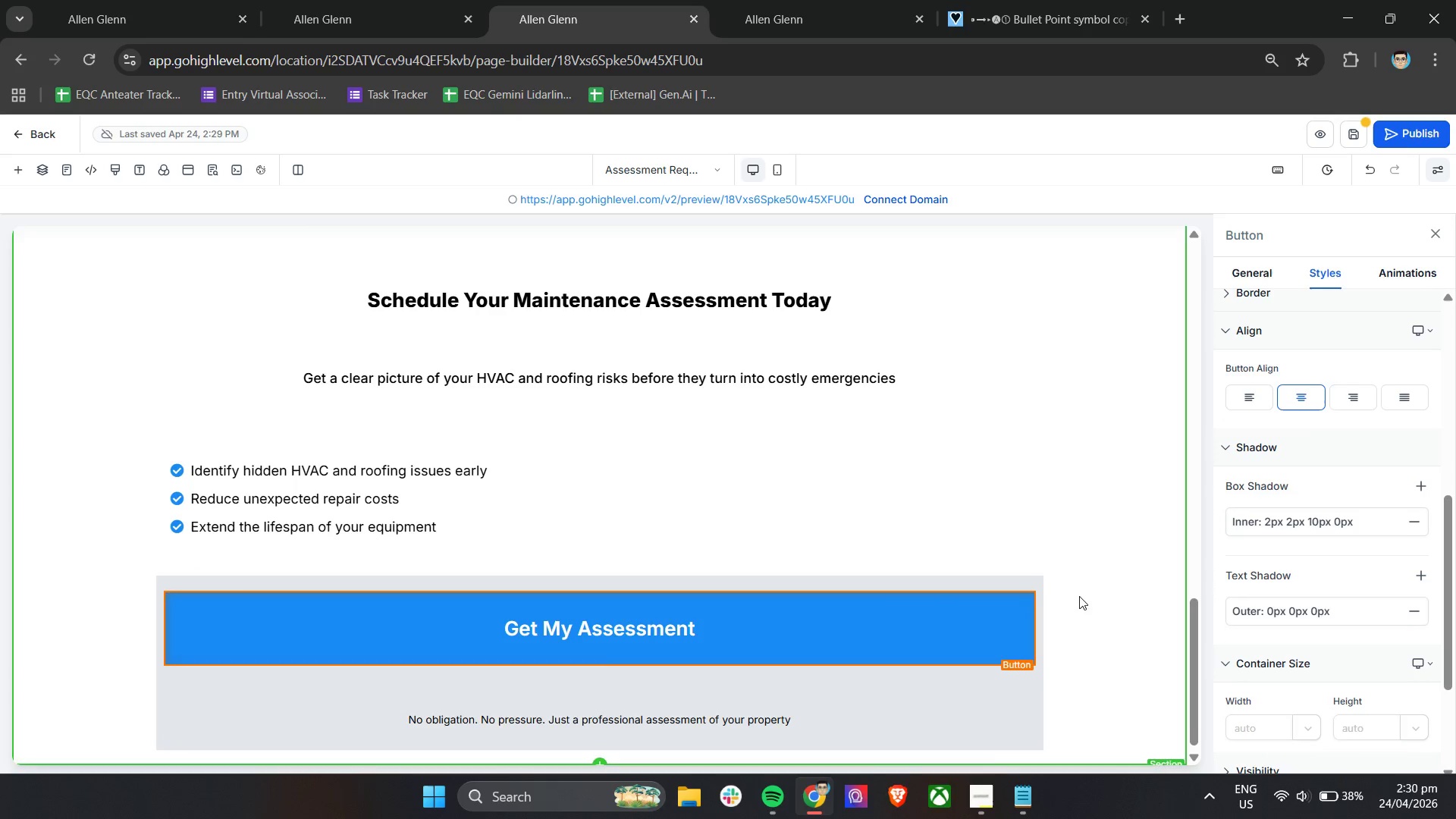 
left_click([924, 629])
 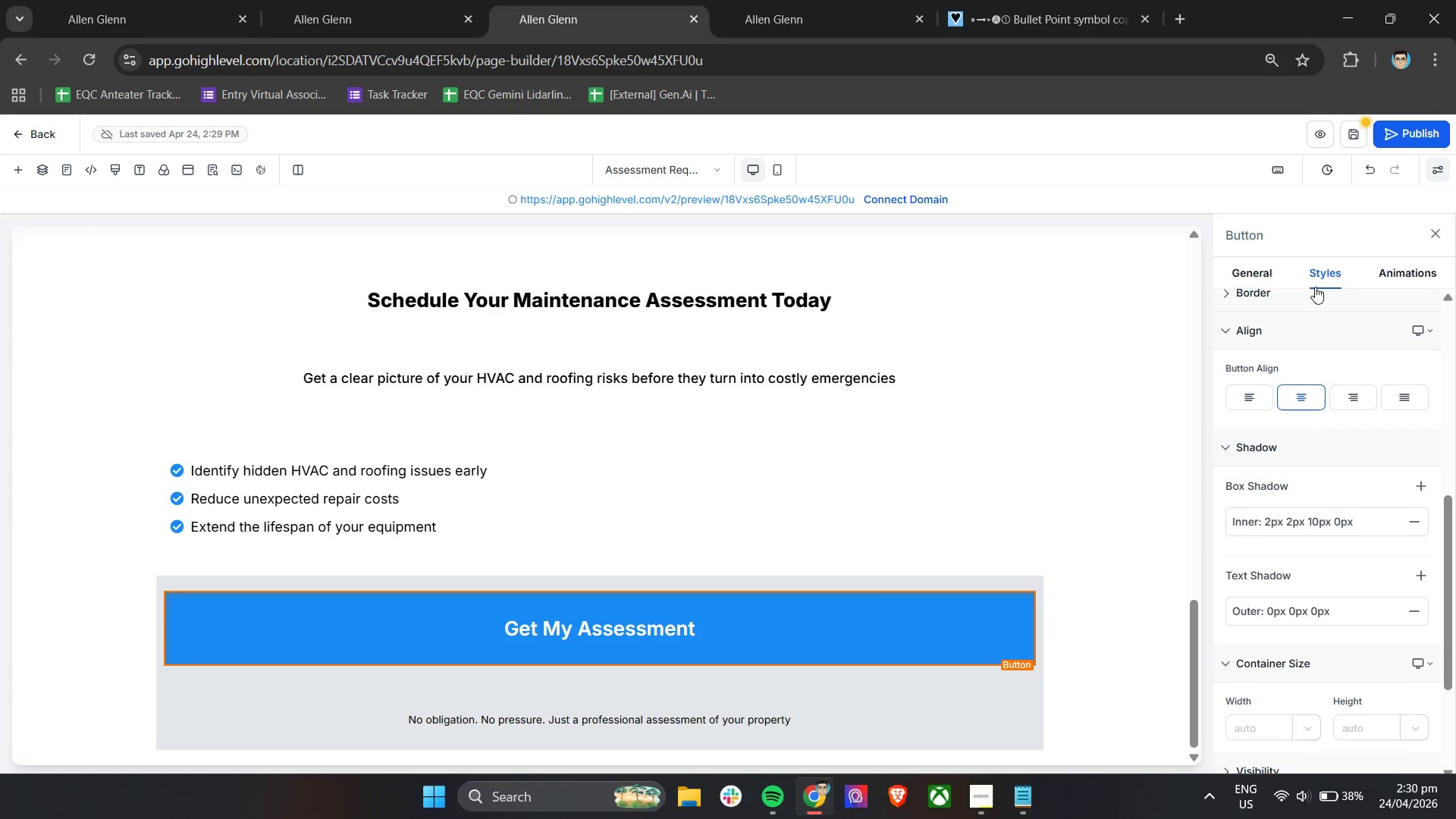 
scroll: coordinate [1312, 381], scroll_direction: up, amount: 3.0
 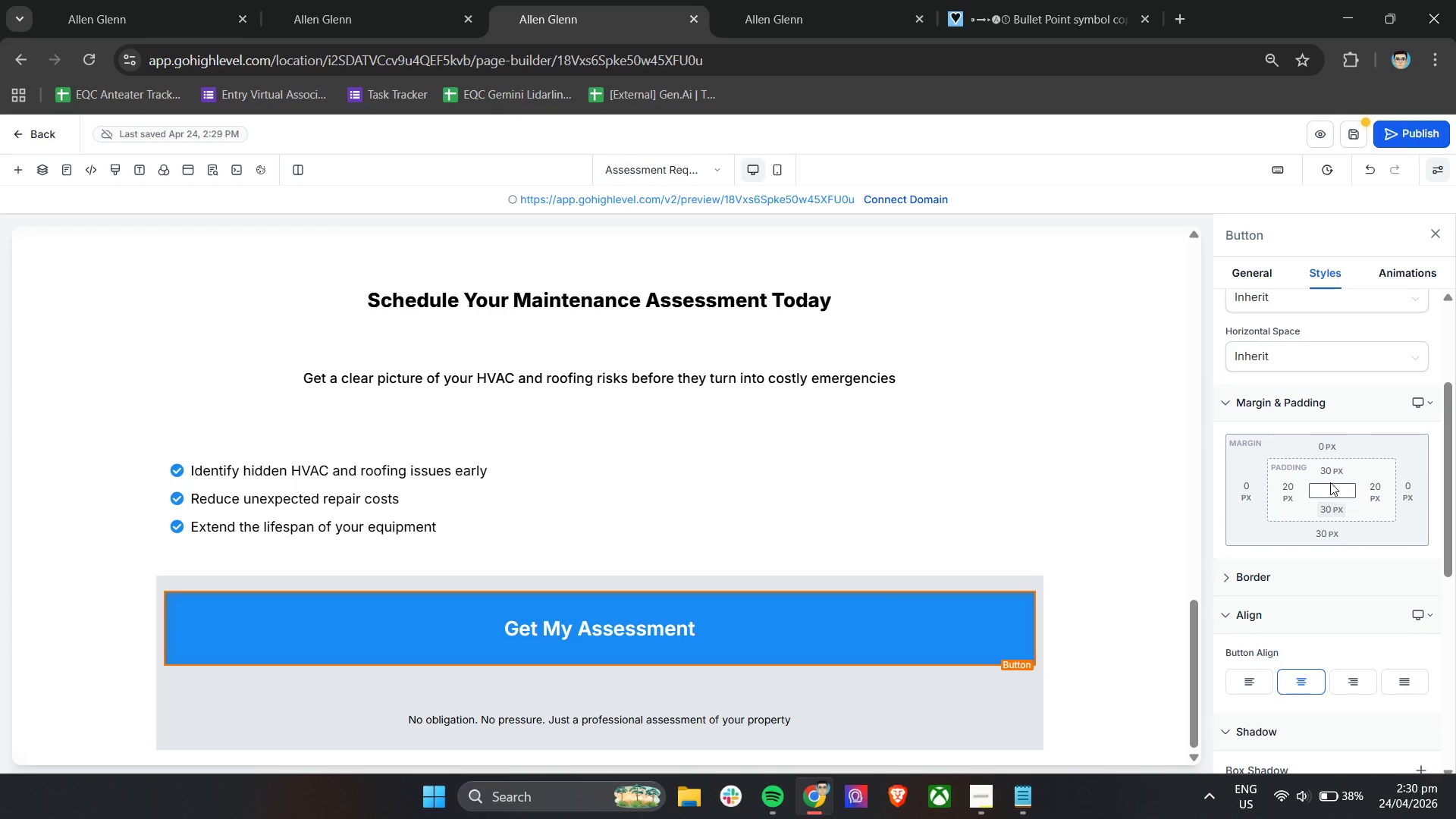 
left_click([1331, 468])
 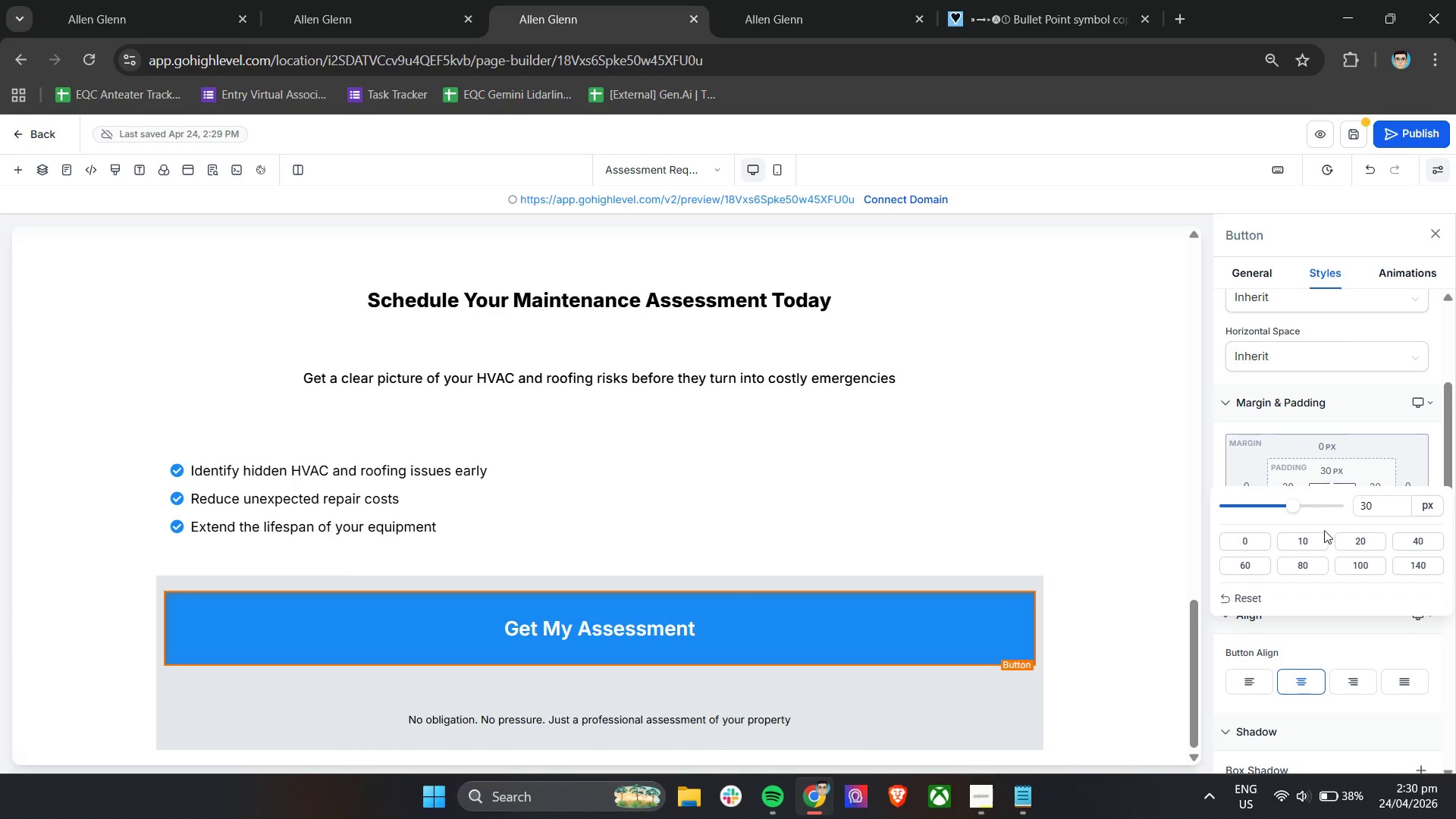 
left_click([1359, 540])
 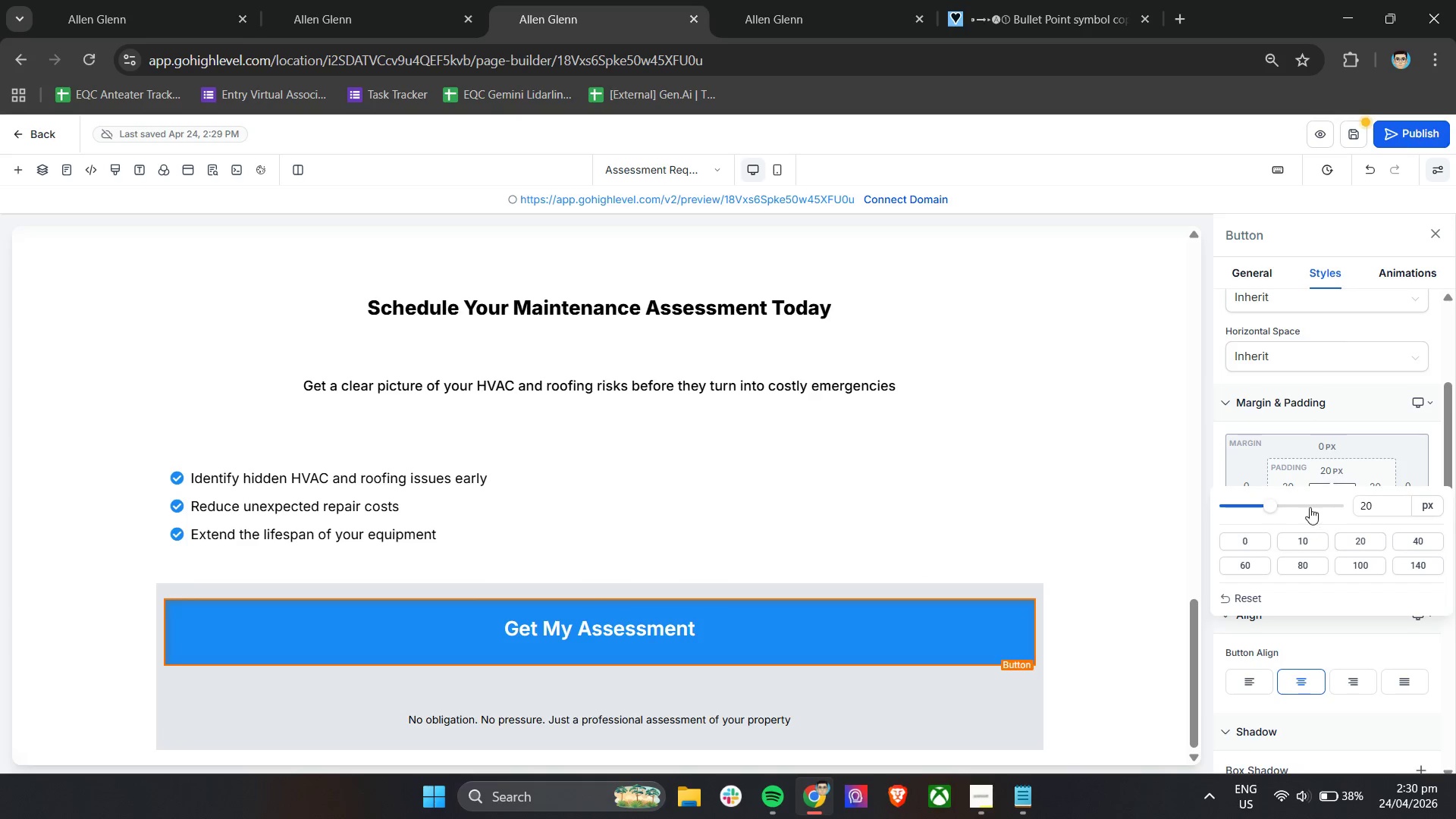 
left_click([1288, 446])
 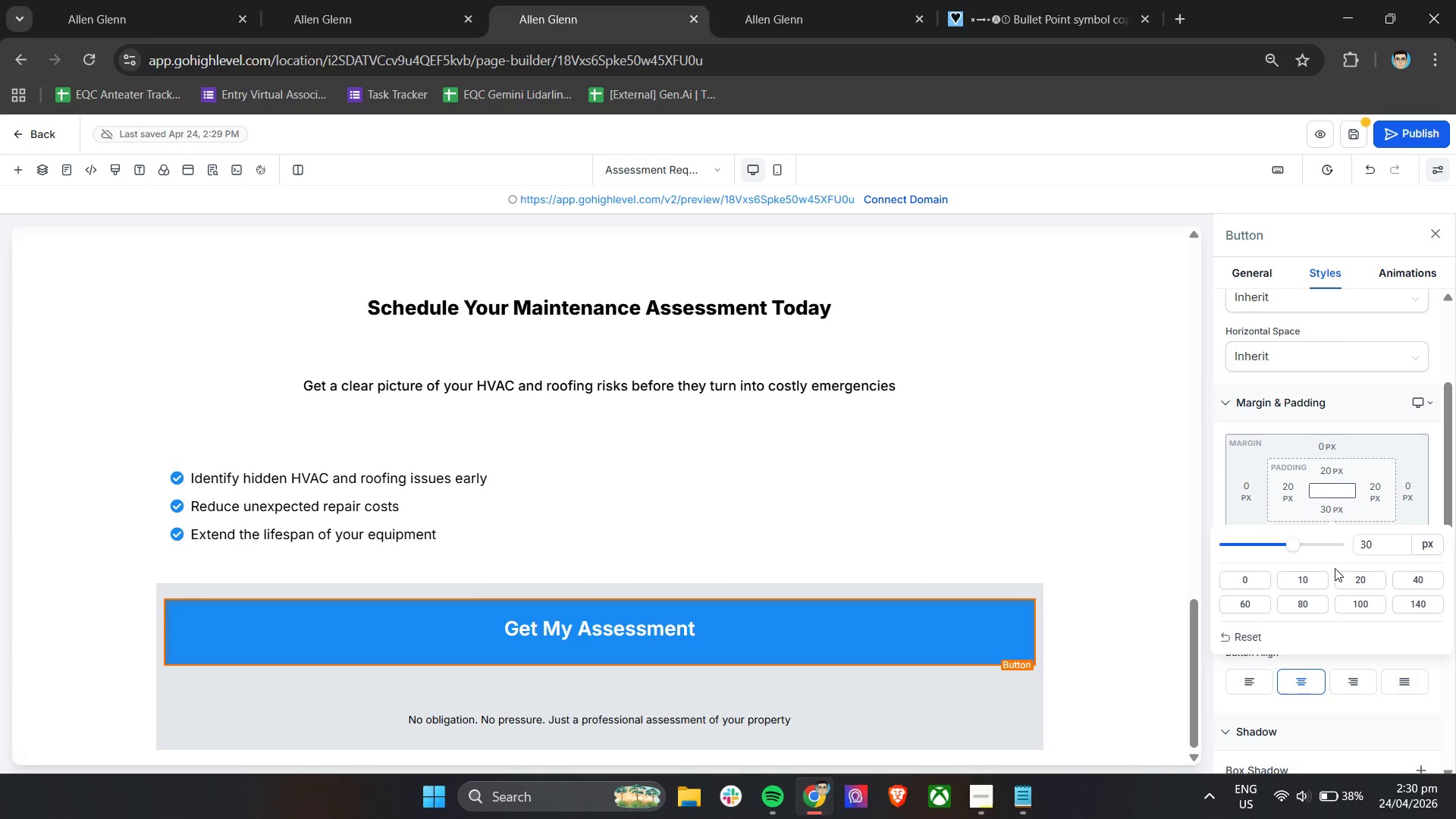 
left_click([1355, 588])
 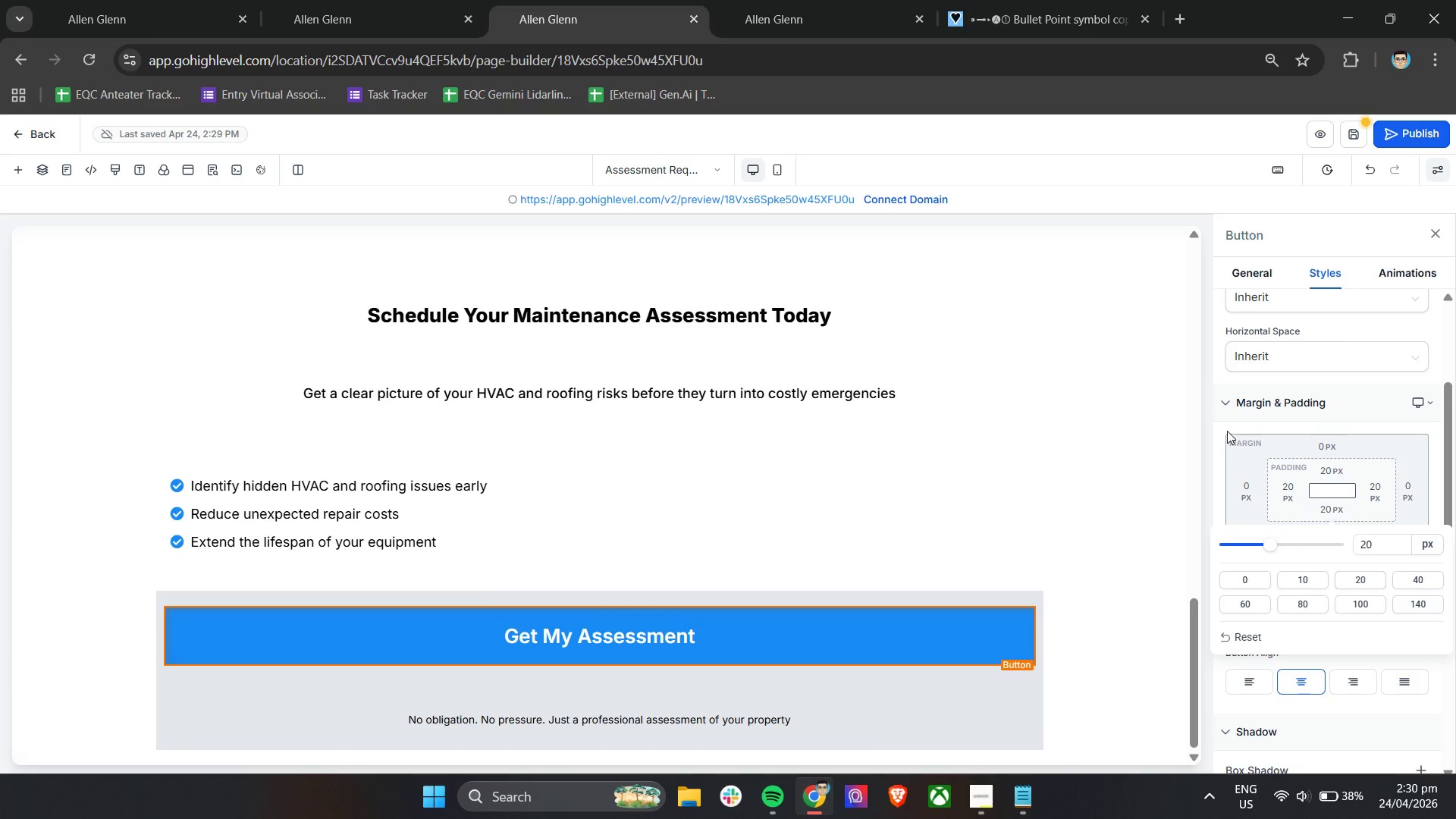 
left_click([1228, 427])
 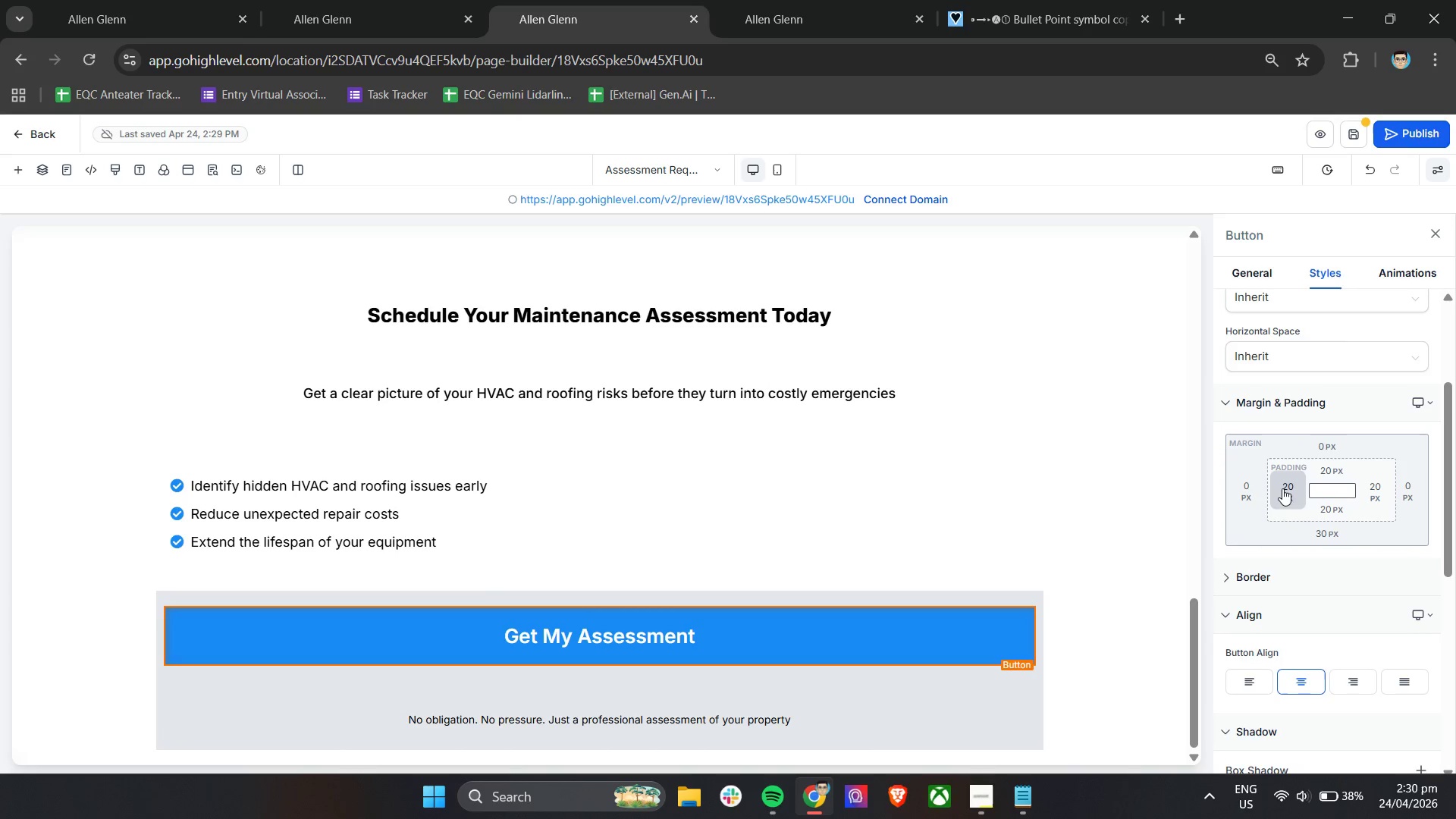 
wait(5.56)
 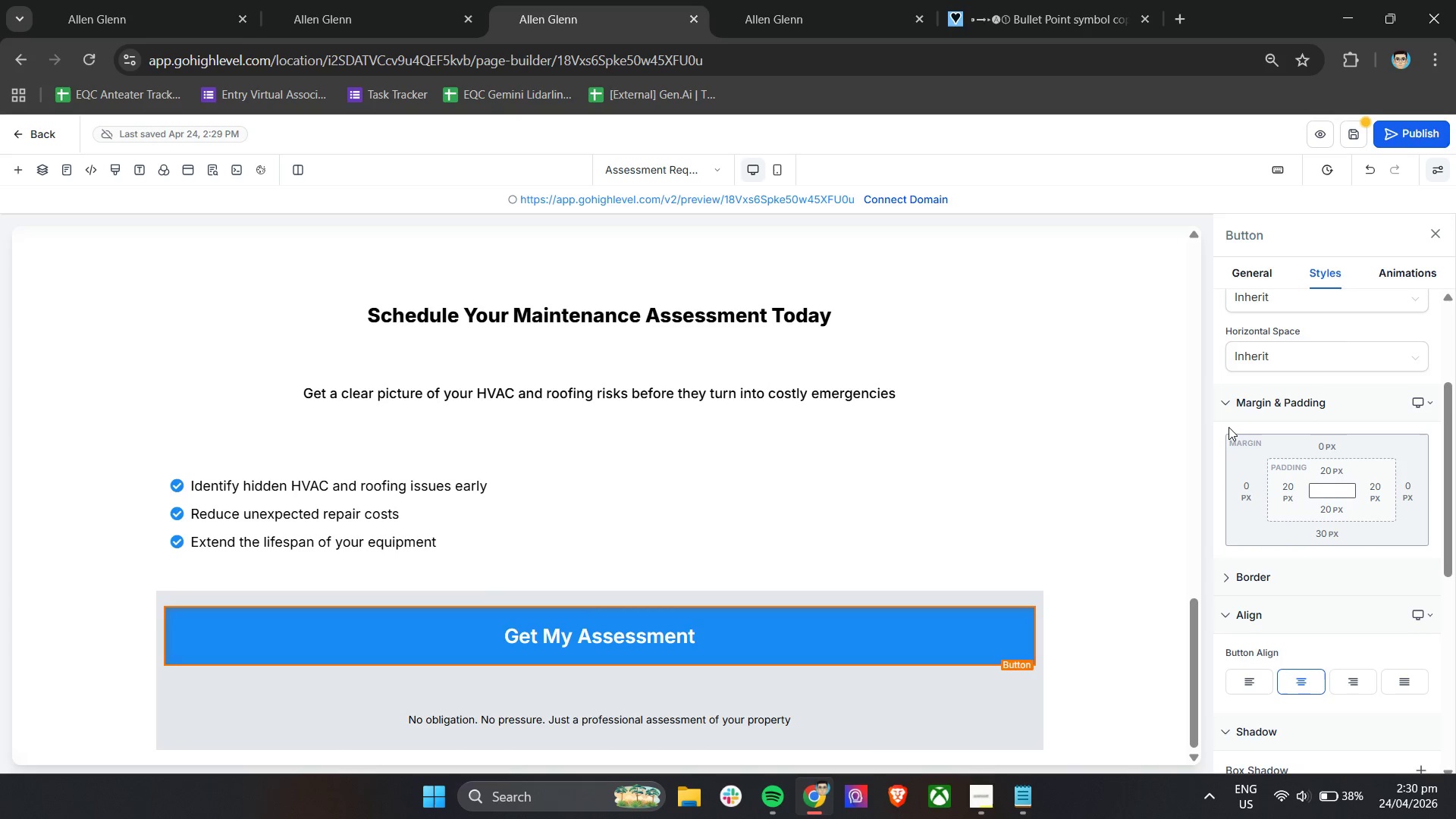 
left_click([1279, 503])
 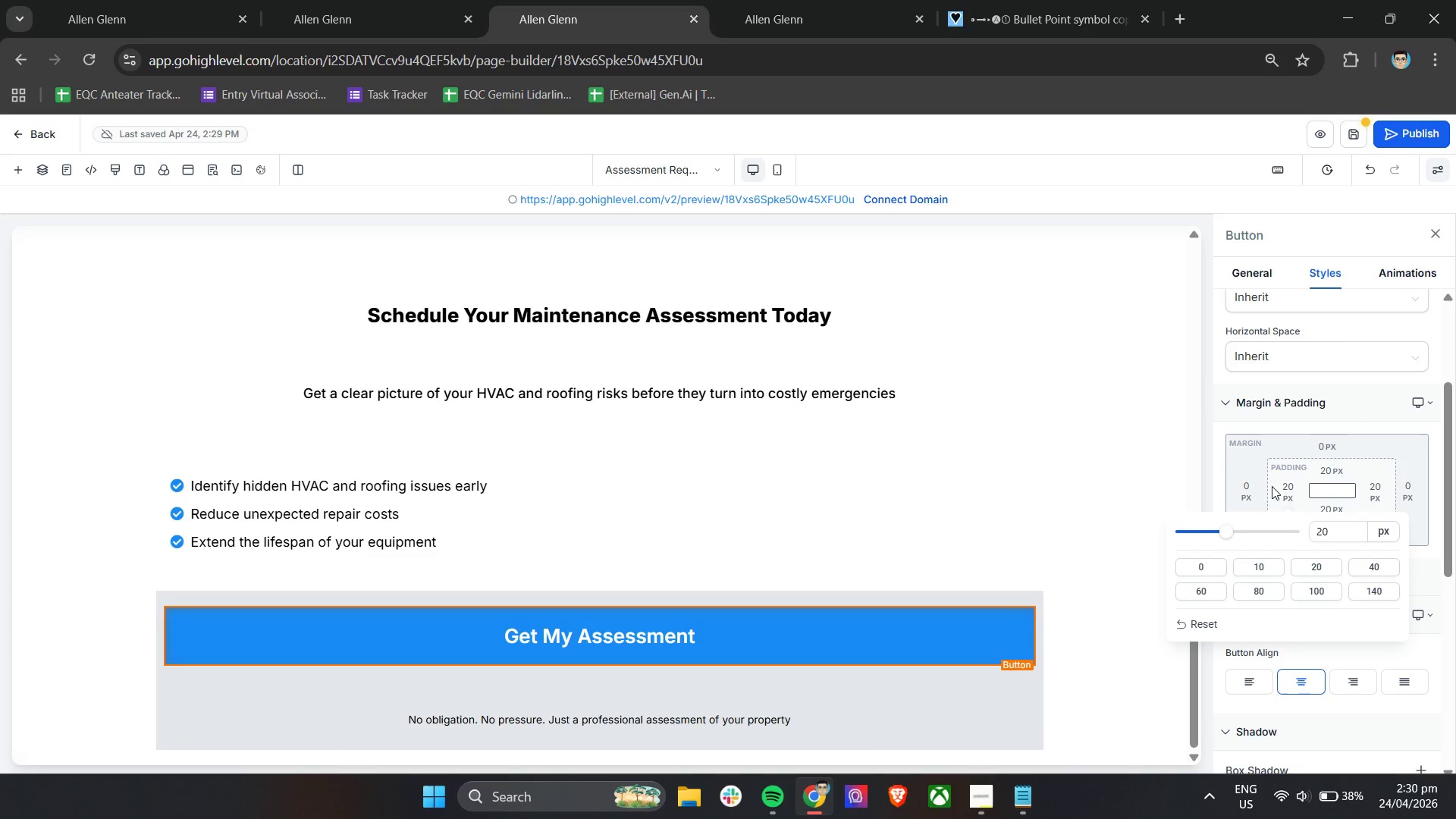 
wait(5.62)
 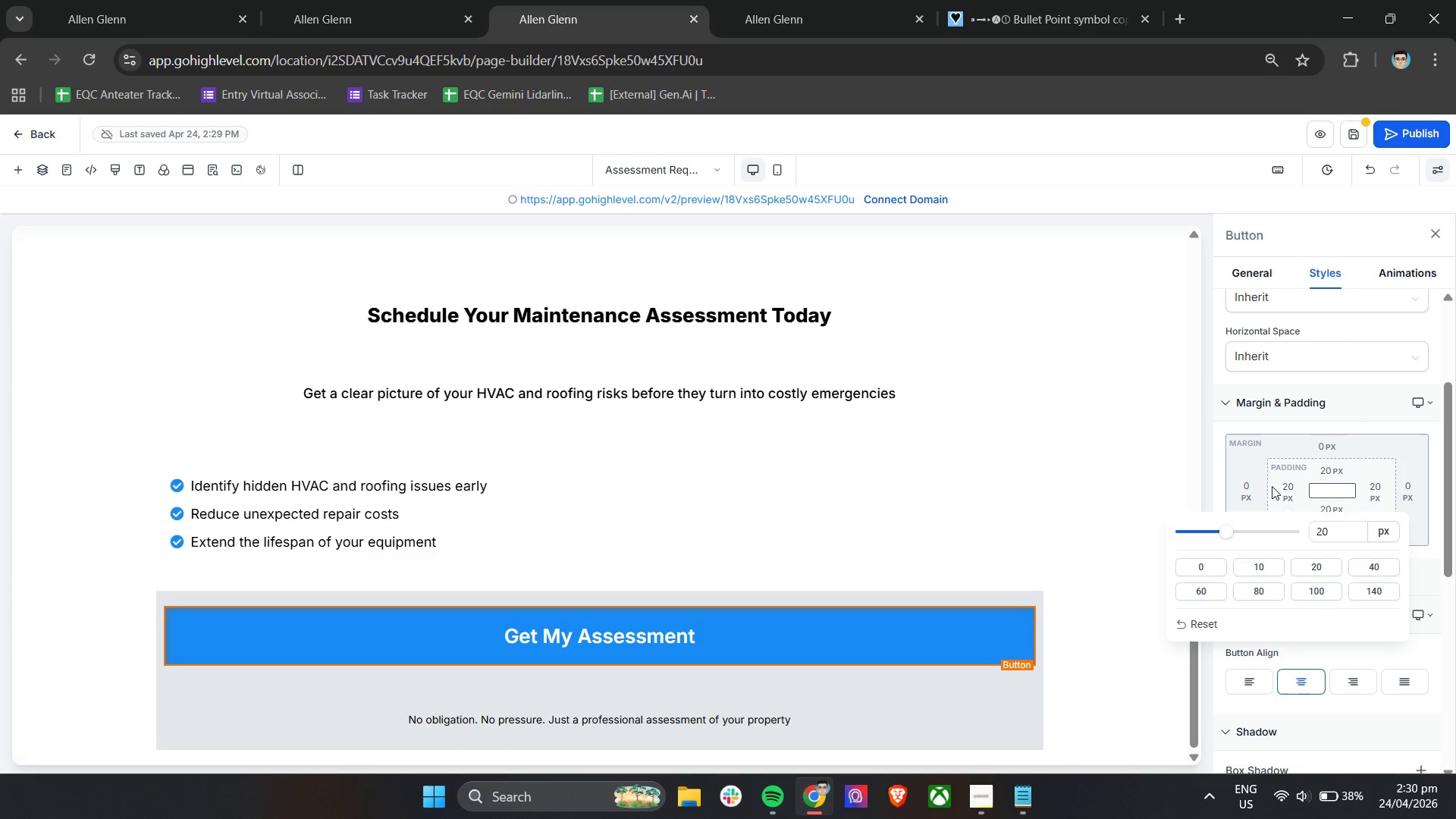 
left_click([1264, 423])
 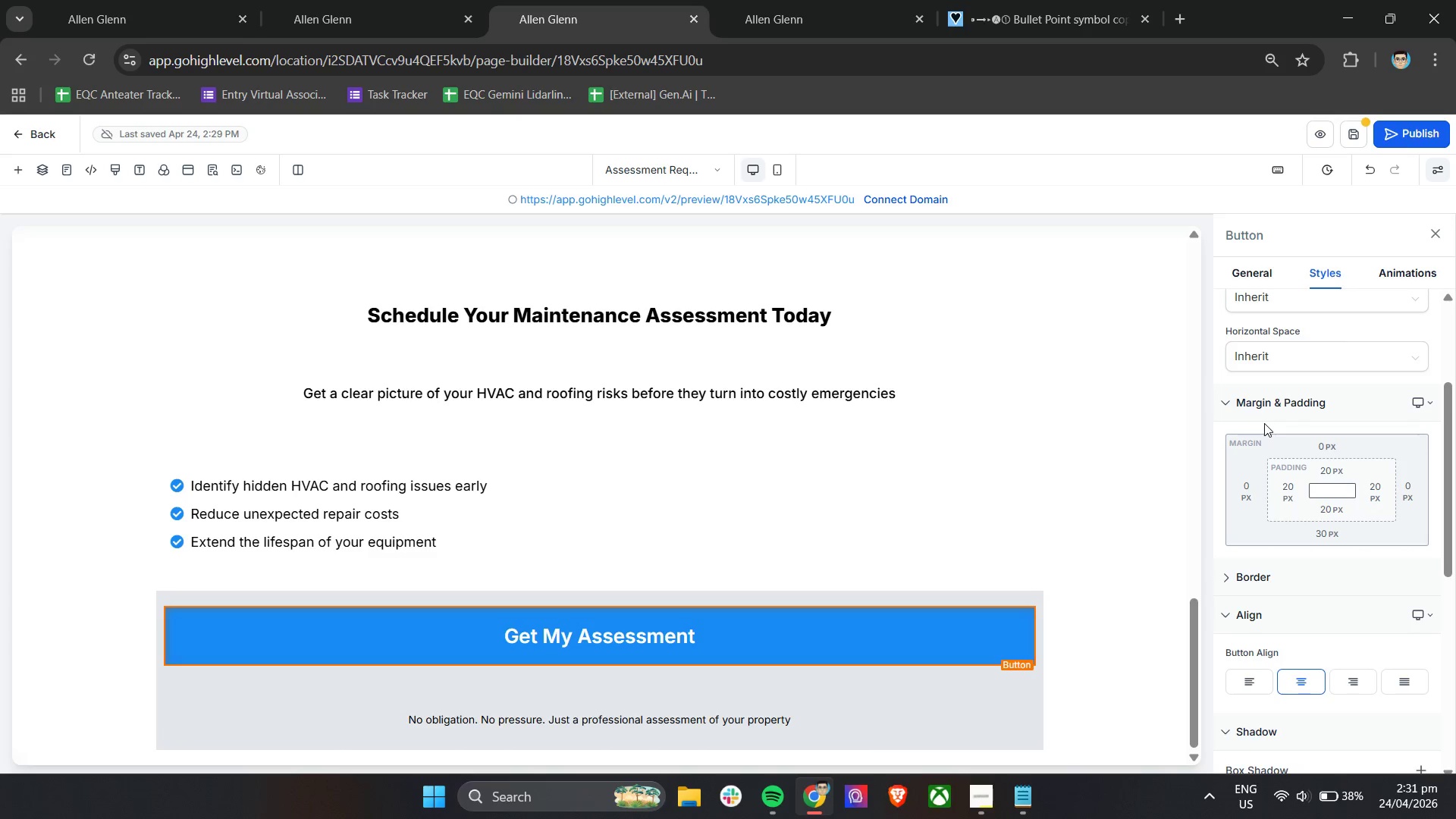 
wait(13.03)
 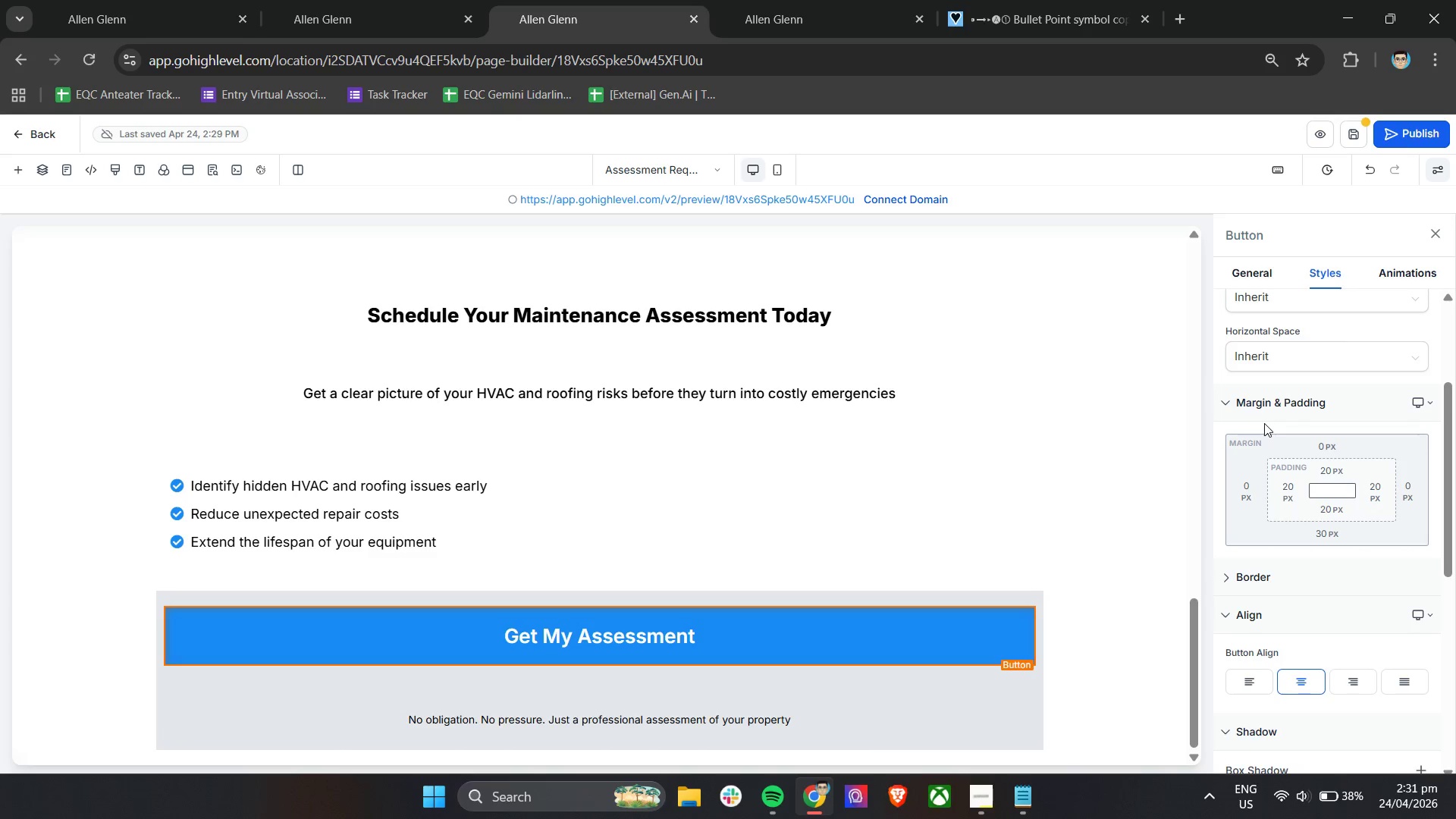 
left_click_drag(start_coordinate=[340, 507], to_coordinate=[346, 507])
 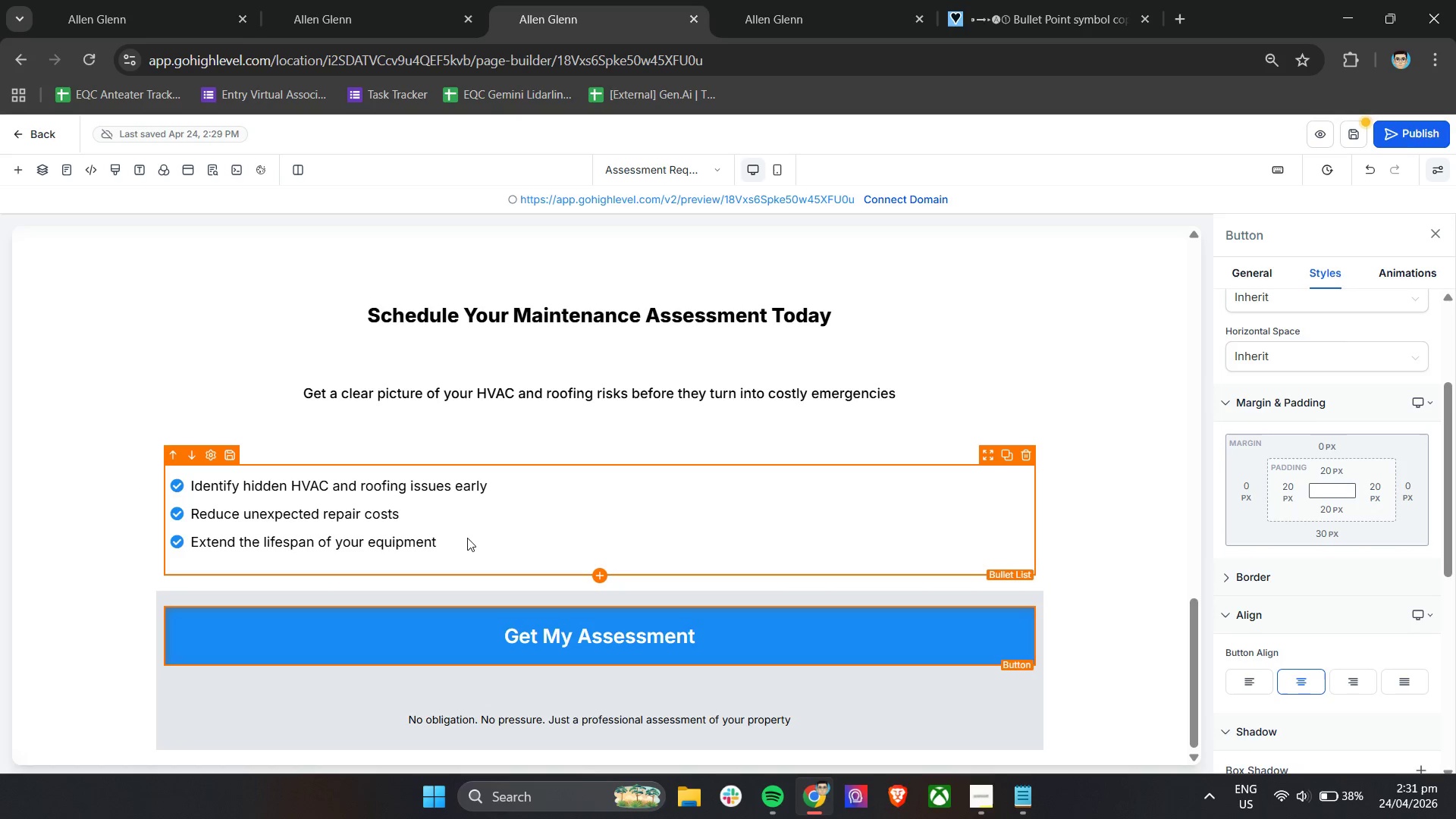 
double_click([479, 538])
 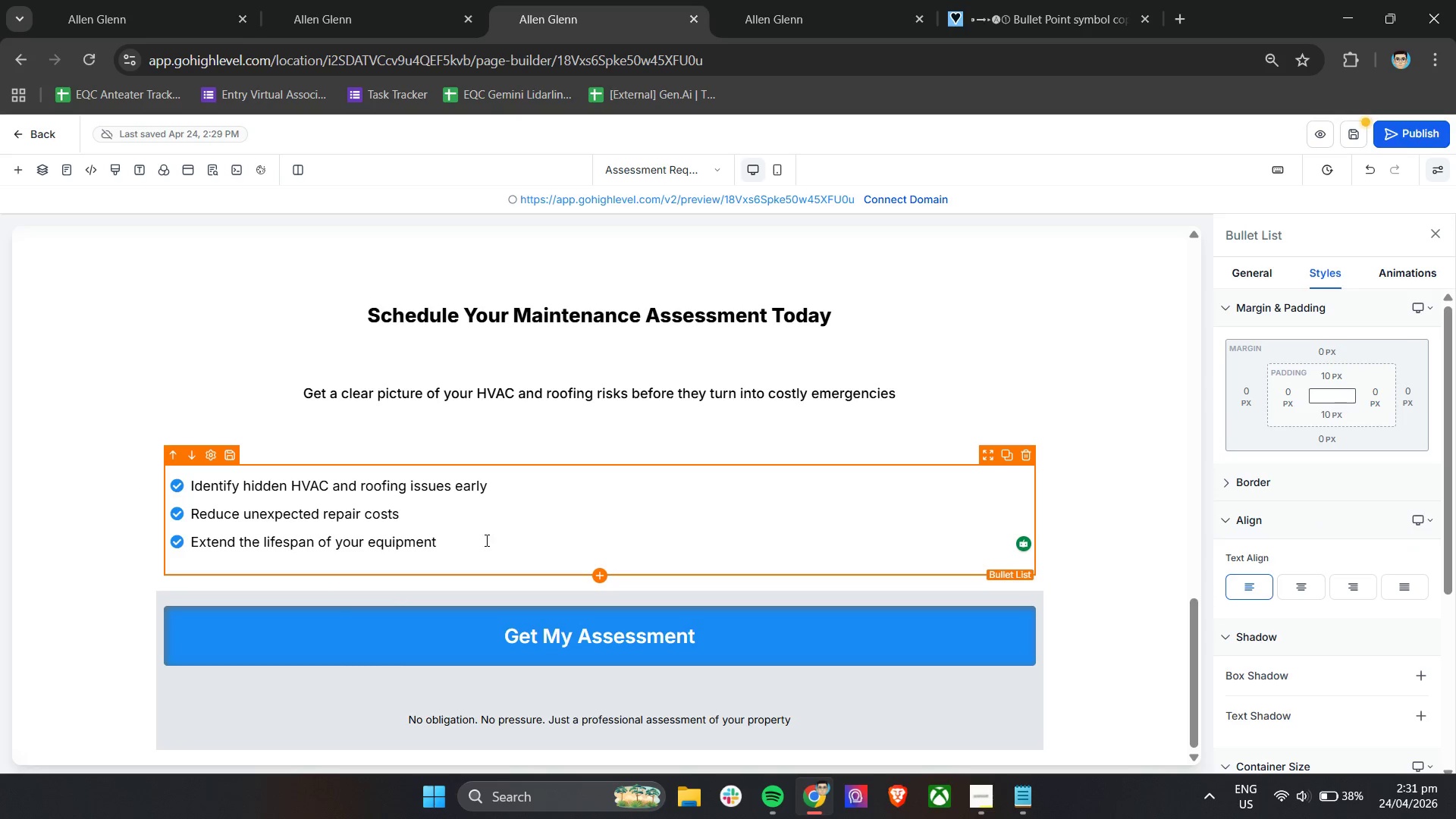 
scroll: coordinate [1351, 617], scroll_direction: down, amount: 4.0
 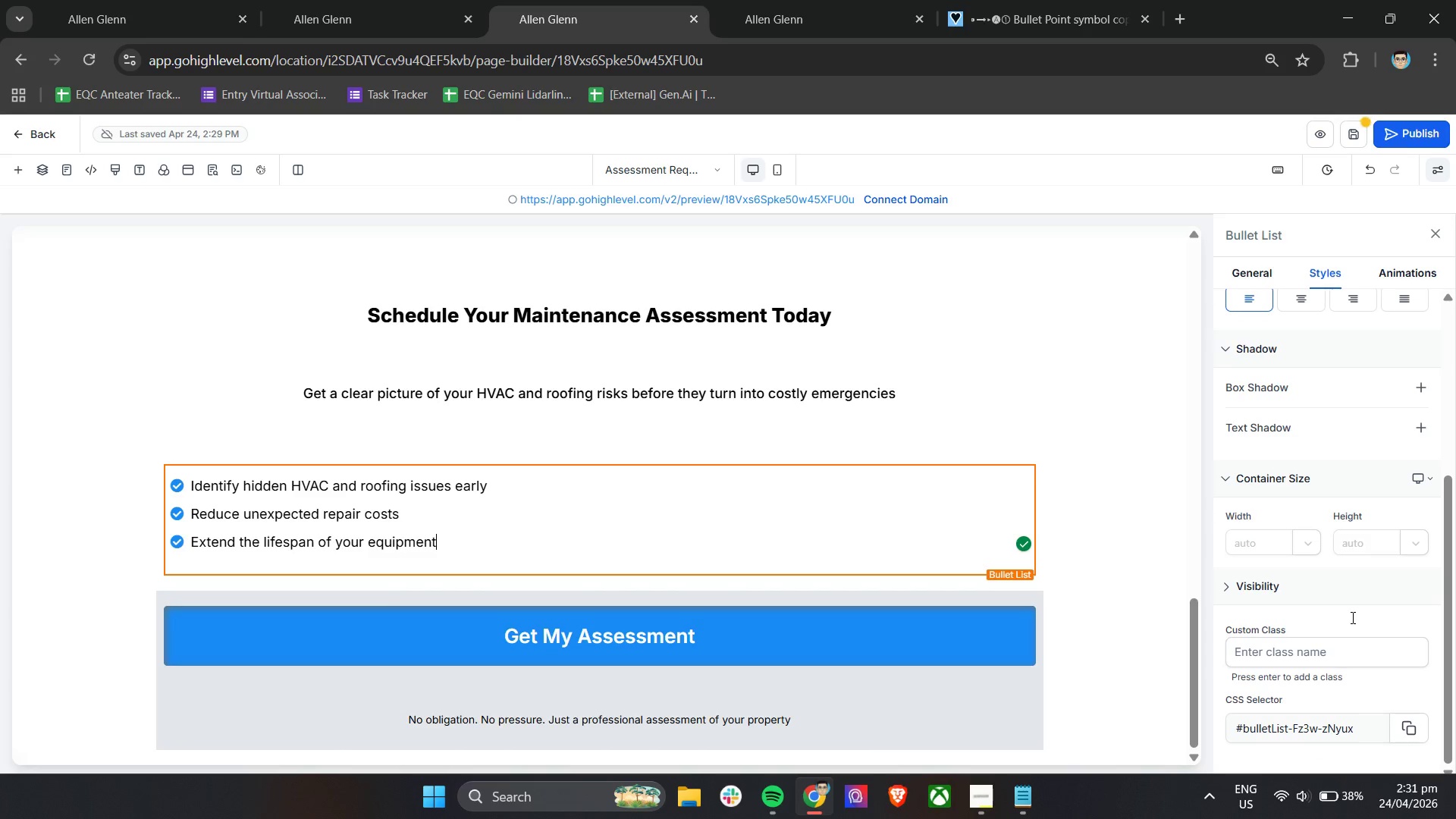 
scroll: coordinate [1359, 603], scroll_direction: up, amount: 5.0
 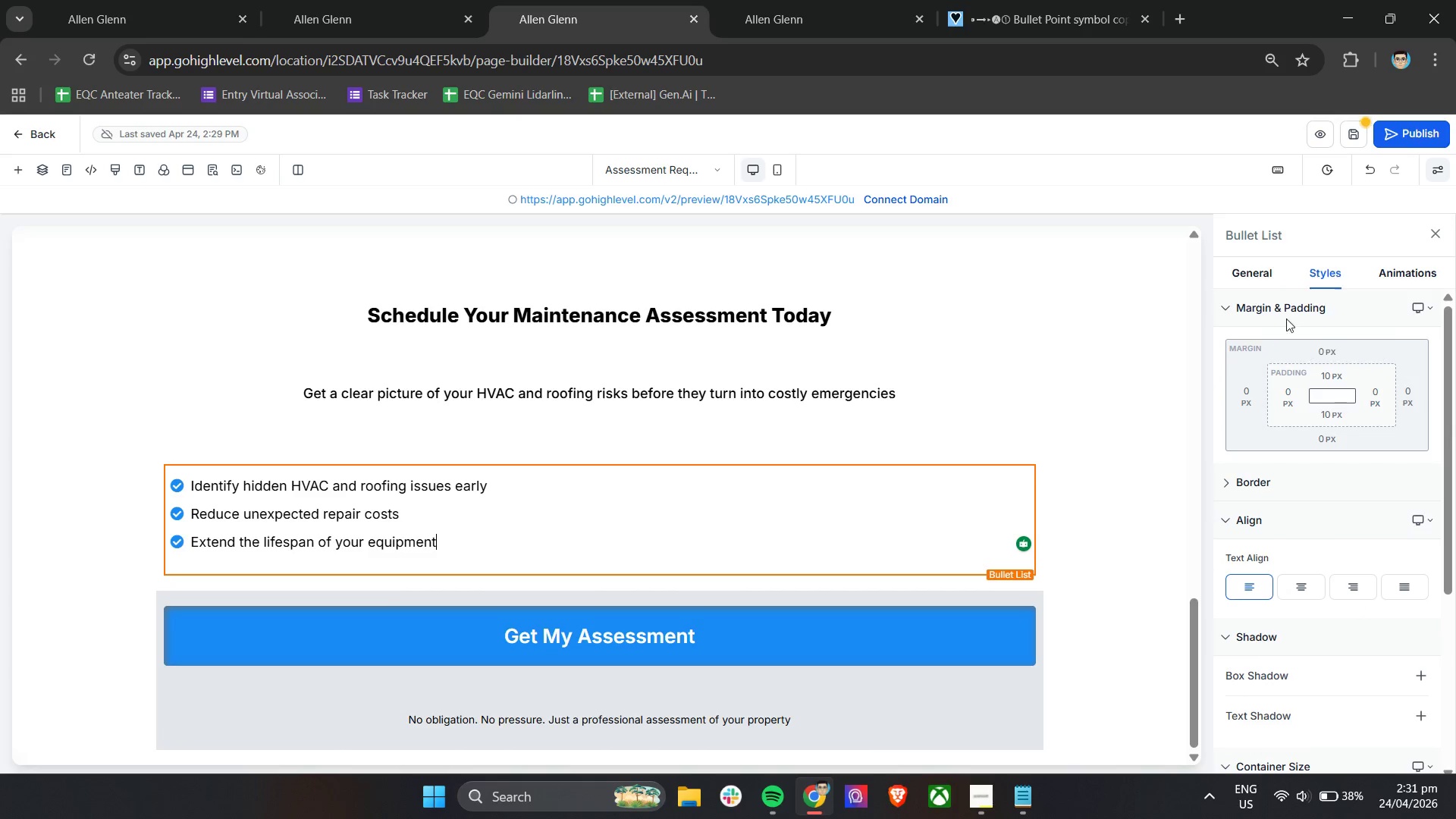 
left_click([1263, 271])
 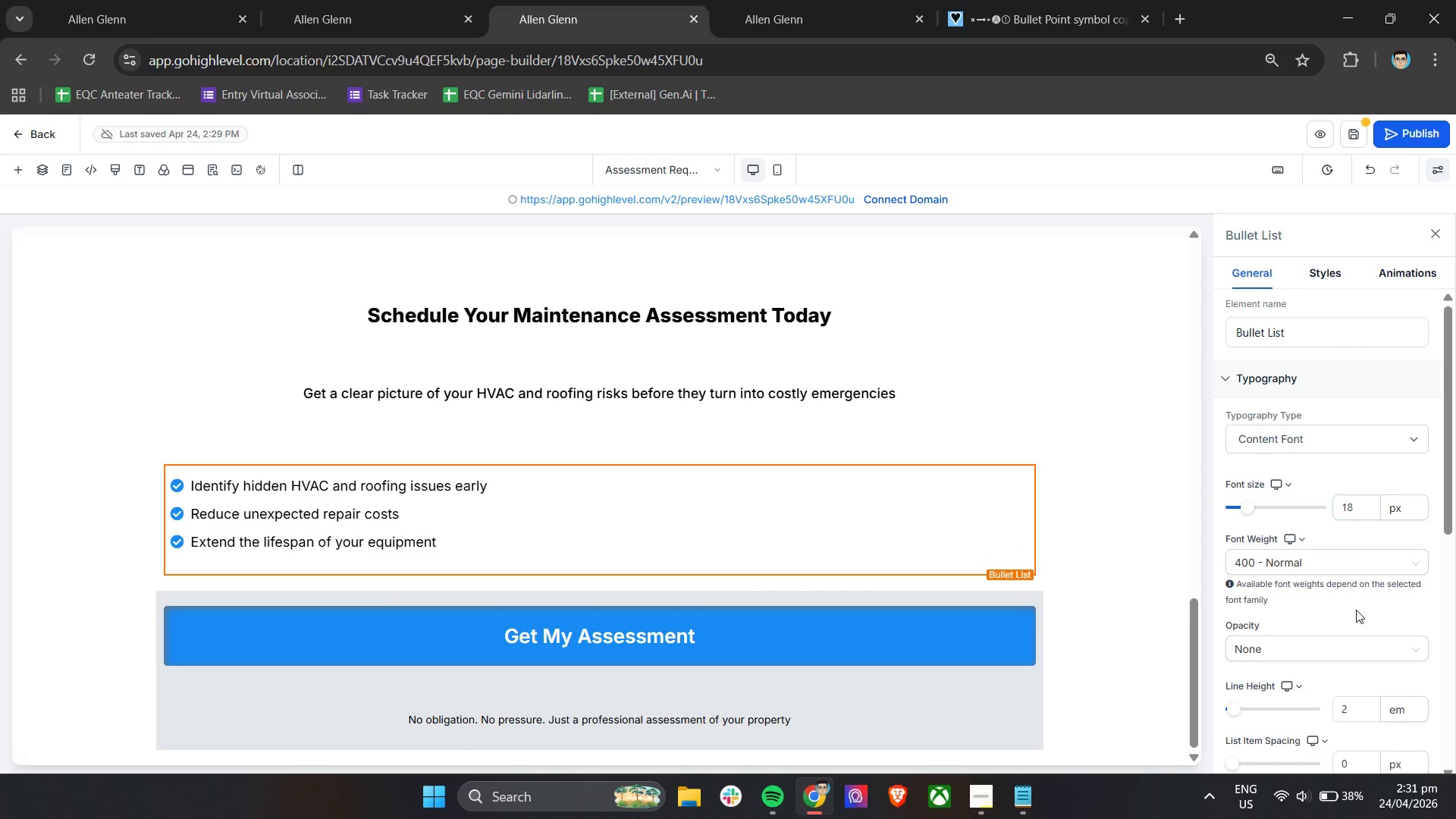 
scroll: coordinate [1358, 673], scroll_direction: down, amount: 2.0
 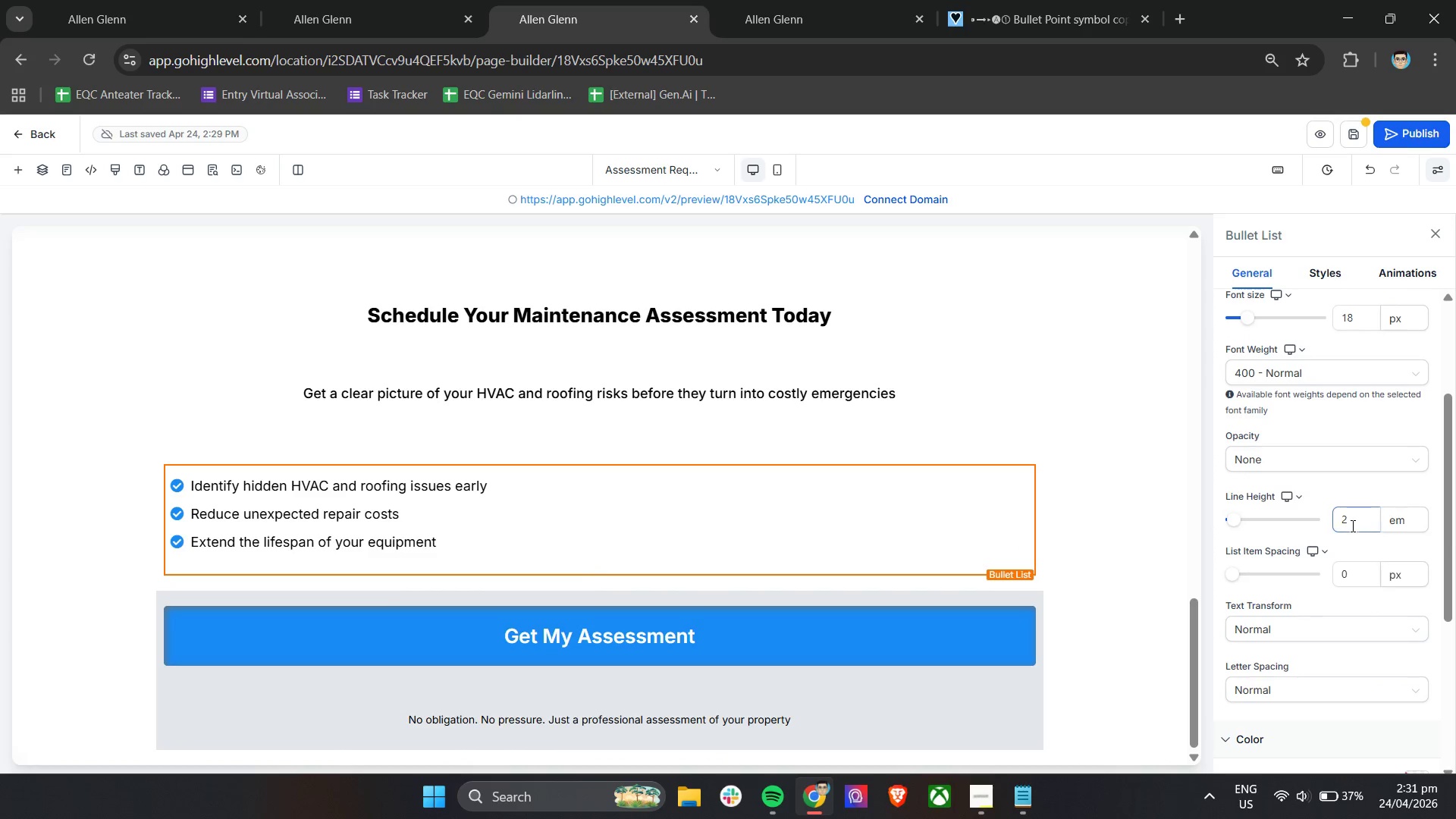 
left_click_drag(start_coordinate=[1369, 522], to_coordinate=[1335, 522])
 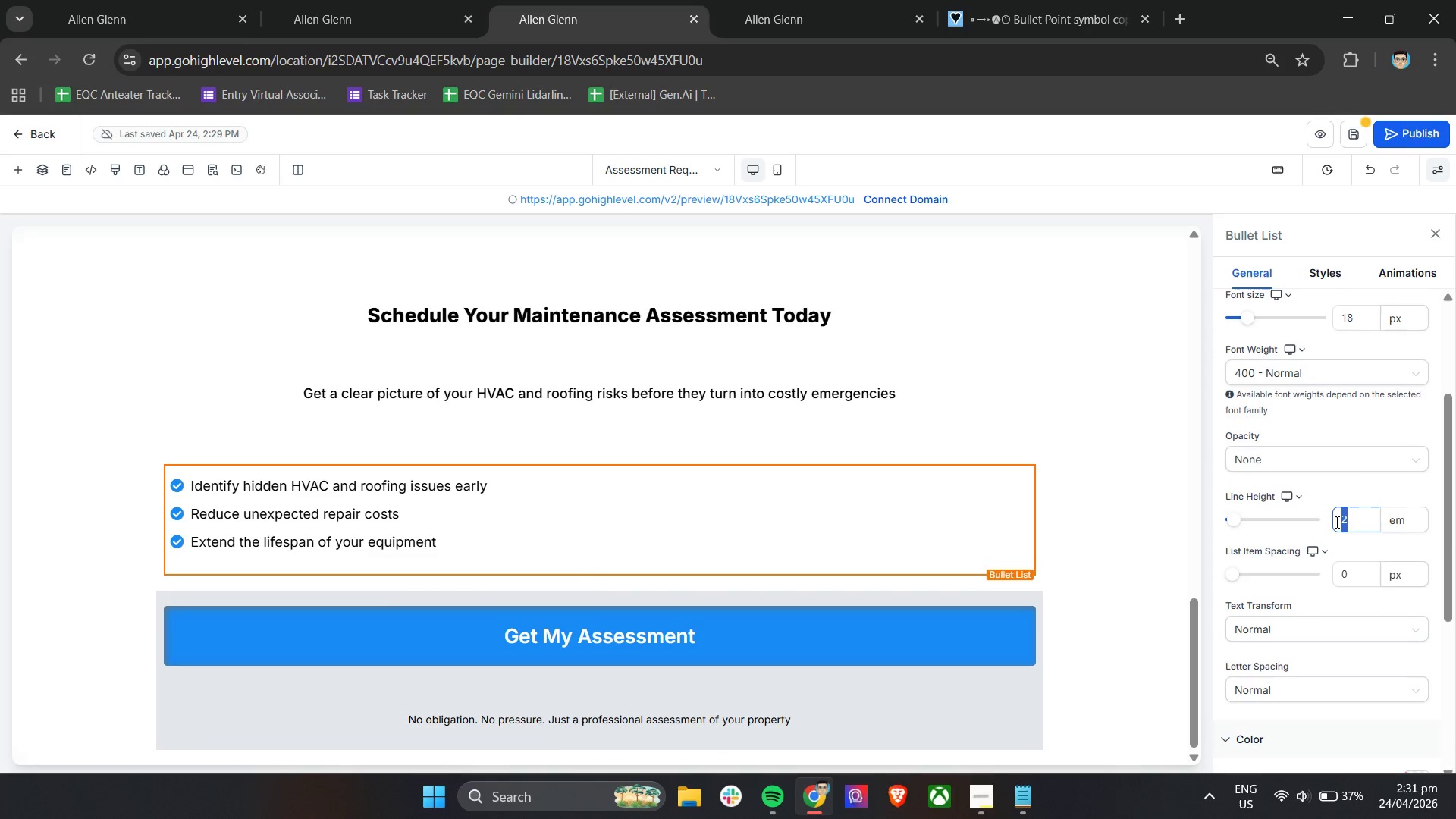 
key(1)
 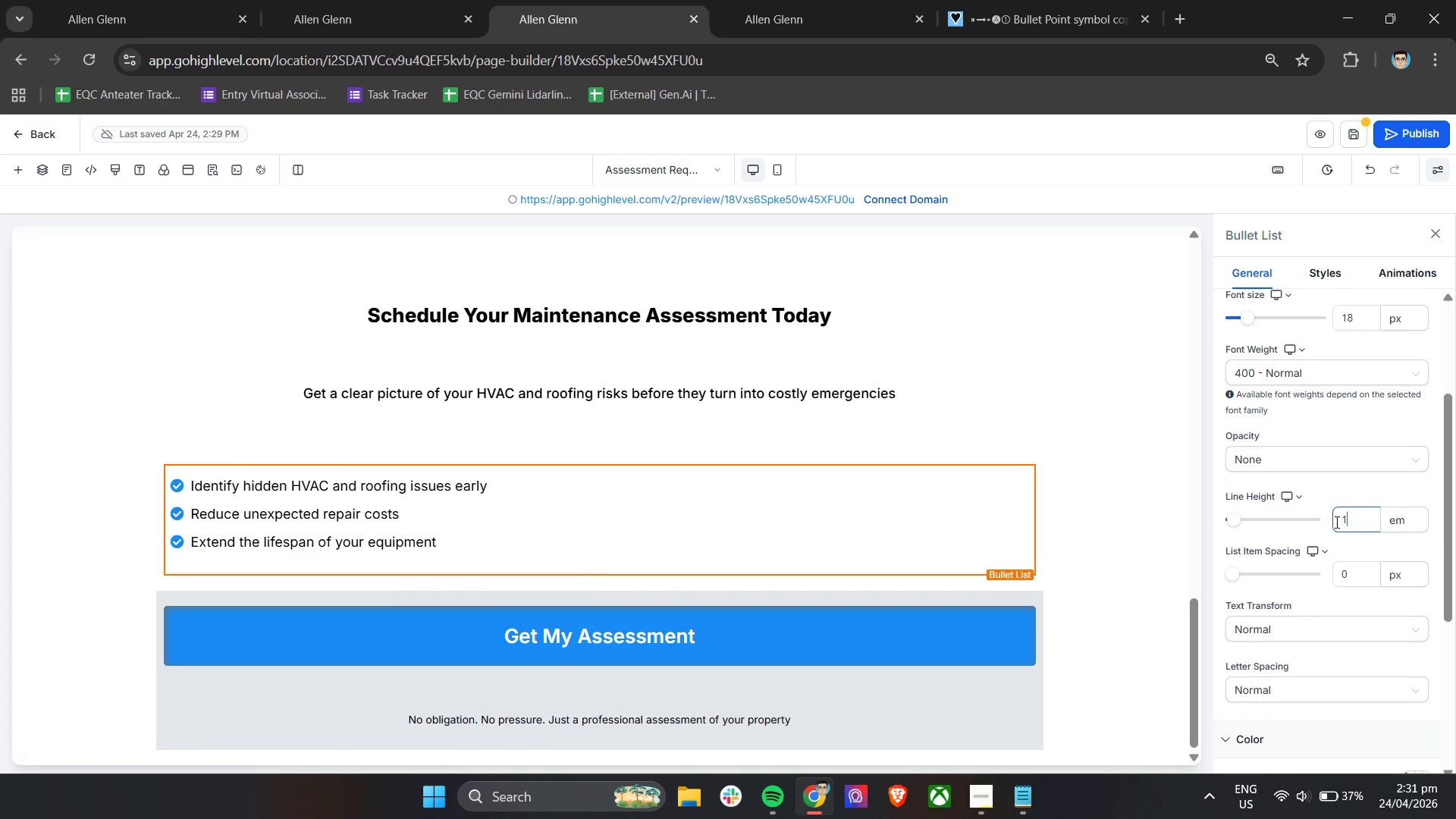 
key(Period)
 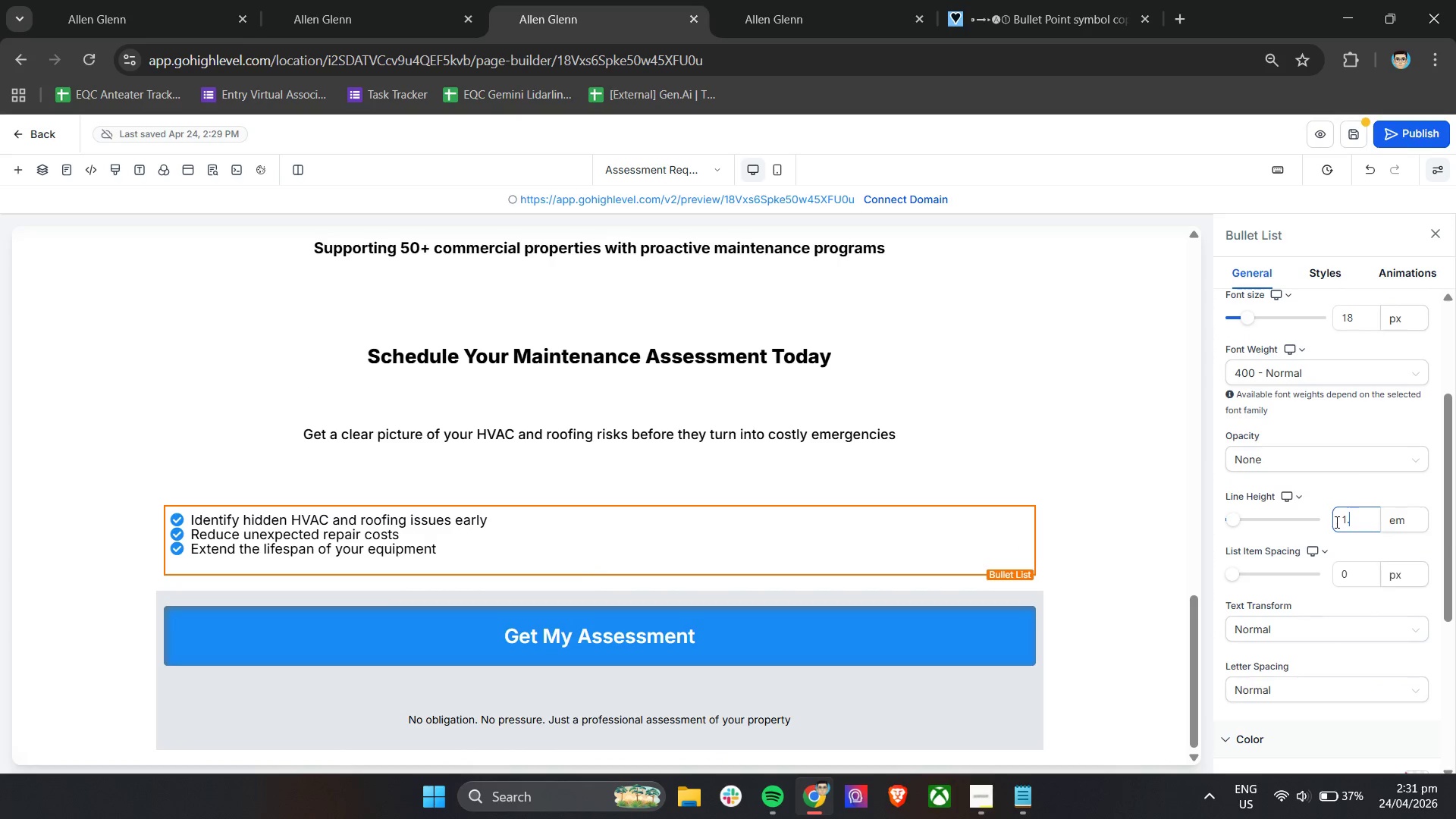 
key(5)
 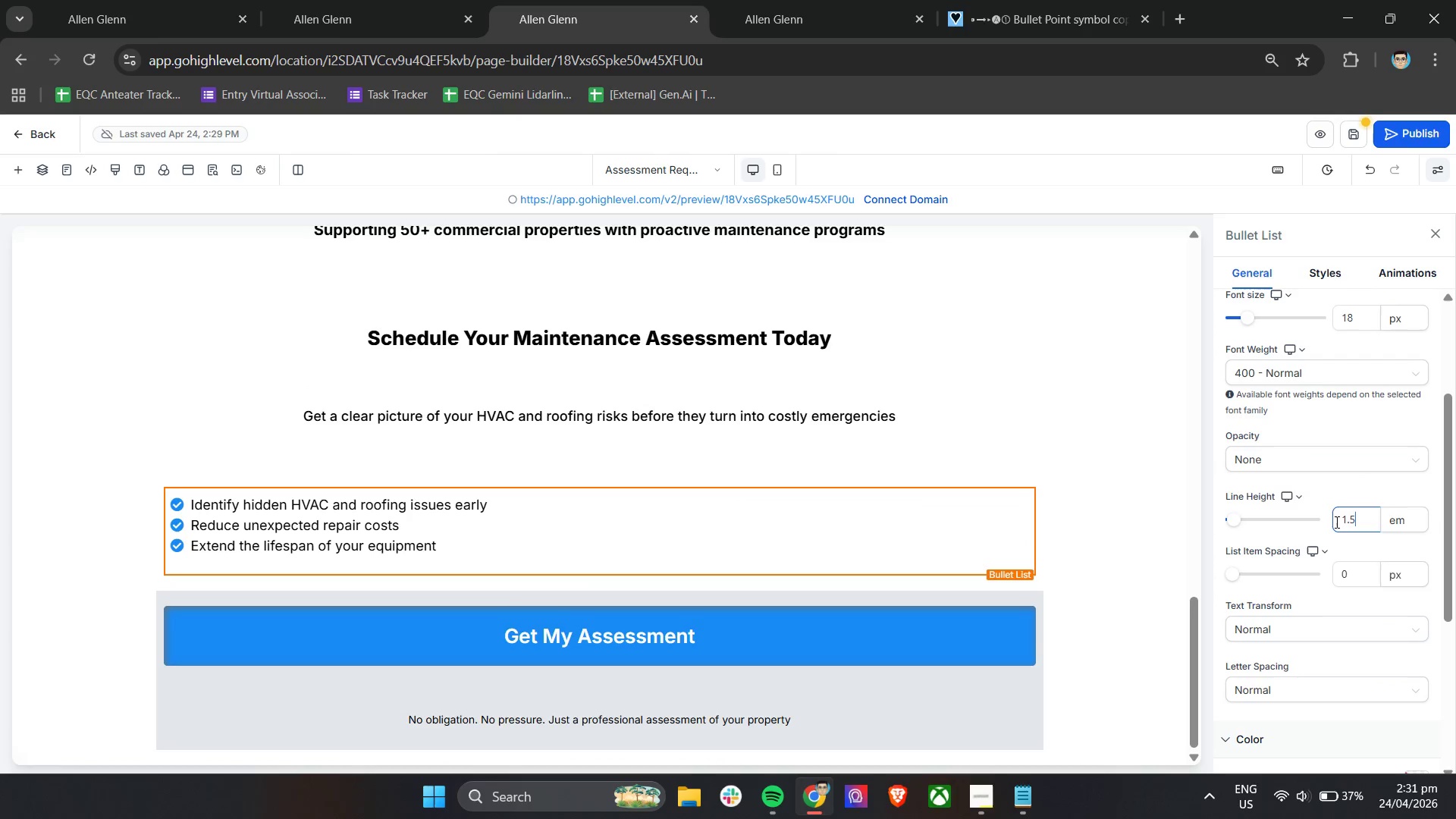 
key(Enter)
 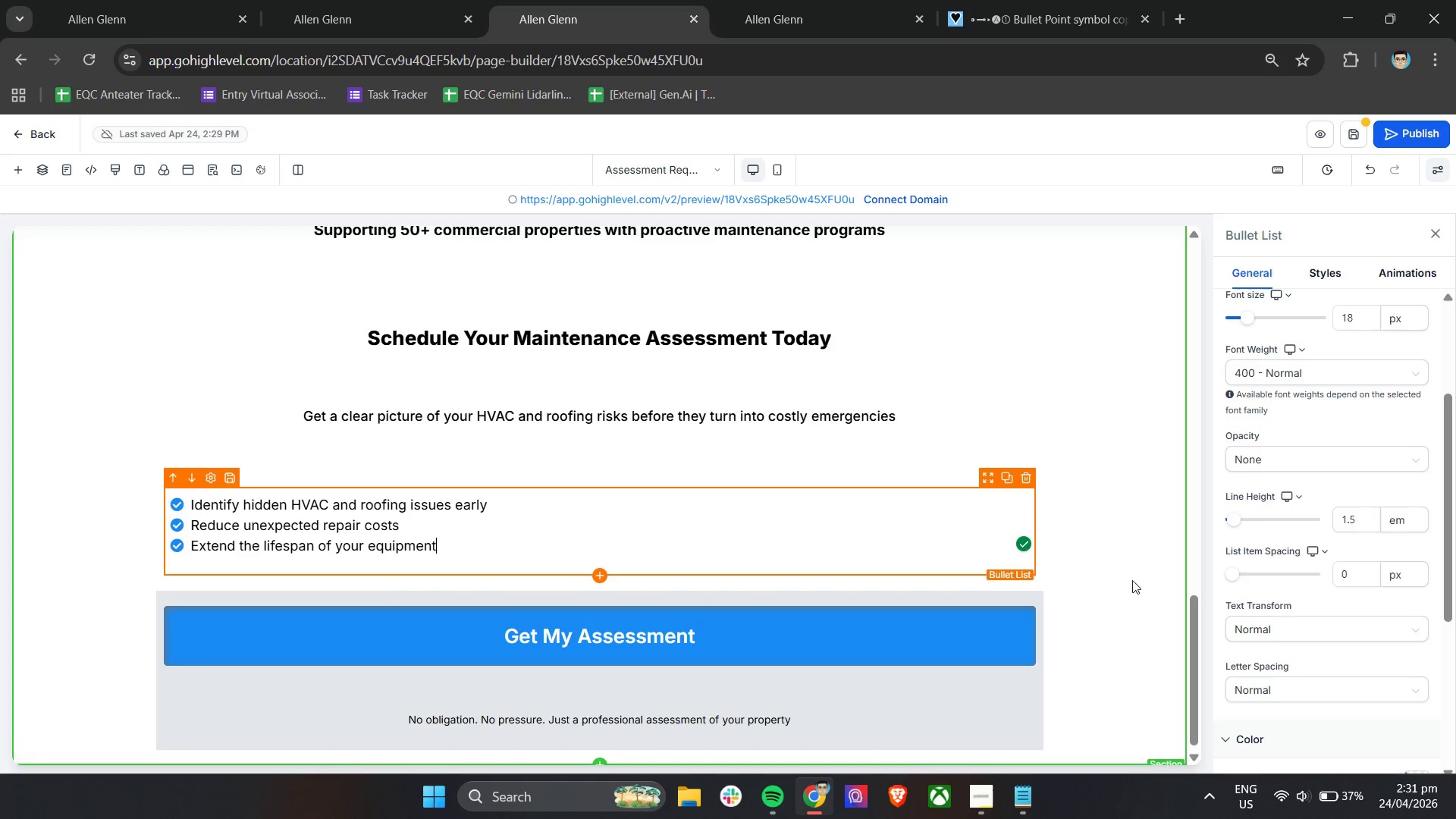 
left_click([1113, 570])
 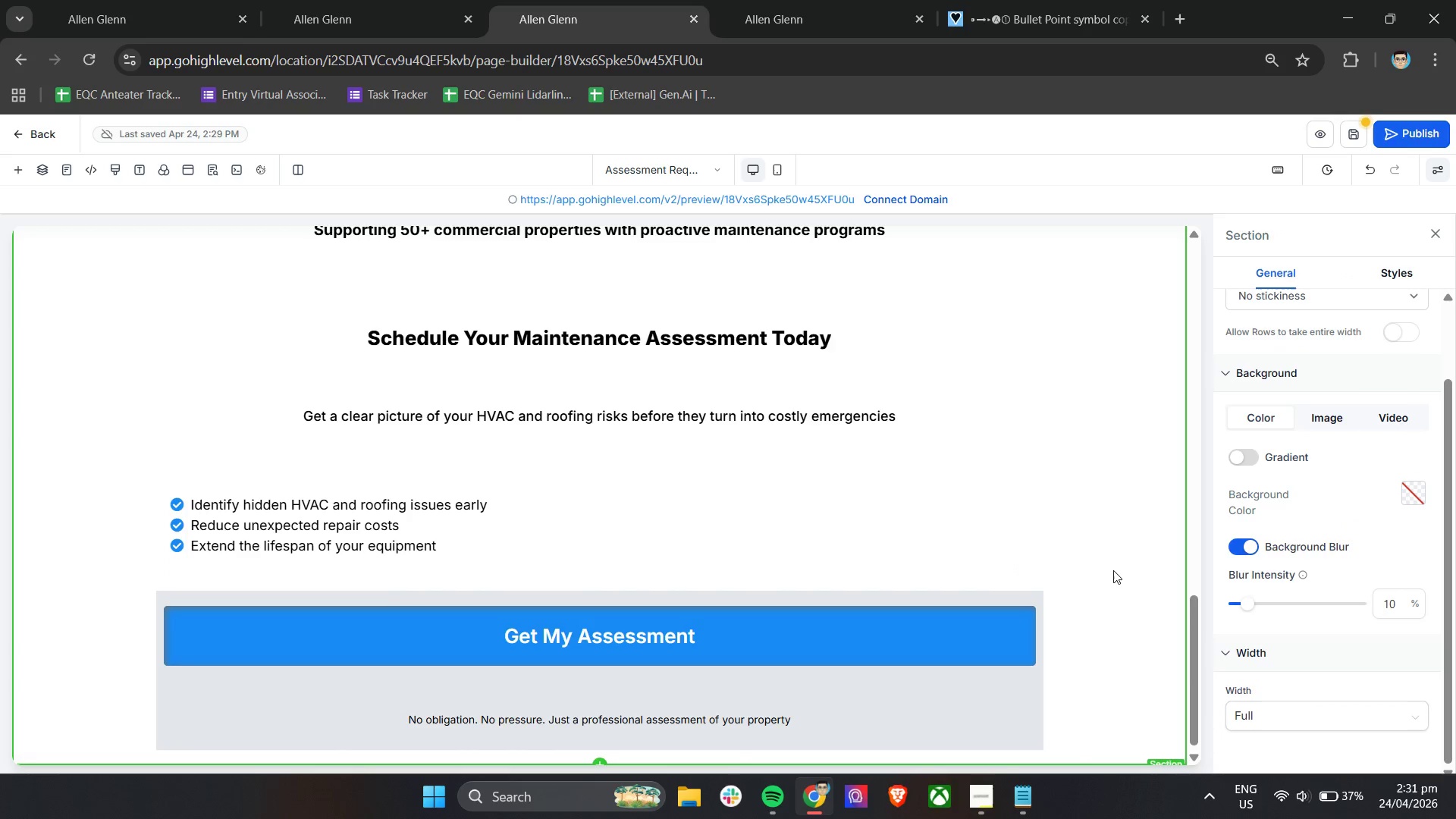 
scroll: coordinate [1113, 570], scroll_direction: down, amount: 4.0
 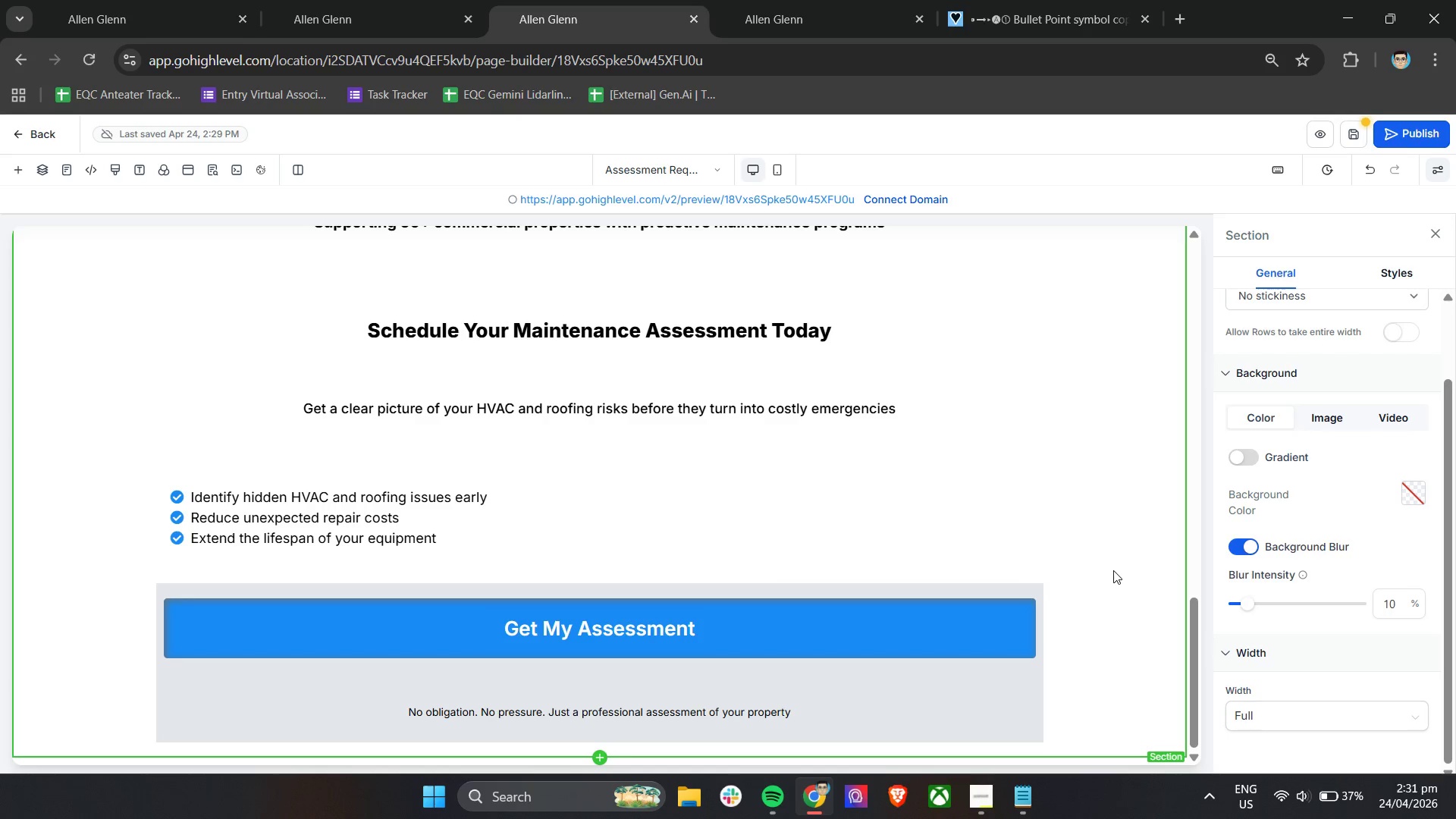 
wait(20.09)
 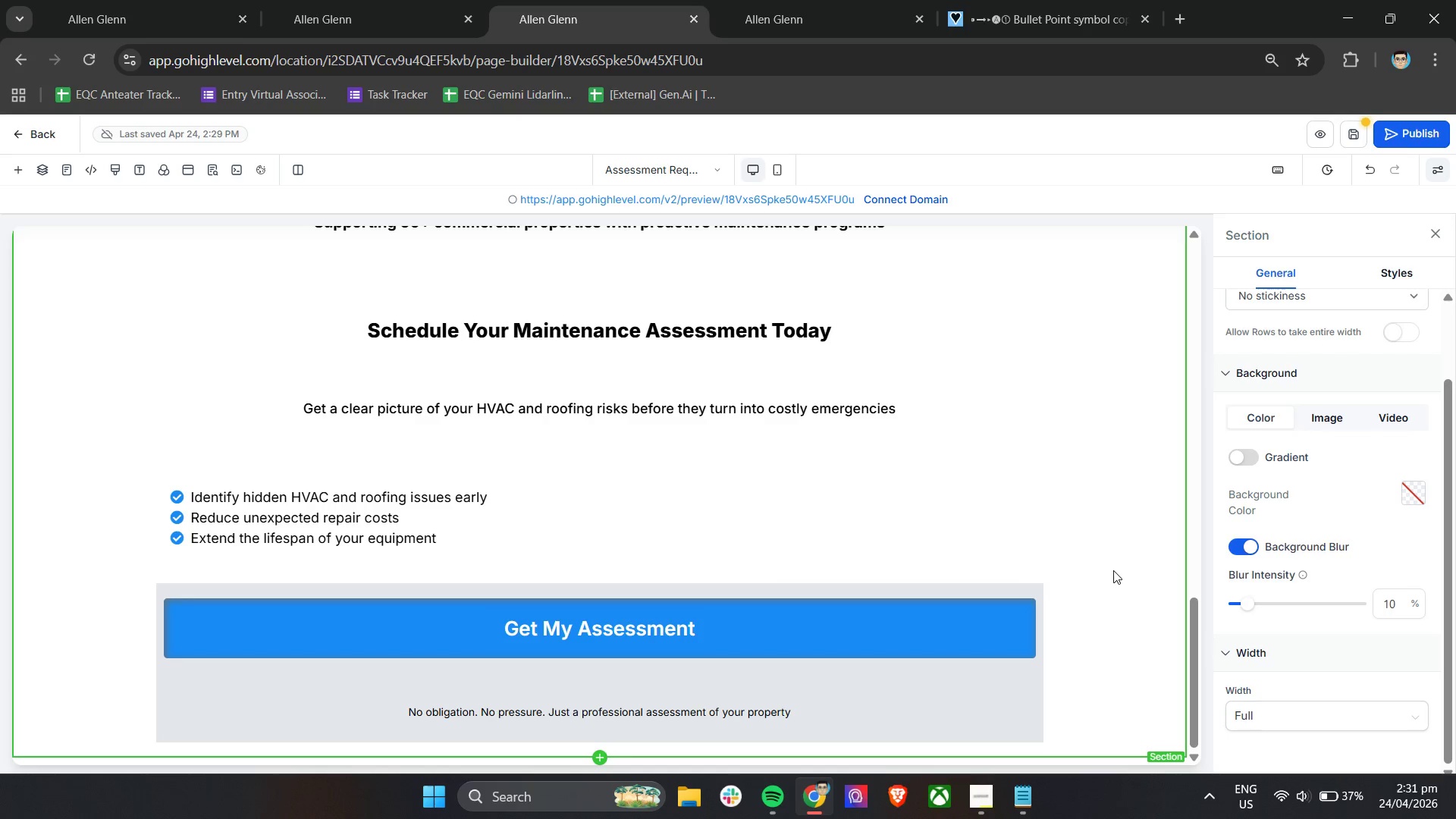 
scroll: coordinate [626, 505], scroll_direction: down, amount: 6.0
 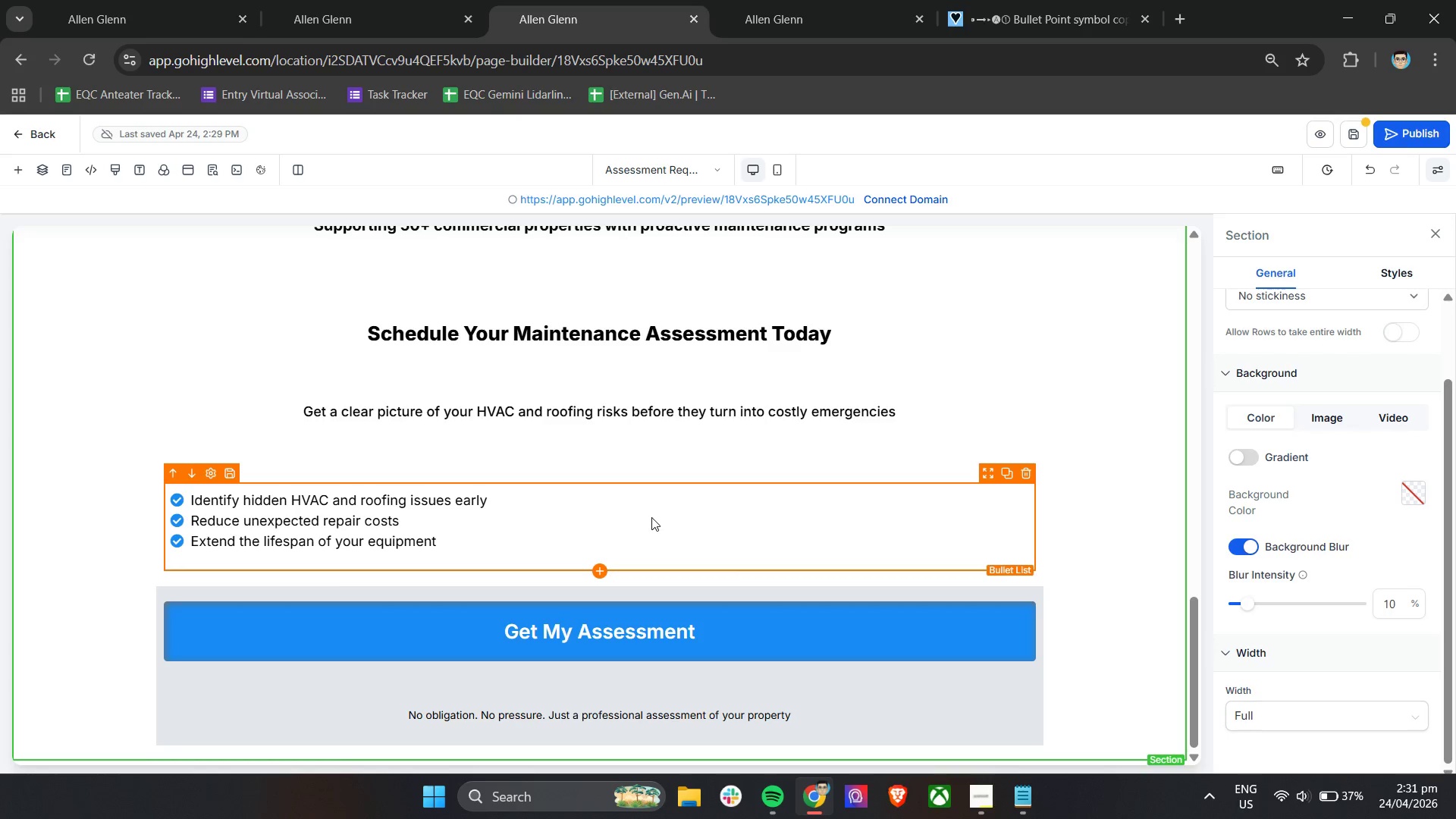 
wait(11.87)
 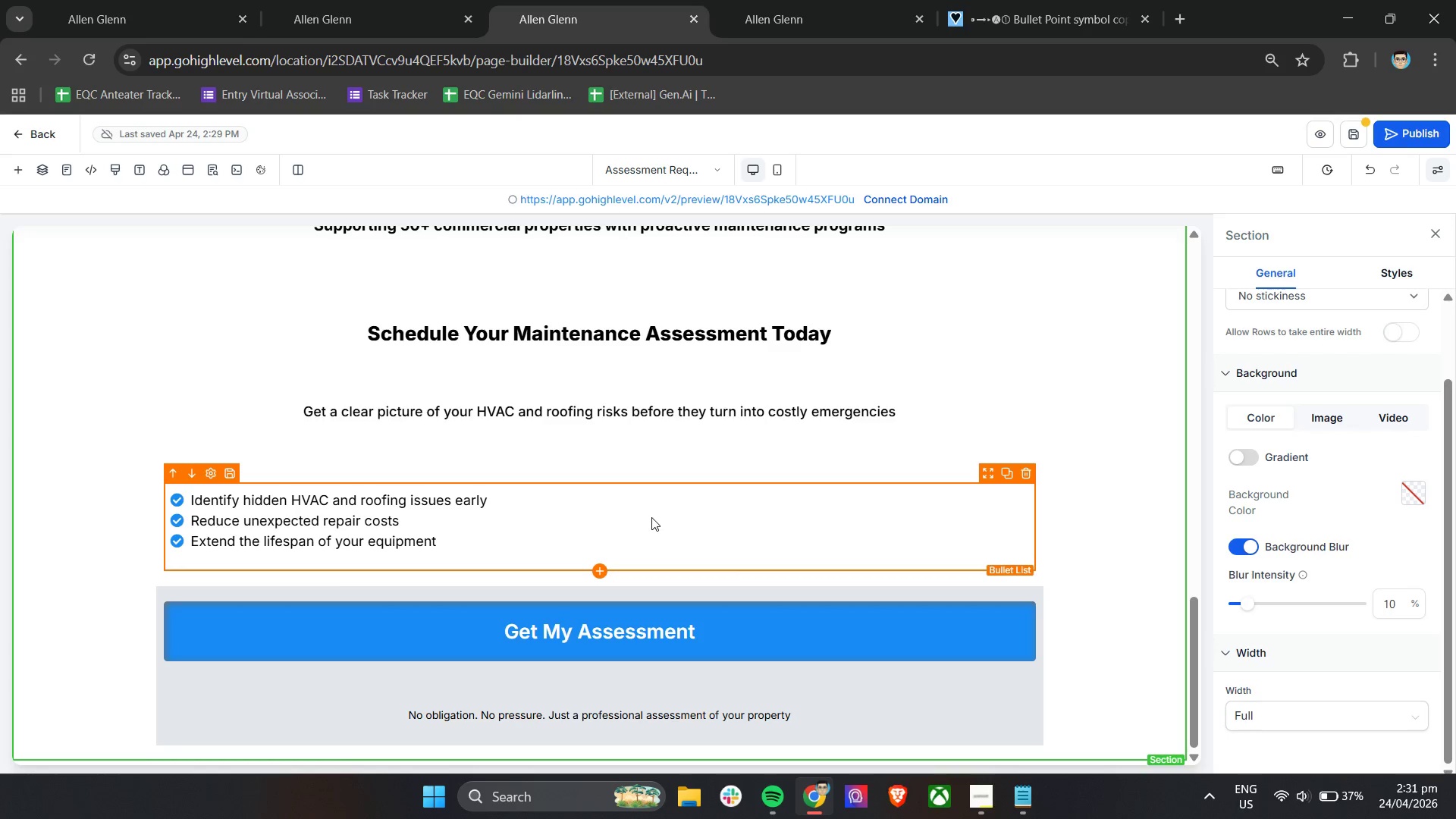 
scroll: coordinate [1350, 370], scroll_direction: up, amount: 4.0
 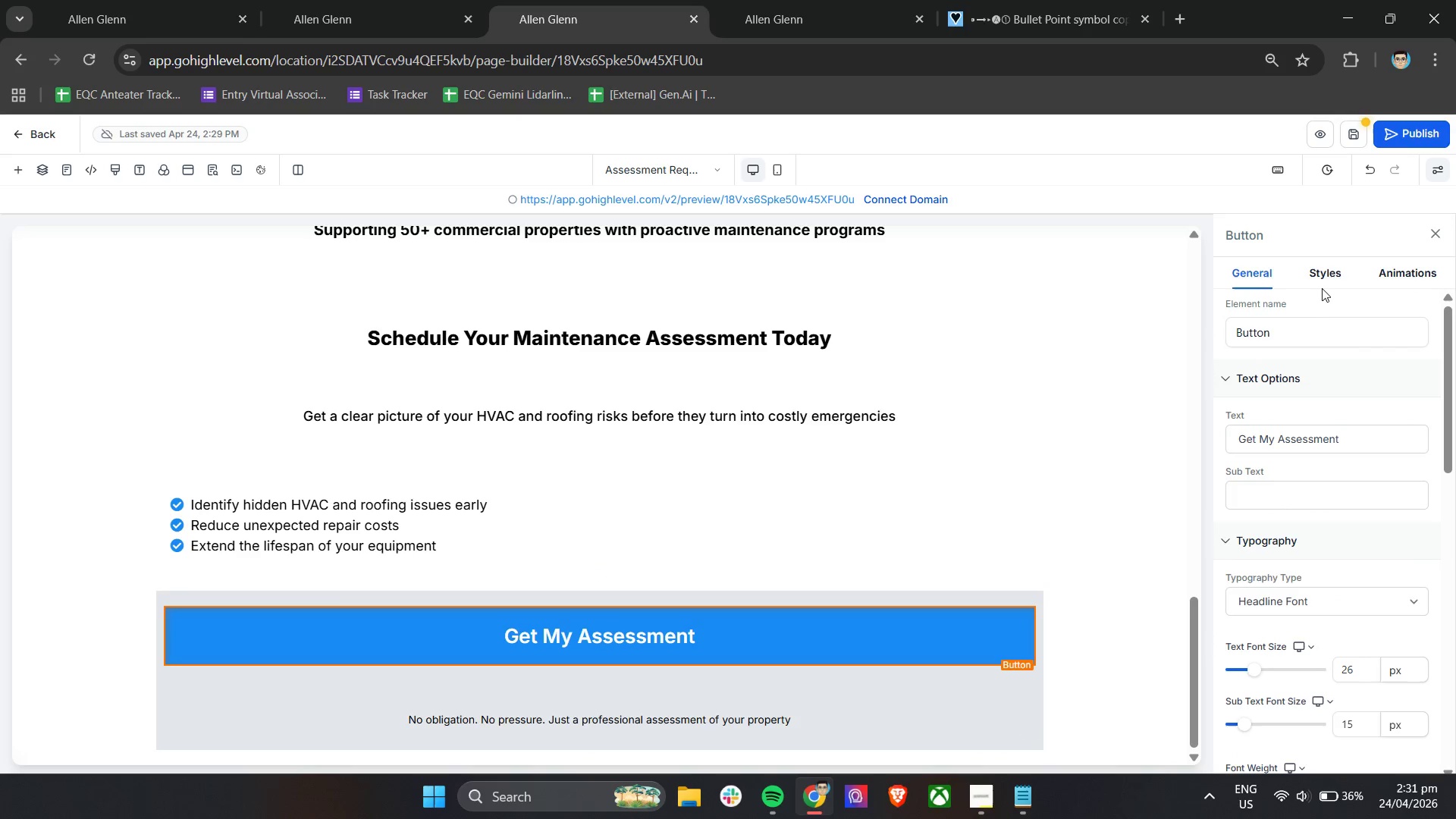 
left_click([1324, 281])
 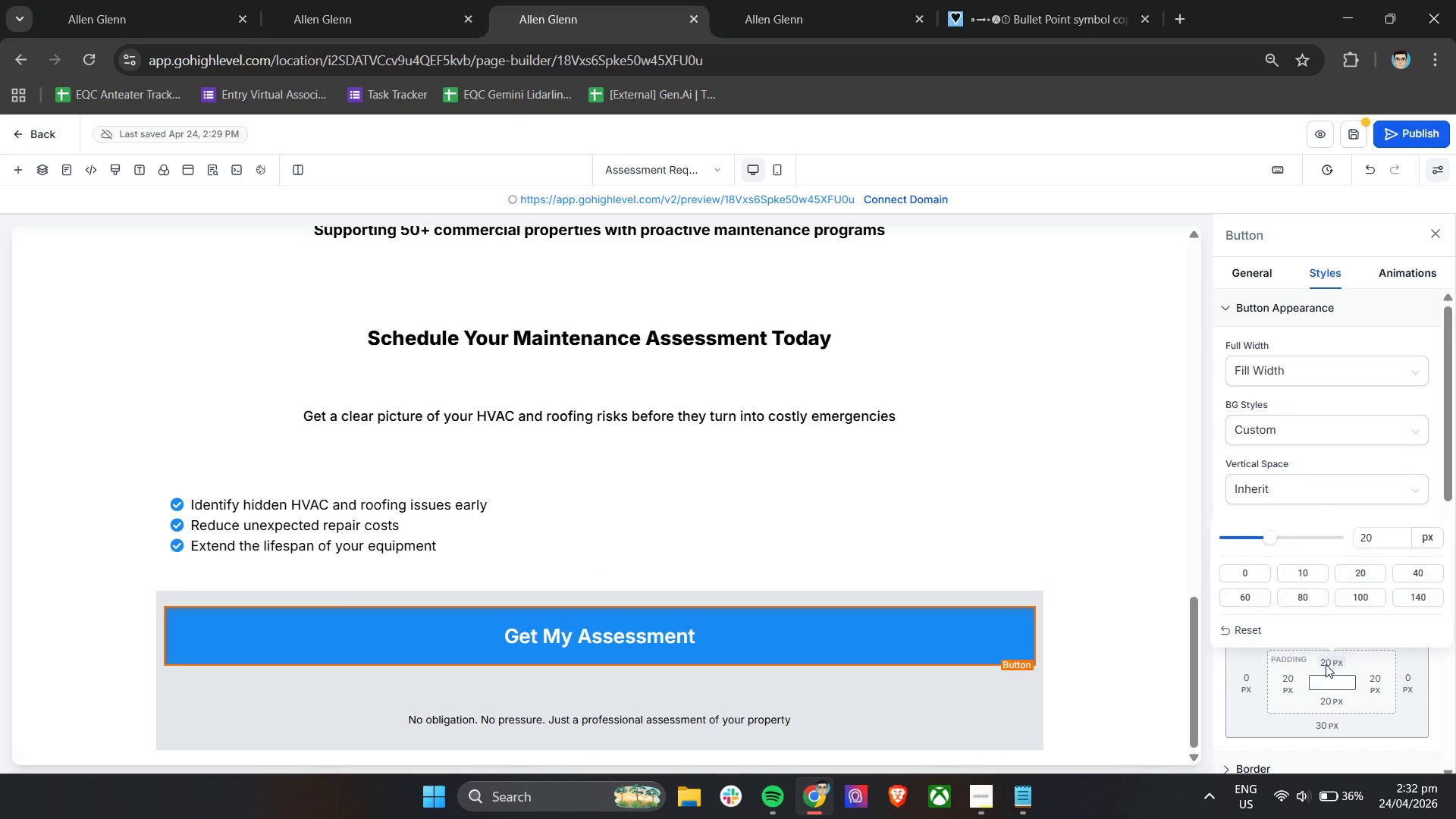 
left_click([1310, 576])
 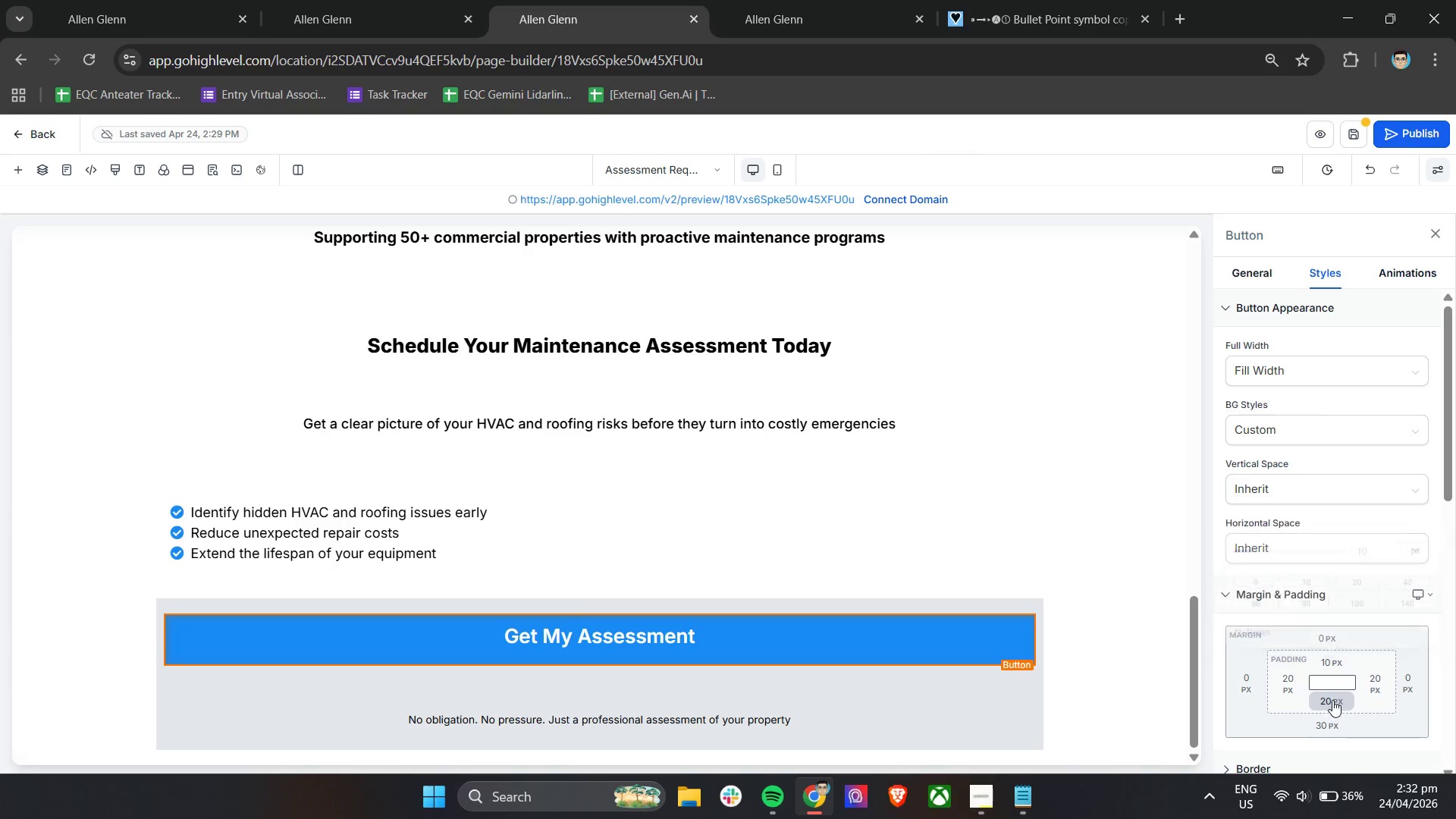 
left_click([1323, 699])
 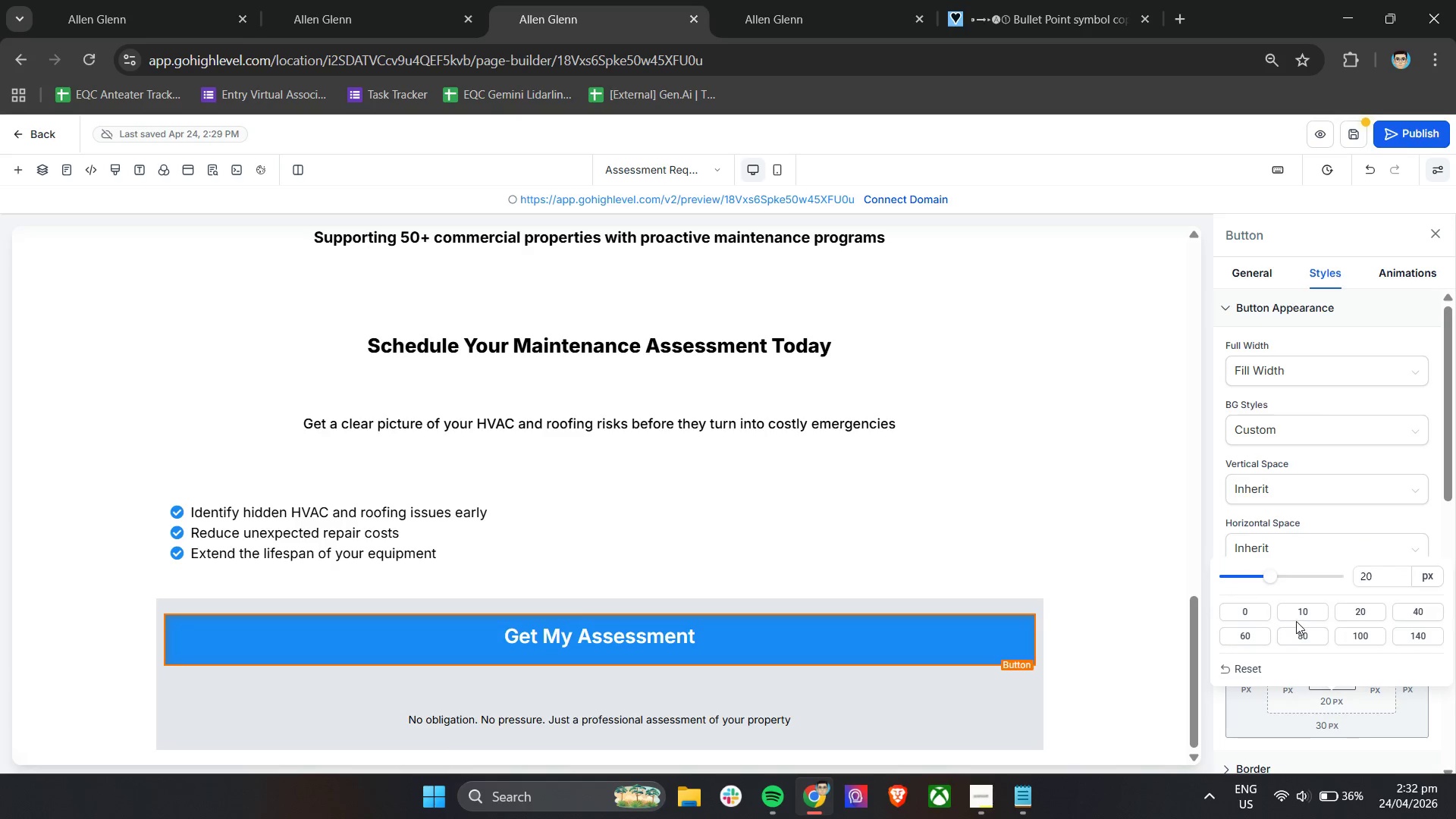 
left_click([1298, 613])
 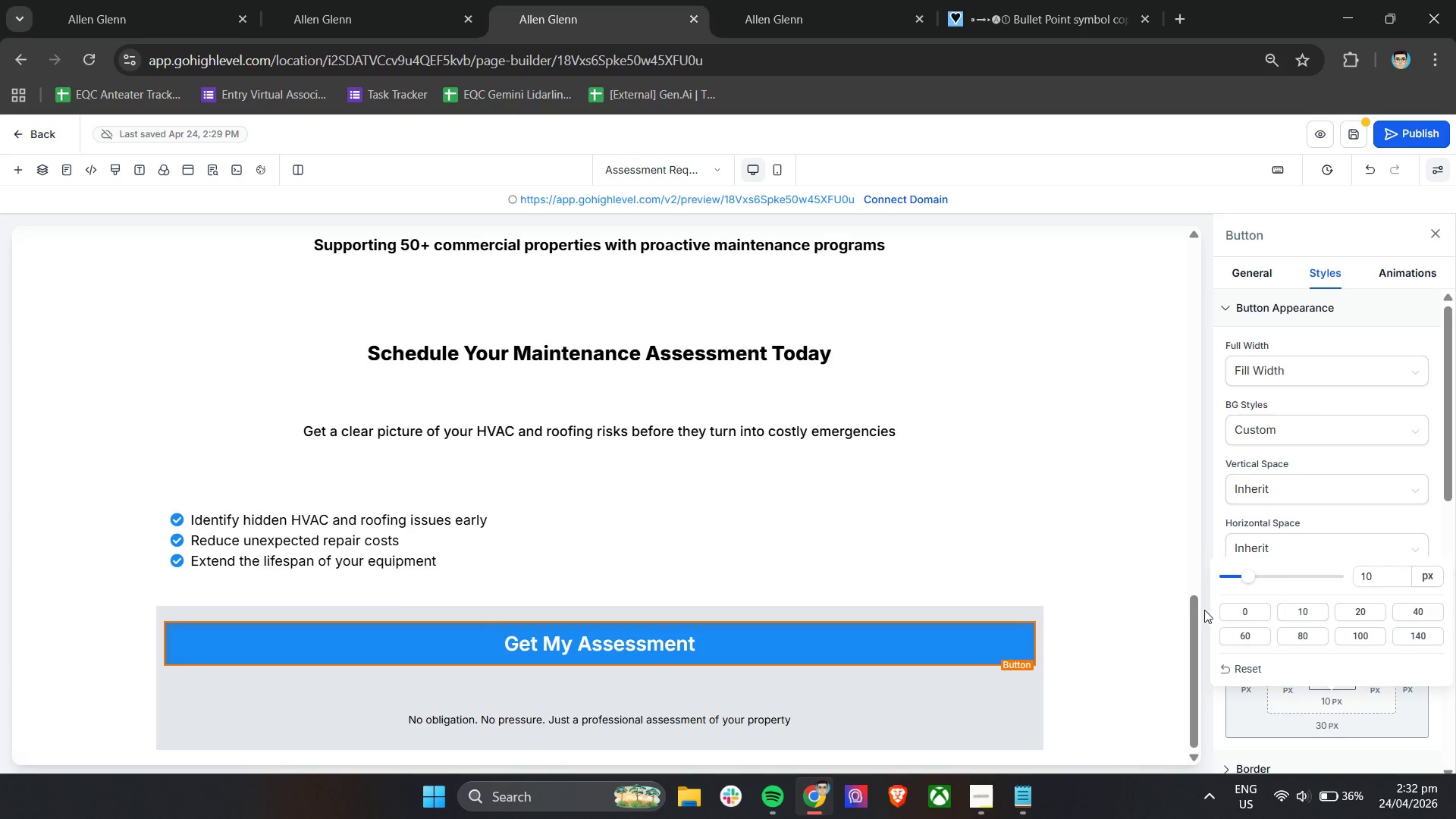 
left_click([1145, 615])
 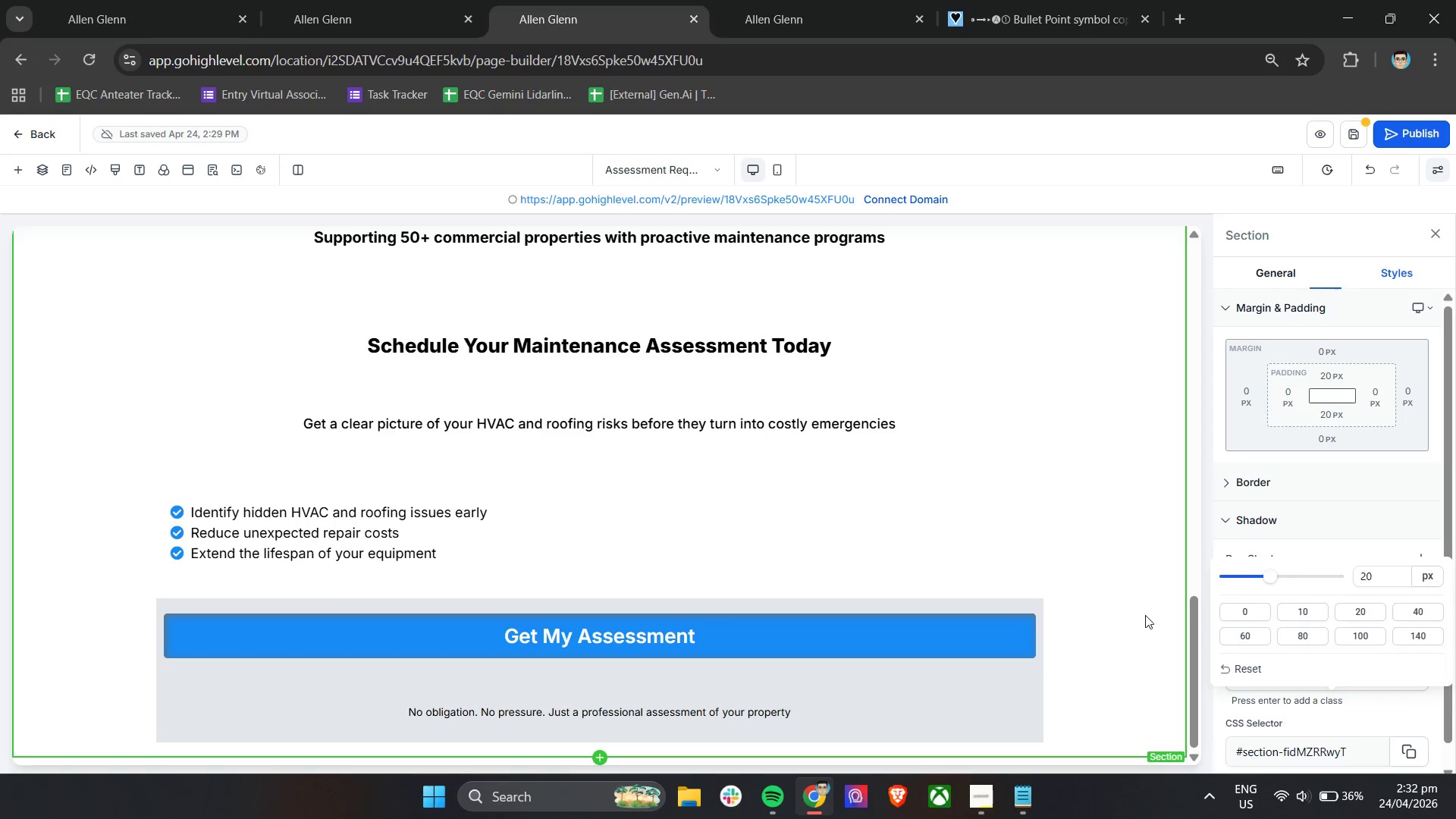 
scroll: coordinate [1145, 612], scroll_direction: down, amount: 4.0
 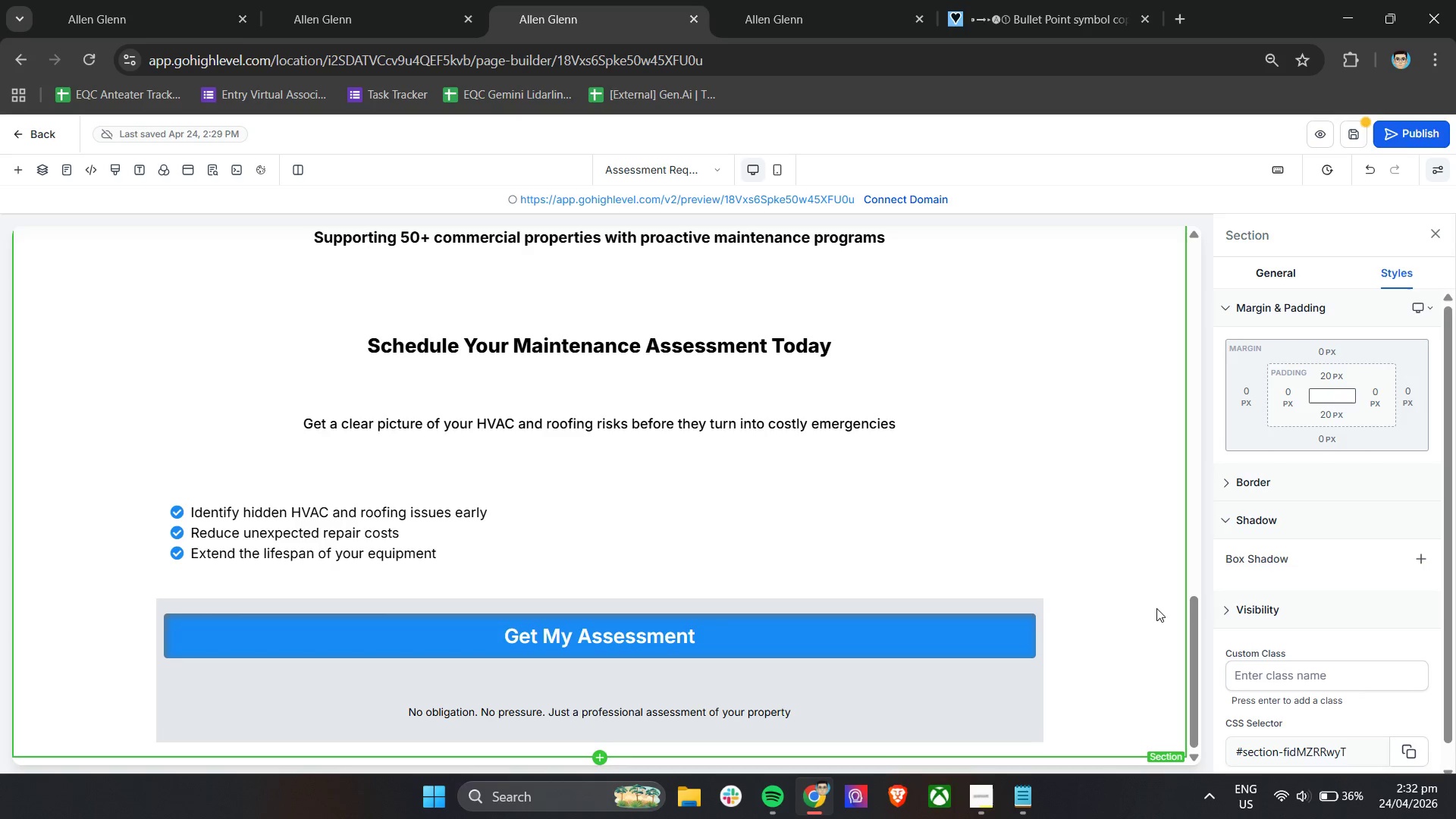 
wait(23.71)
 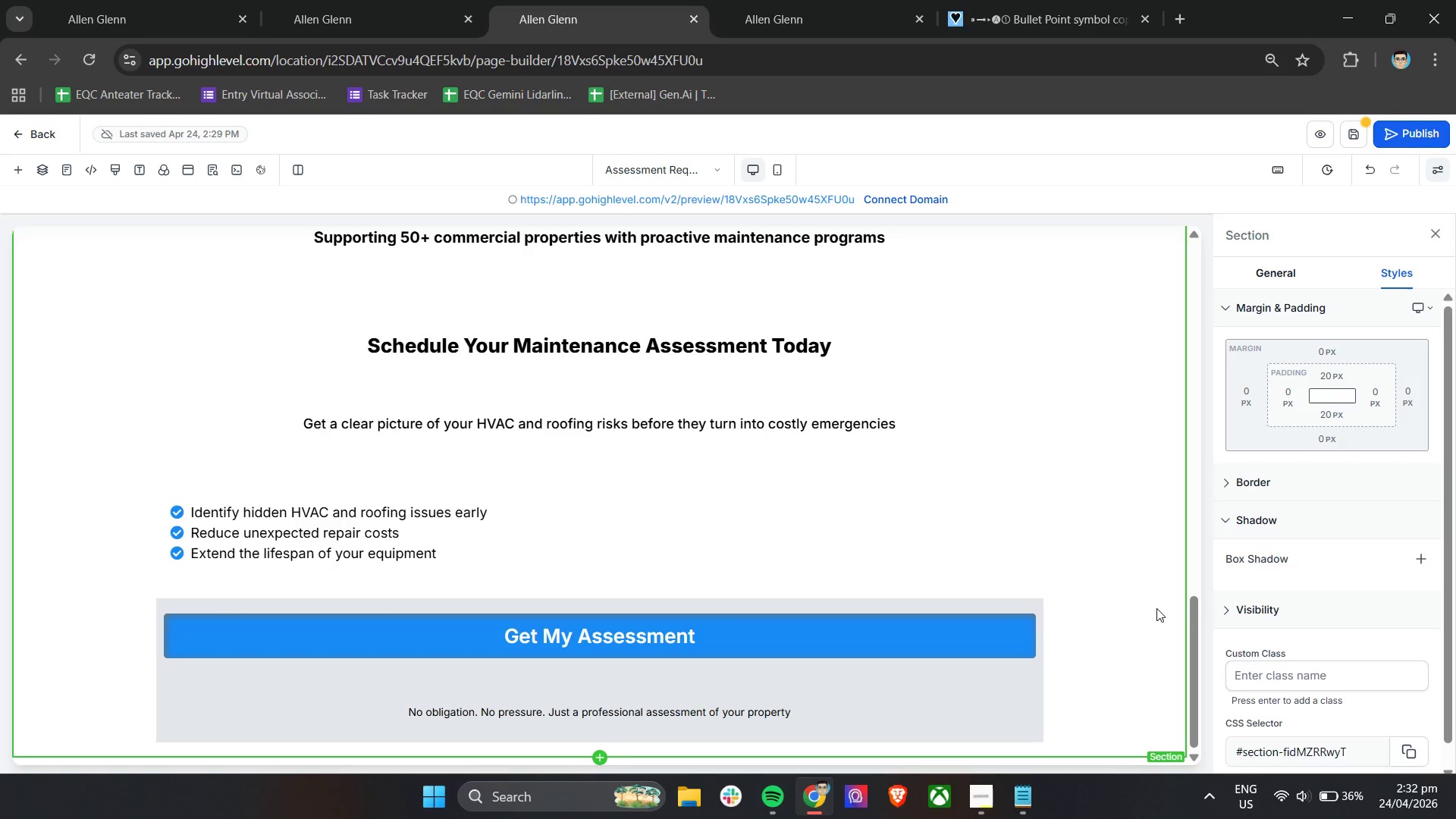 
scroll: coordinate [828, 554], scroll_direction: down, amount: 3.0
 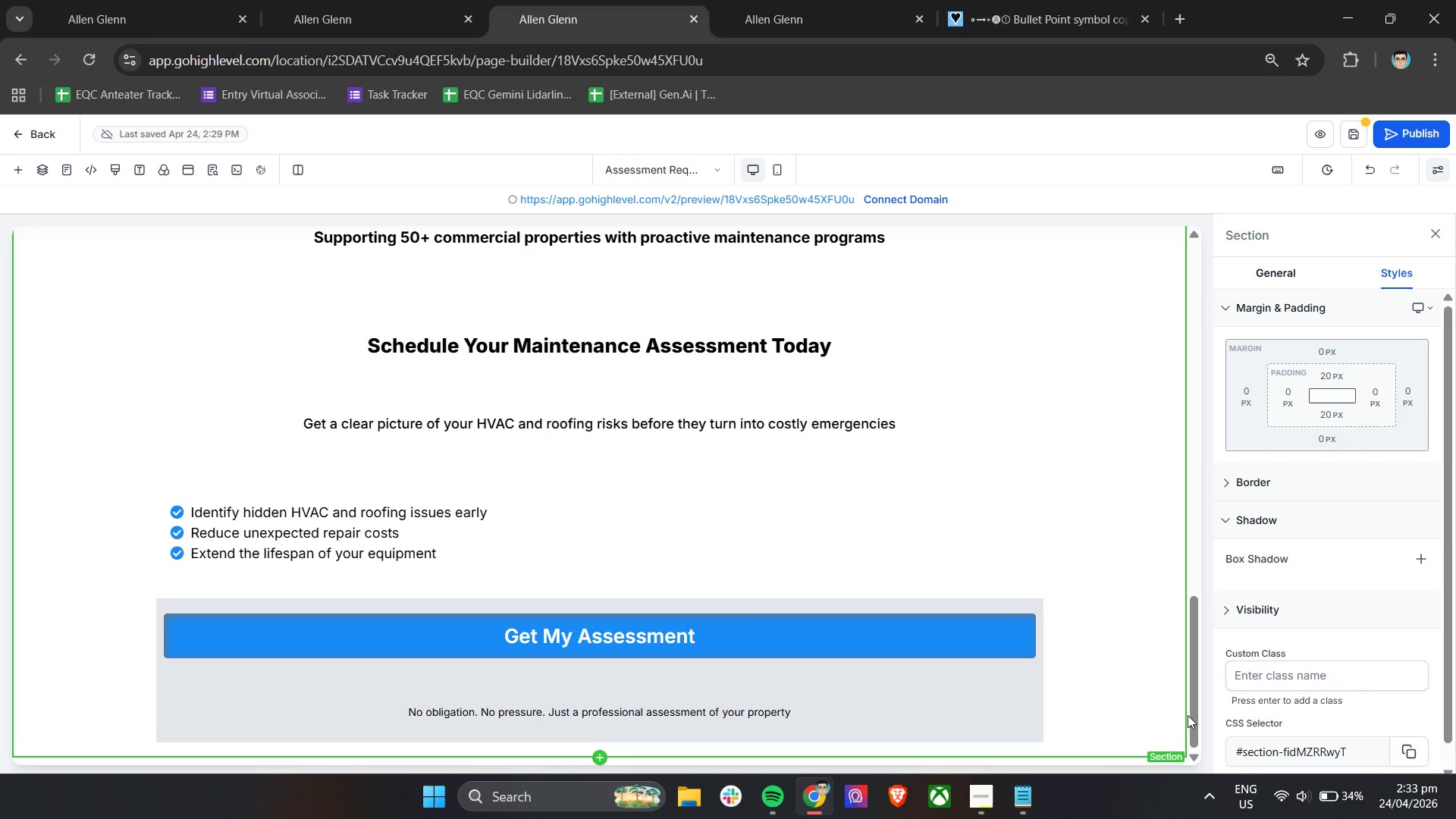 
wait(78.68)
 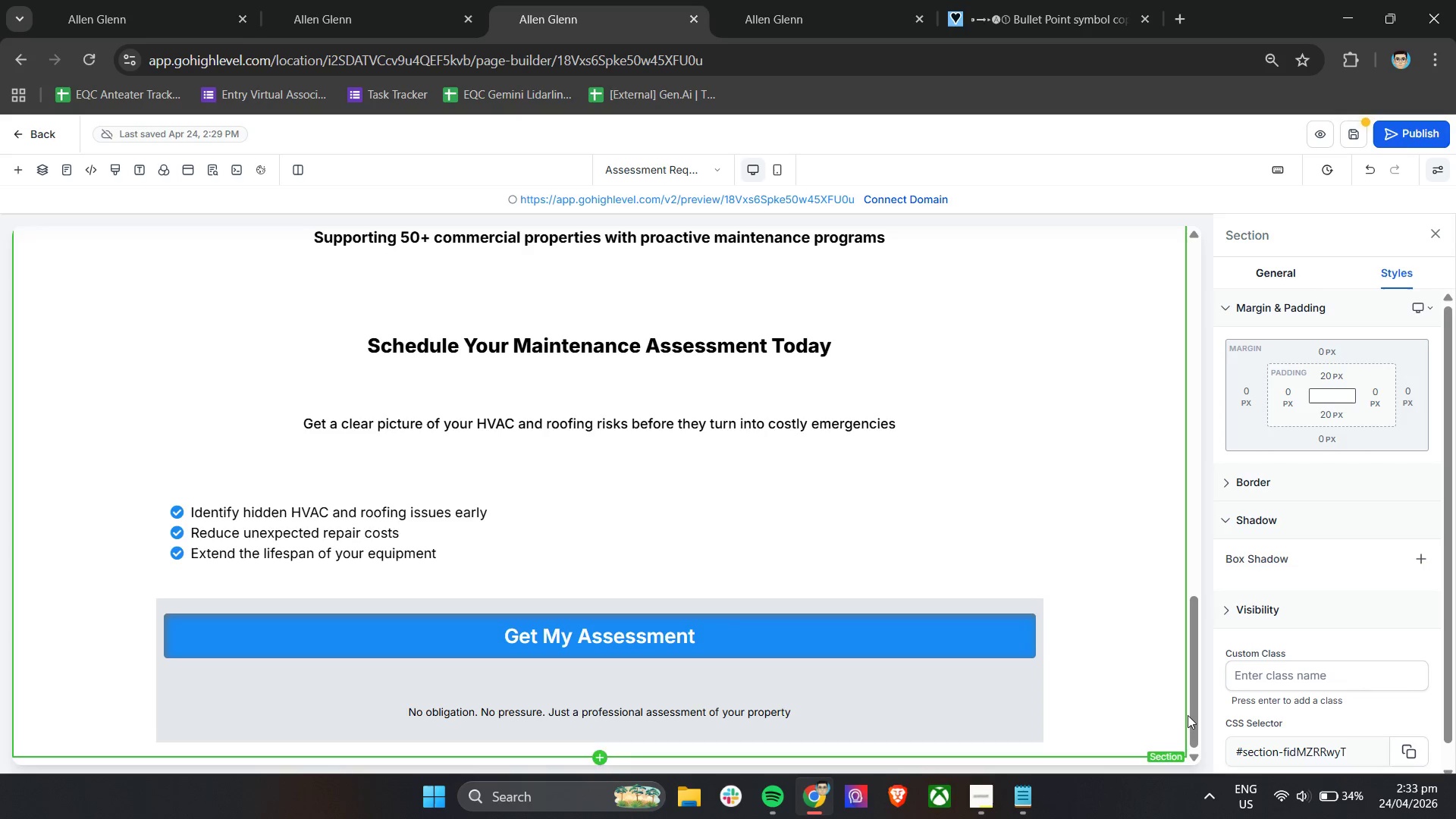 
hold_key(key=ControlLeft, duration=2.09)
scroll: coordinate [955, 471], scroll_direction: up, amount: 1.0
 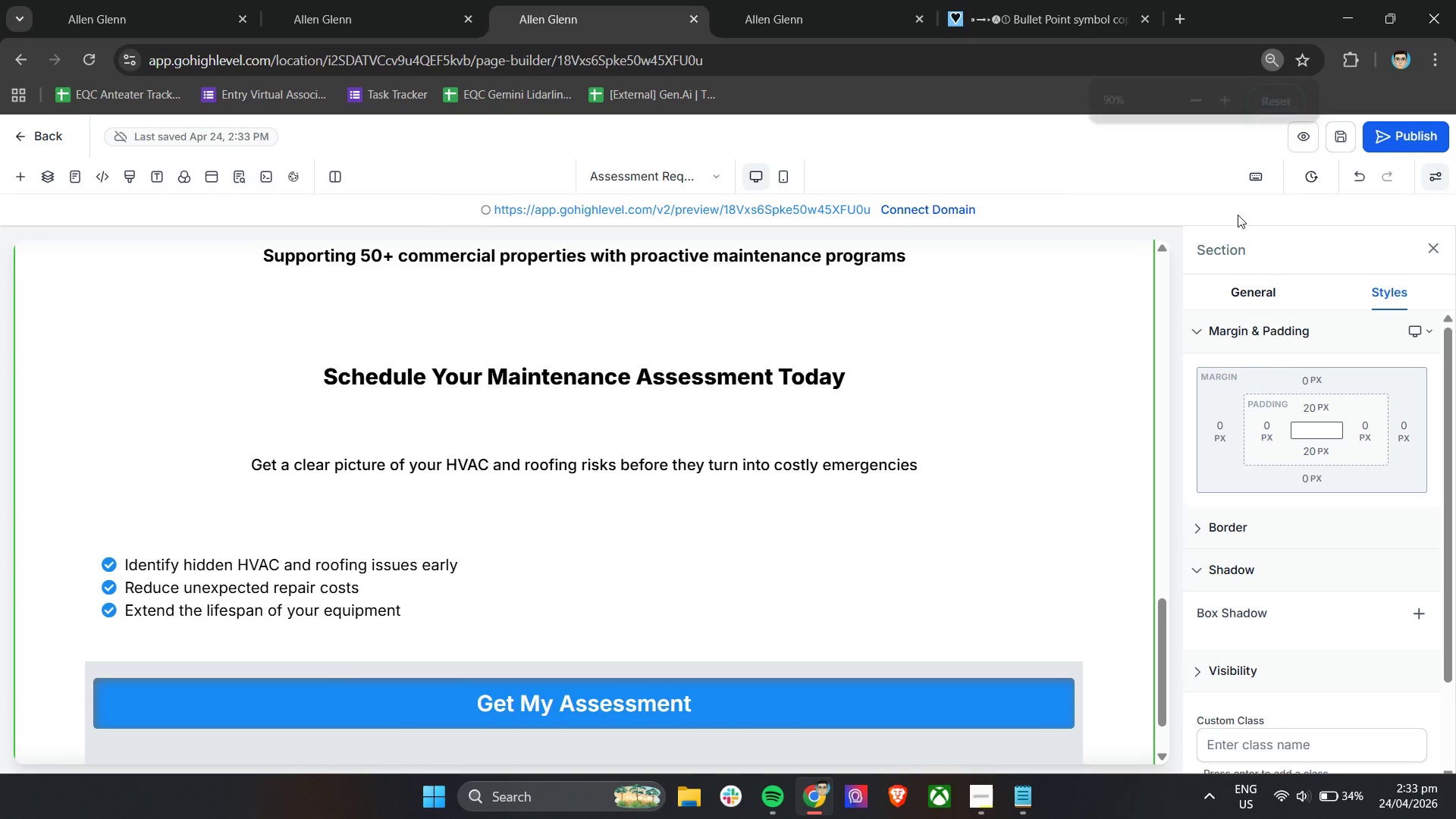 
left_click([1298, 137])
 